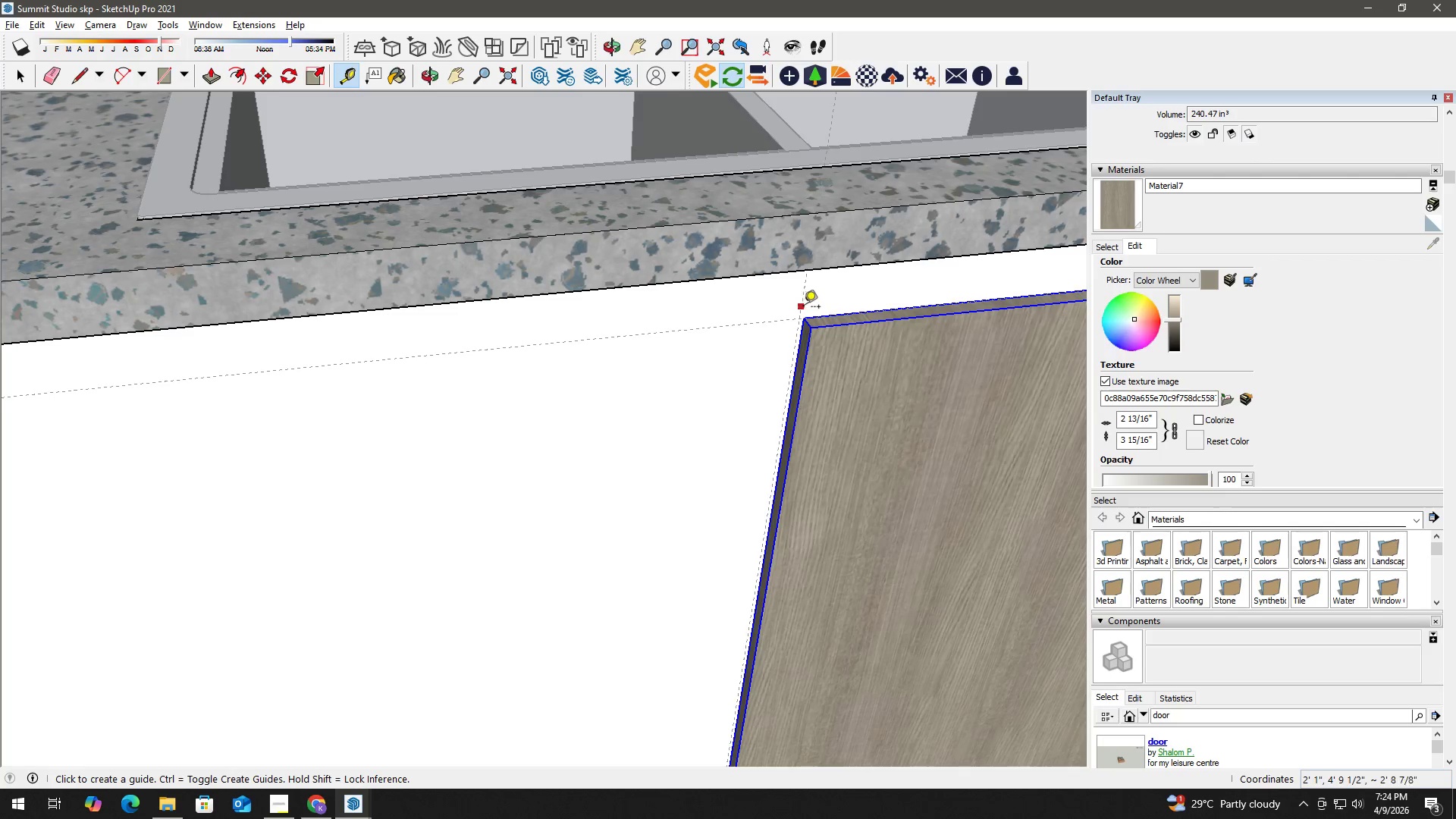 
scroll: coordinate [797, 329], scroll_direction: up, amount: 3.0
 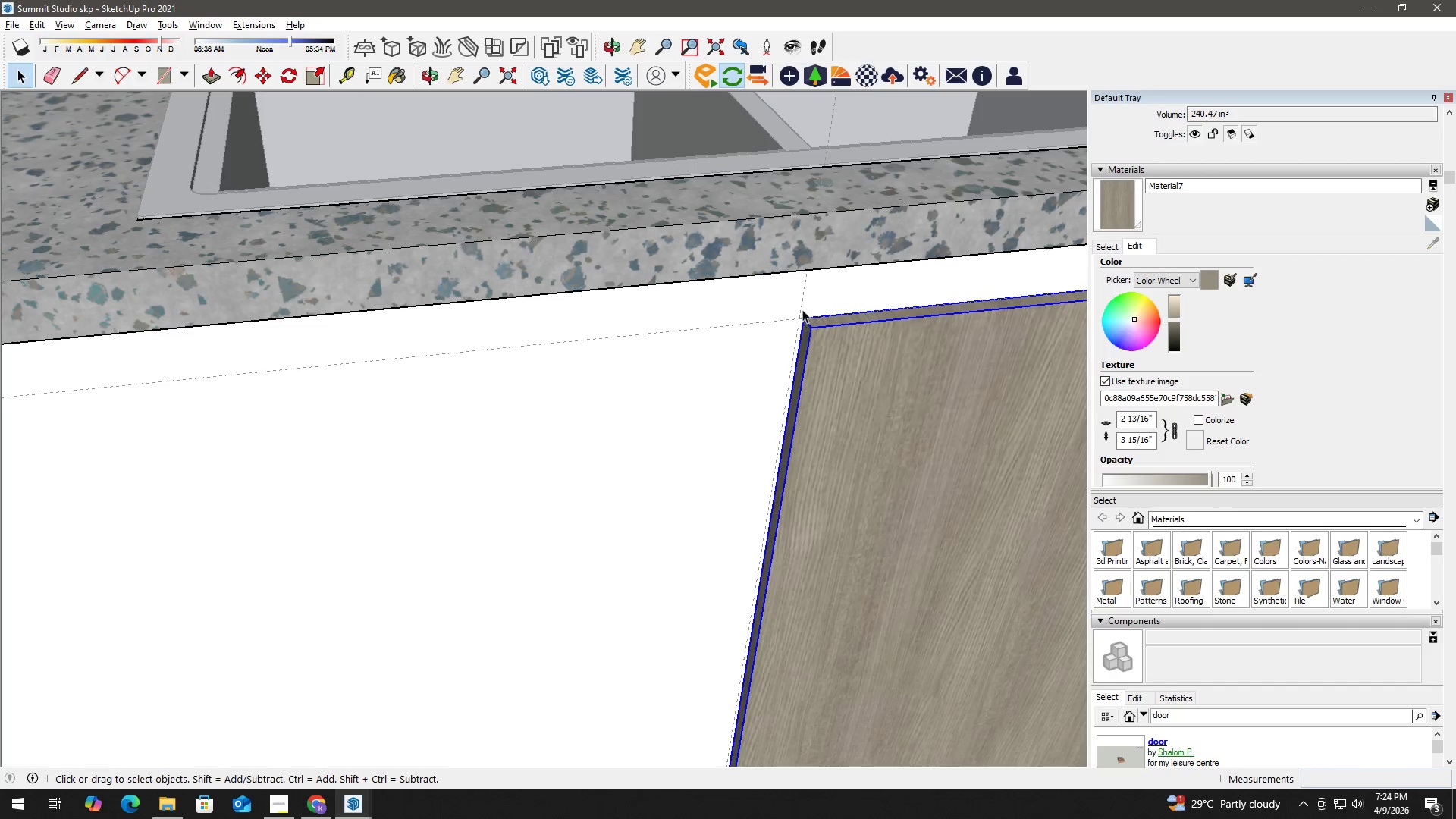 
key(Space)
 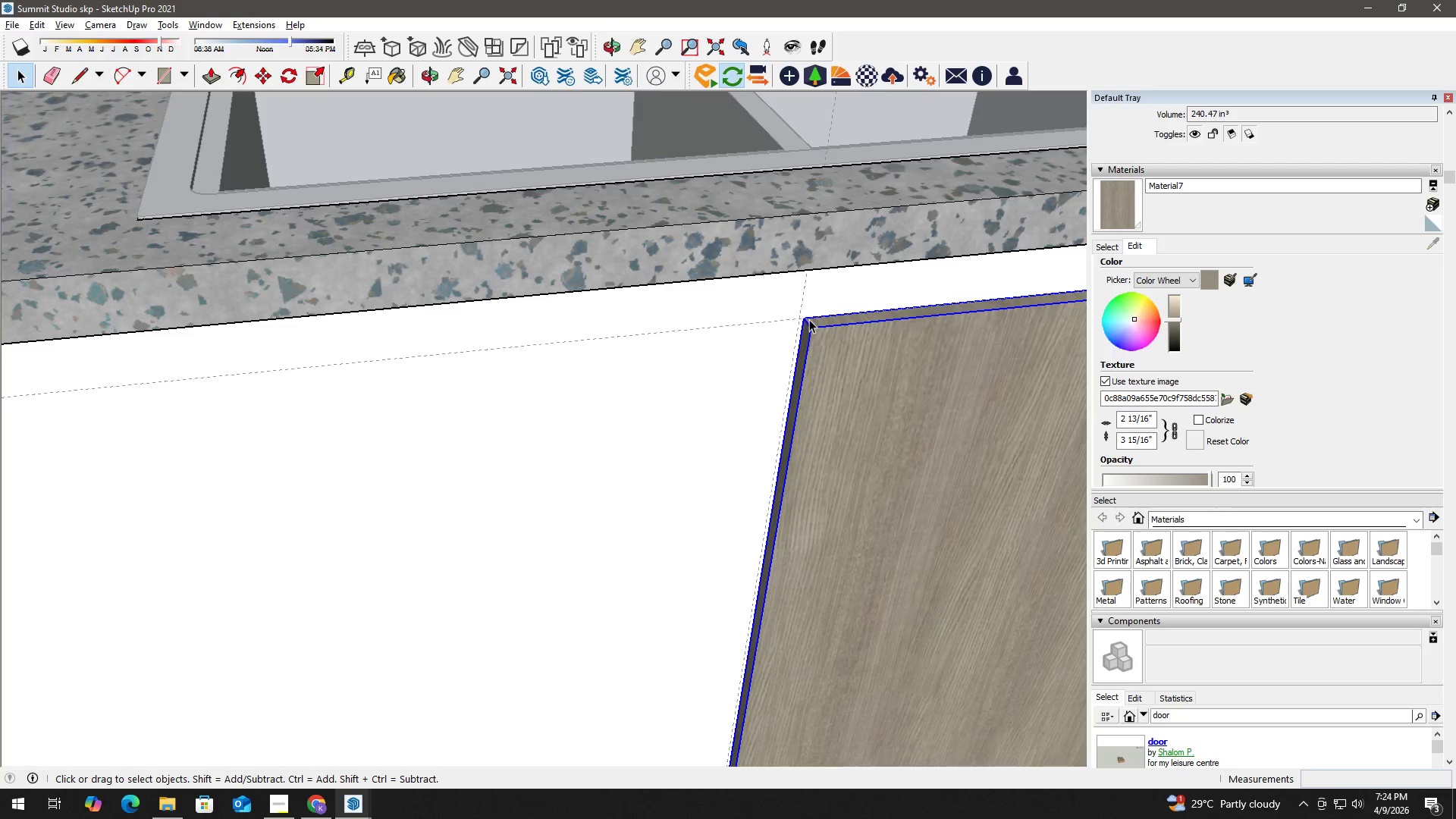 
scroll: coordinate [799, 329], scroll_direction: down, amount: 6.0
 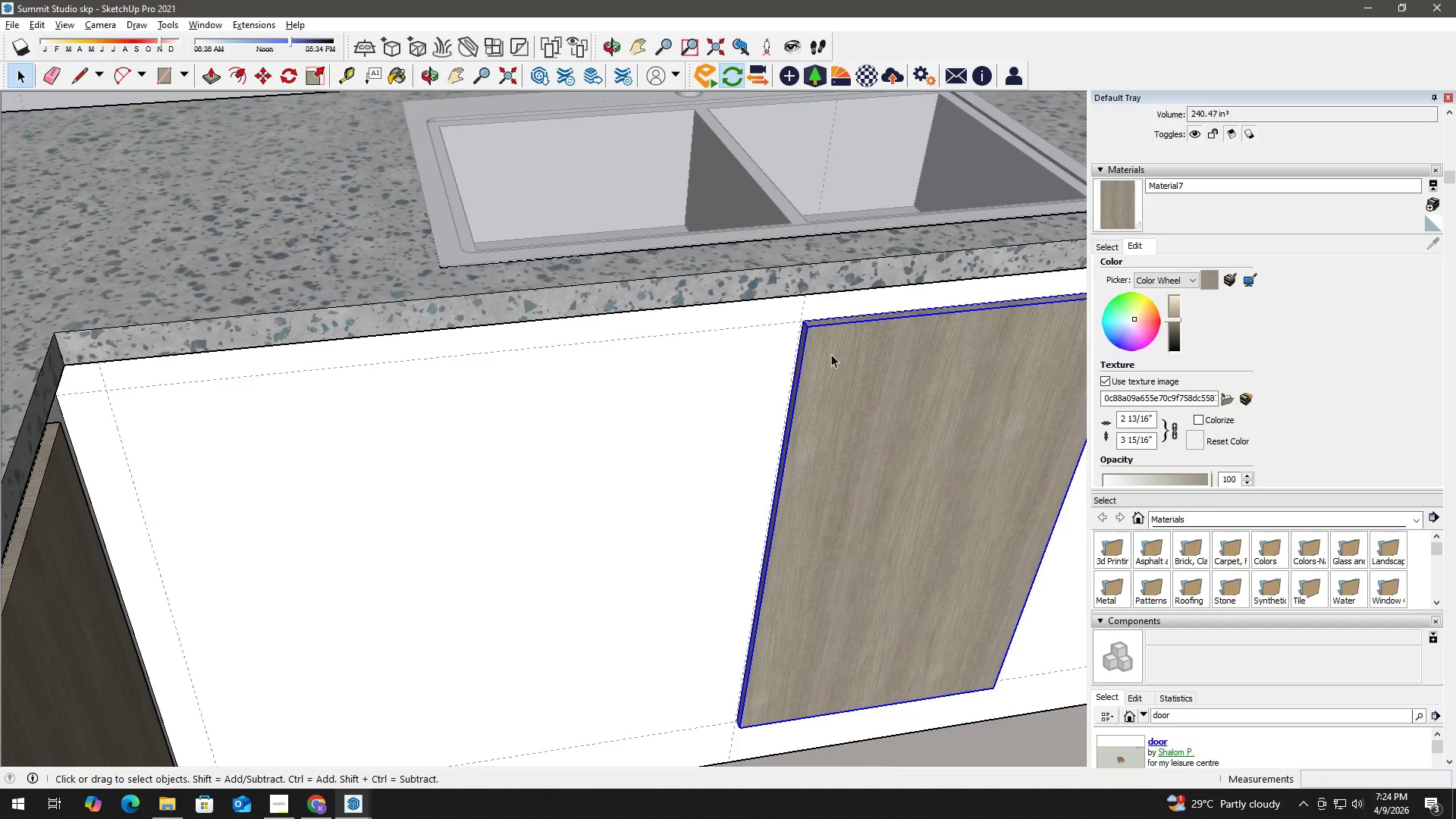 
key(M)
 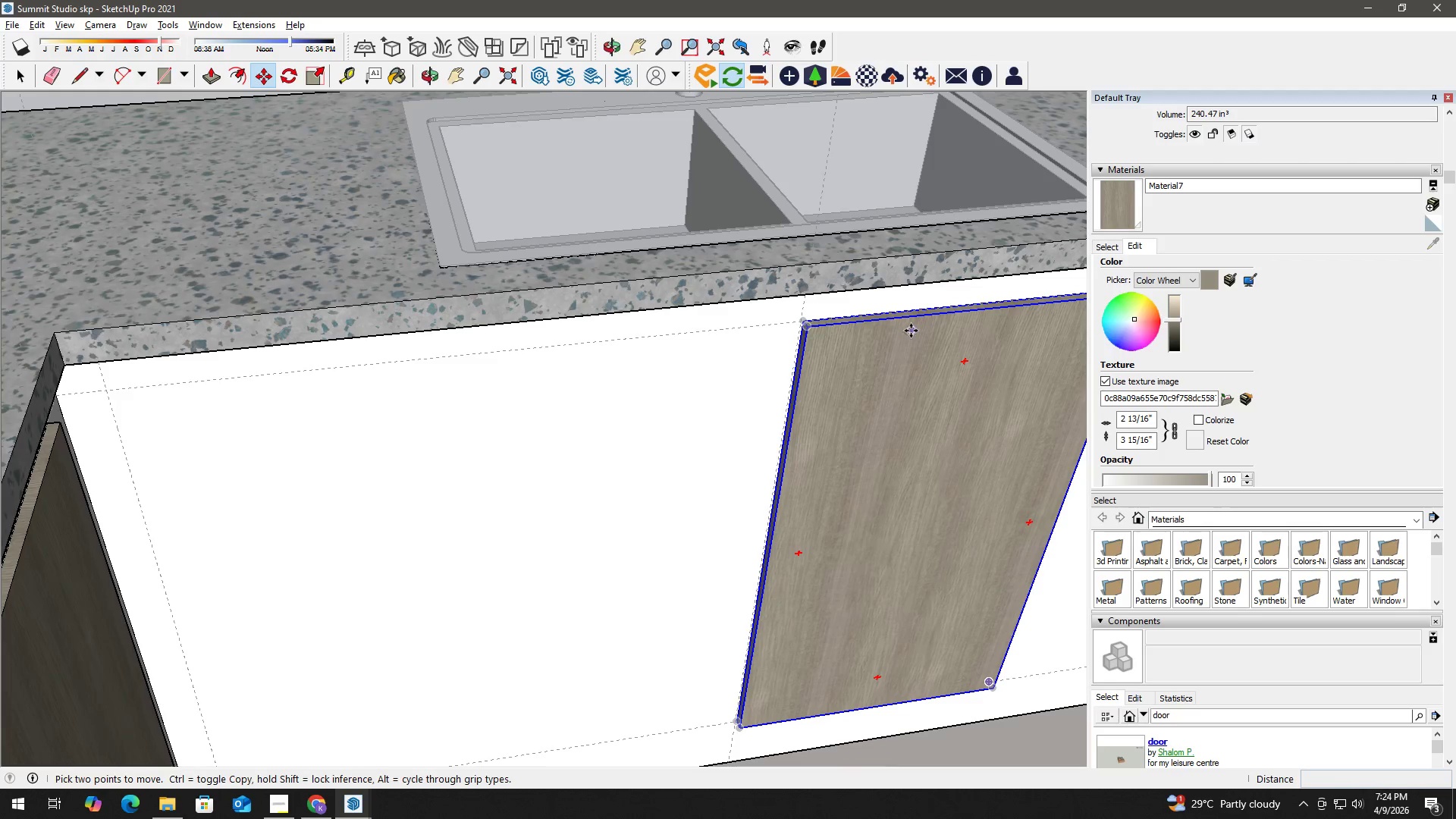 
hold_key(key=ShiftLeft, duration=0.62)
 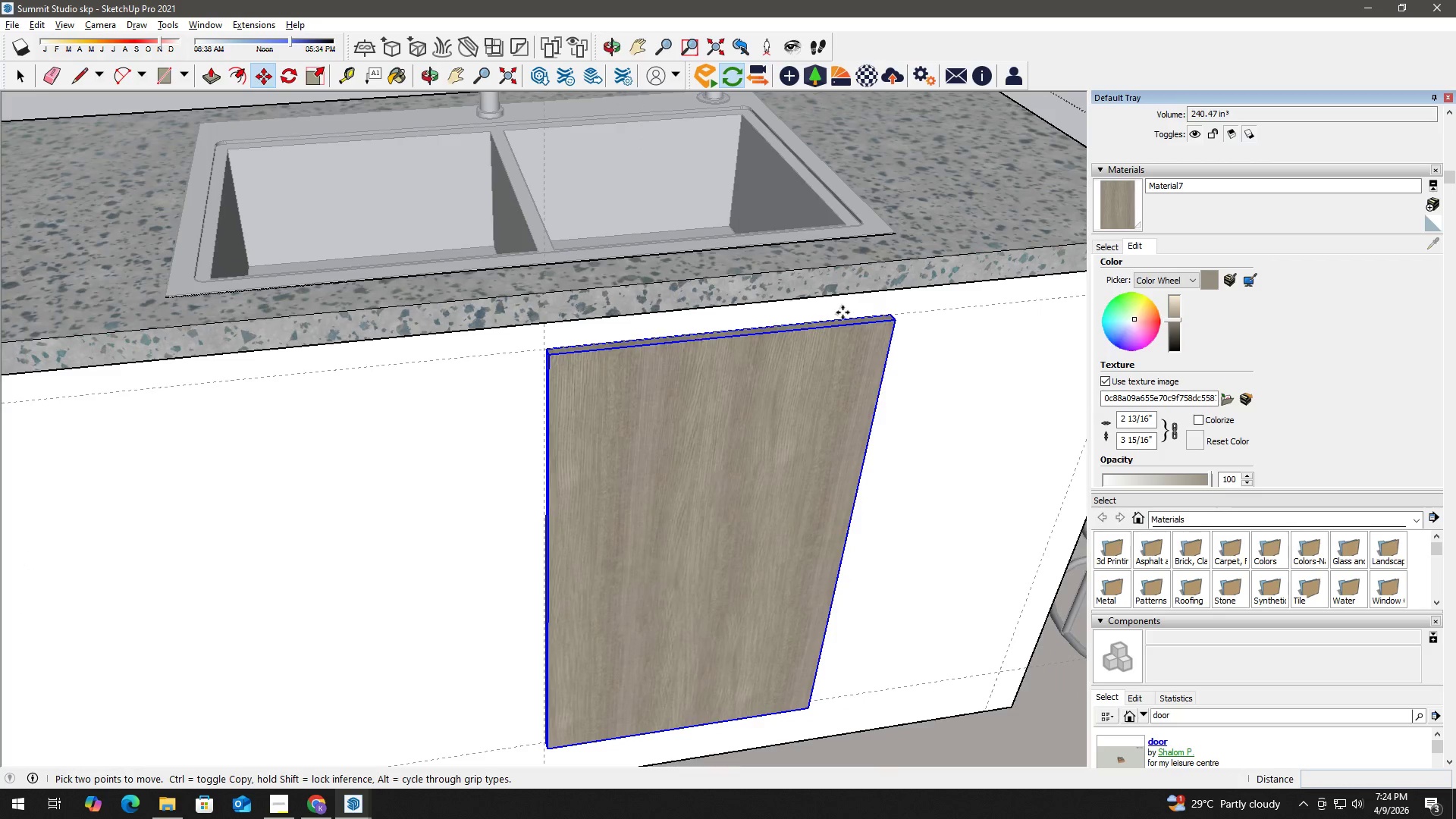 
scroll: coordinate [902, 306], scroll_direction: up, amount: 2.0
 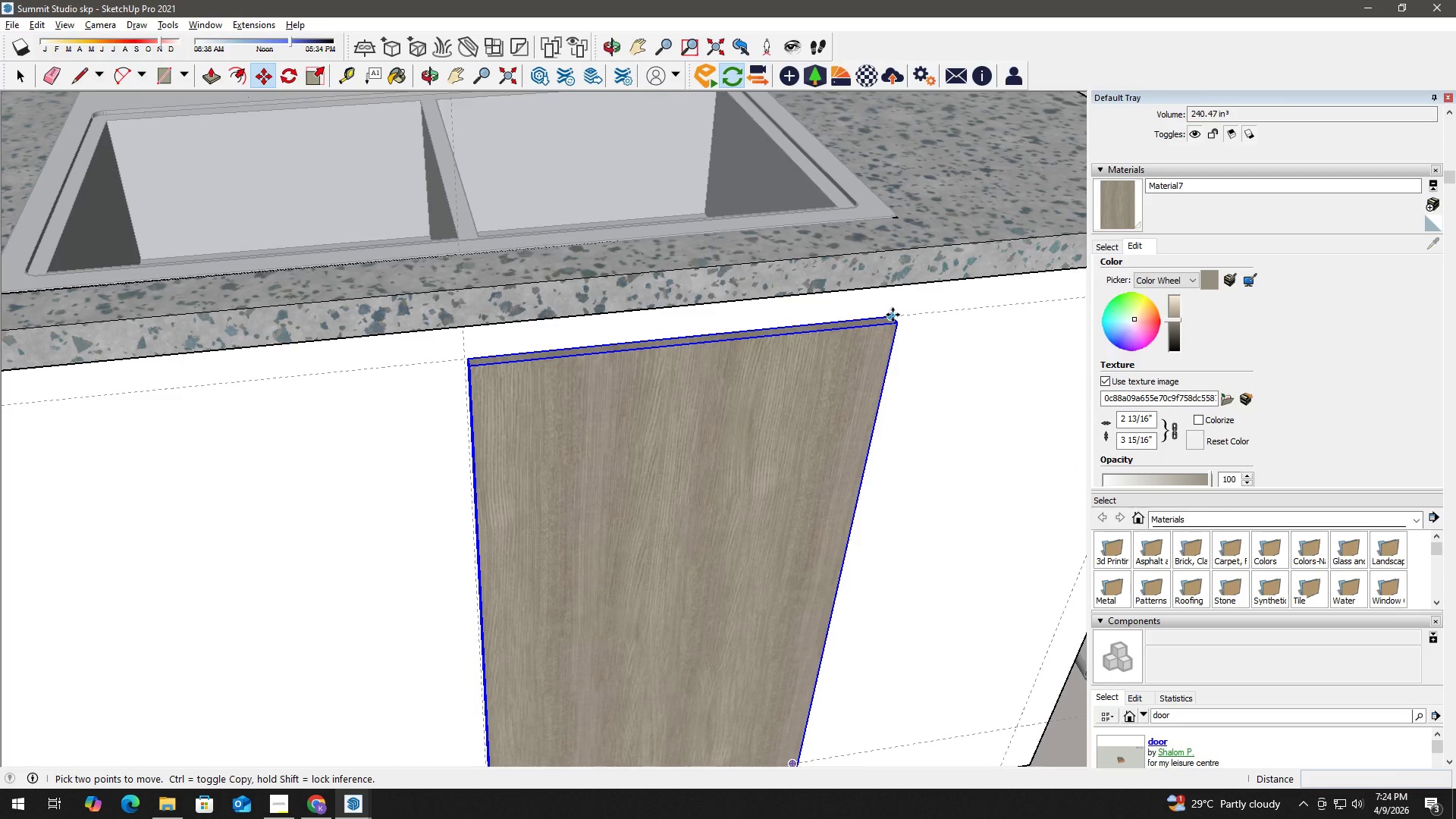 
left_click([893, 315])
 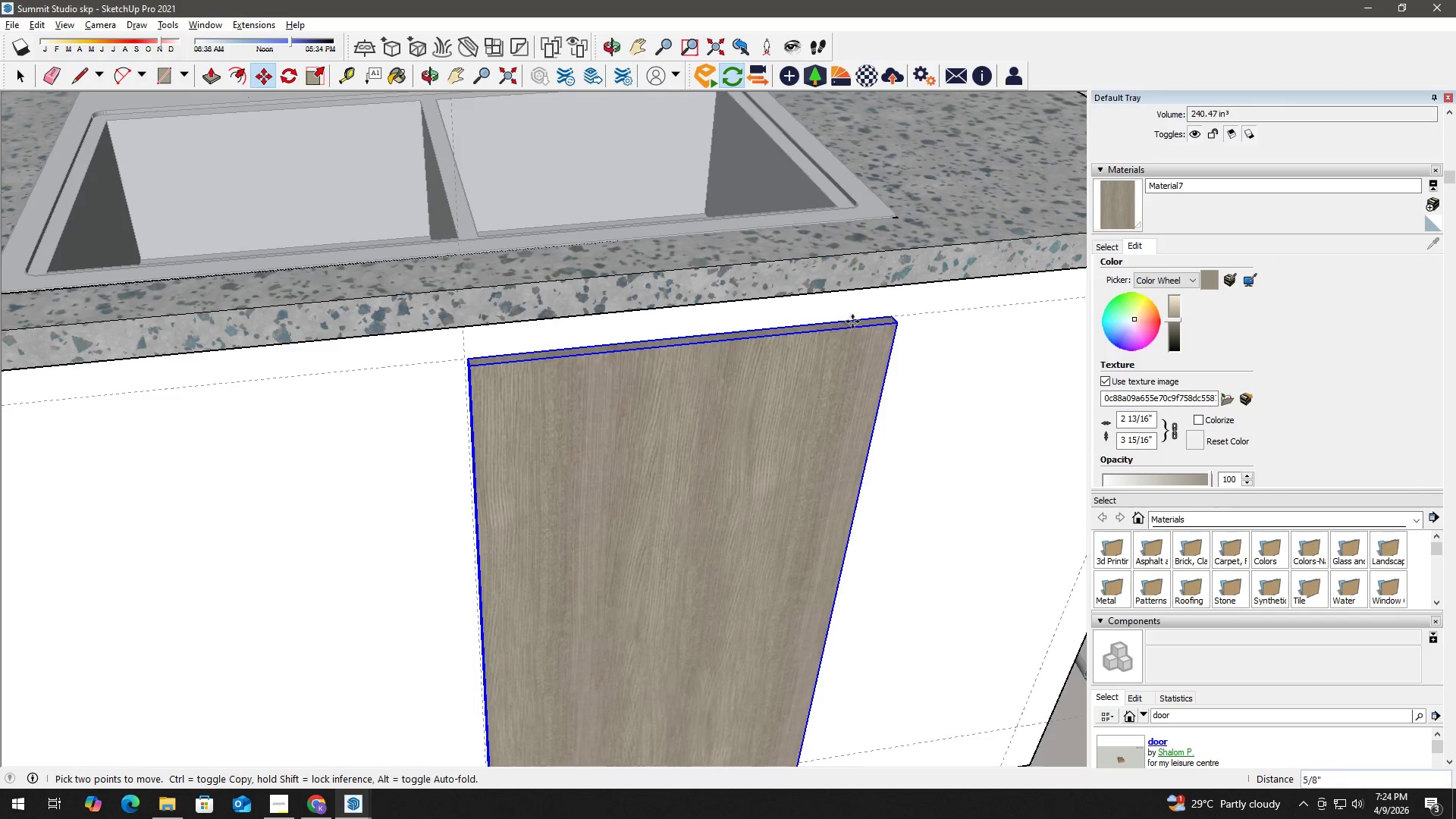 
key(Control+ControlLeft)
 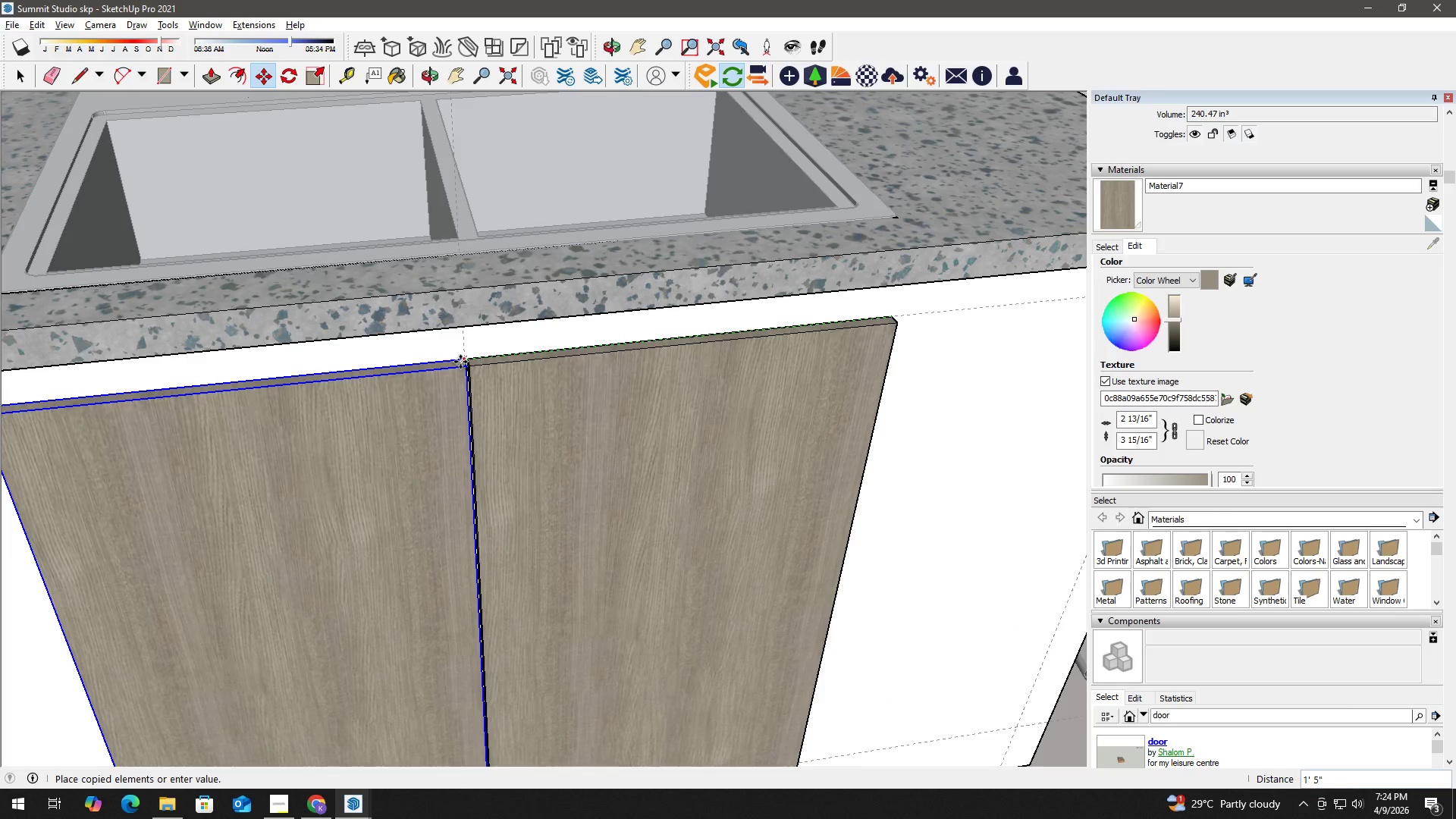 
left_click([460, 361])
 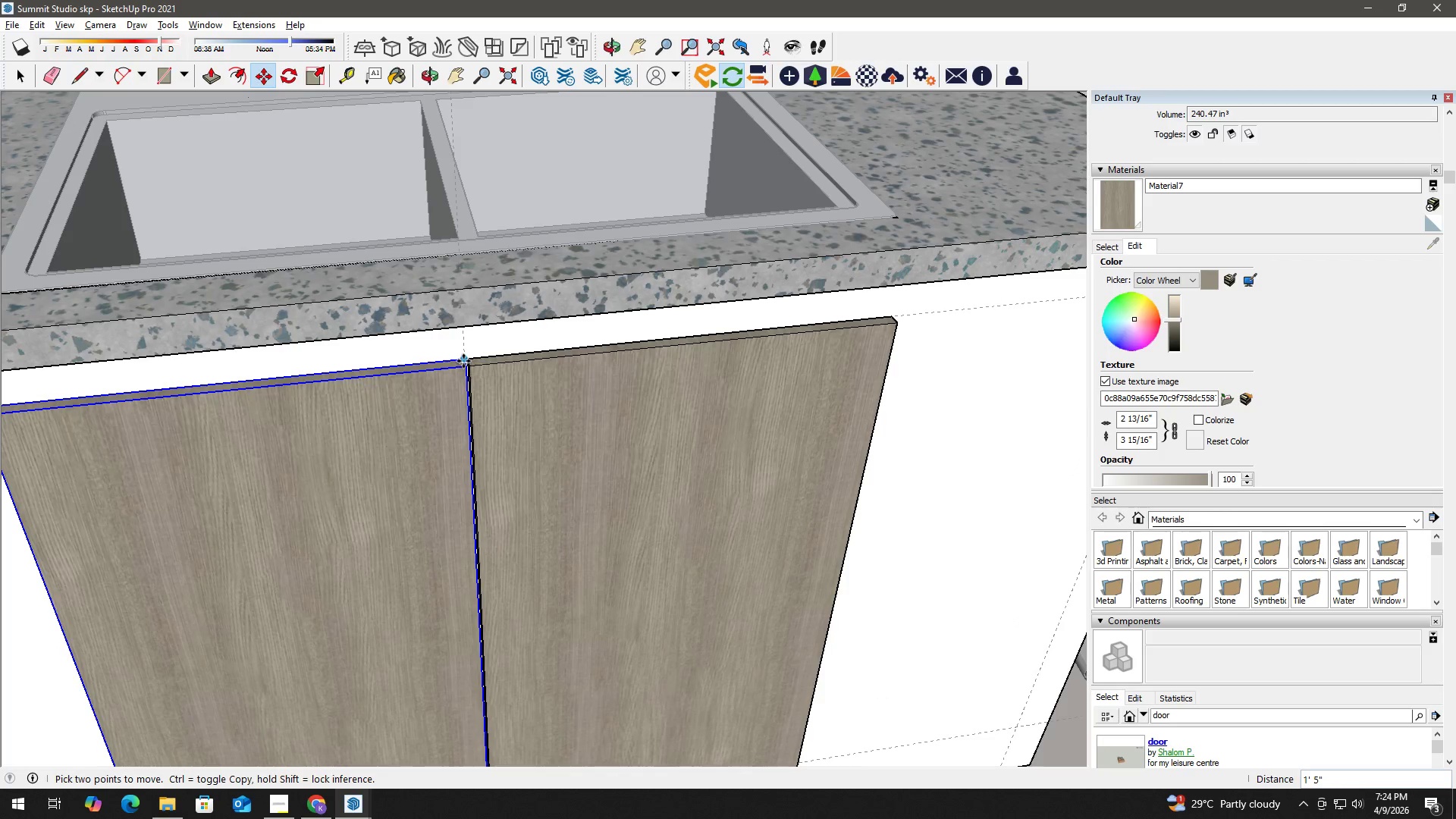 
left_click([463, 361])
 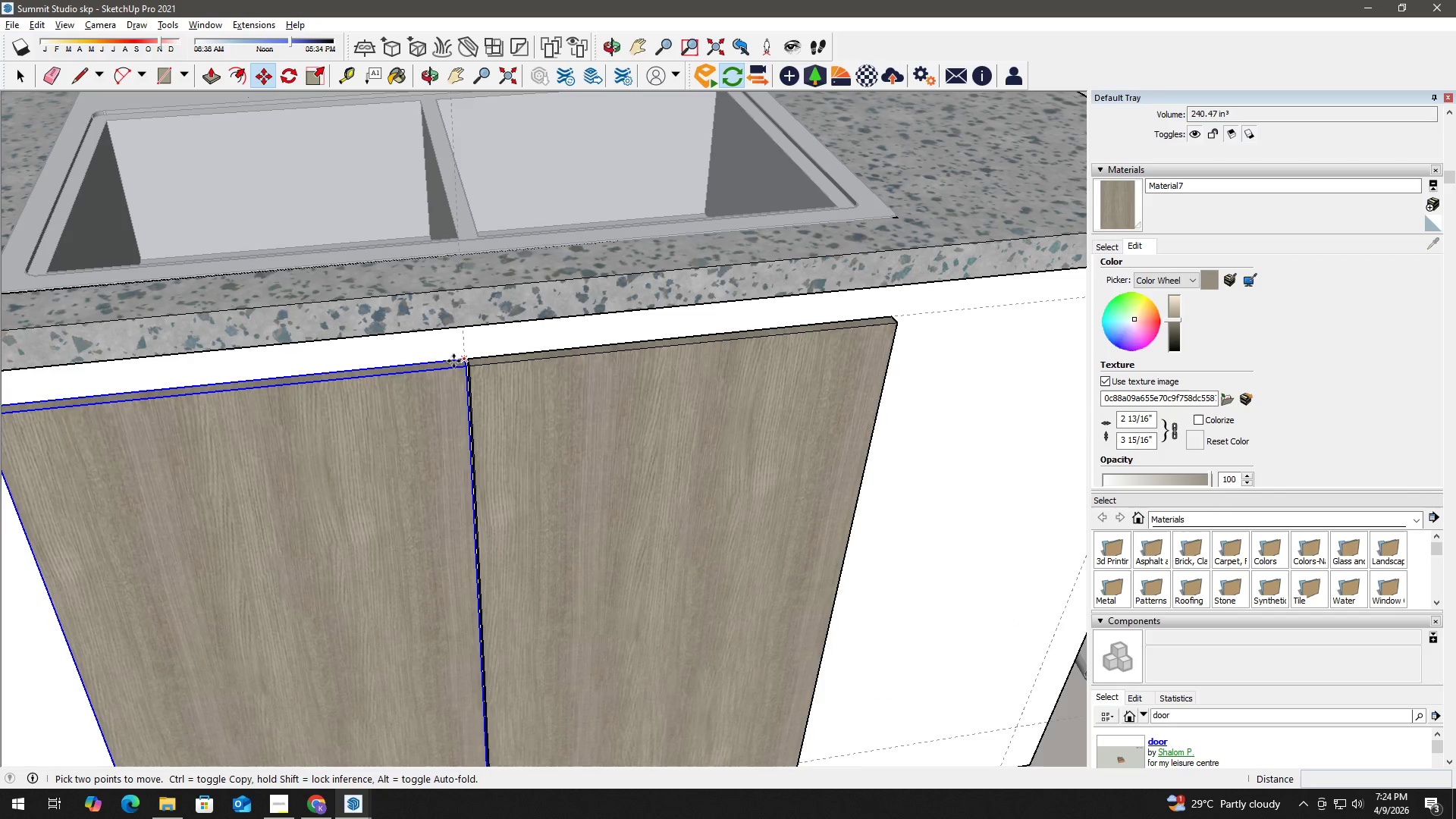 
key(Control+ControlLeft)
 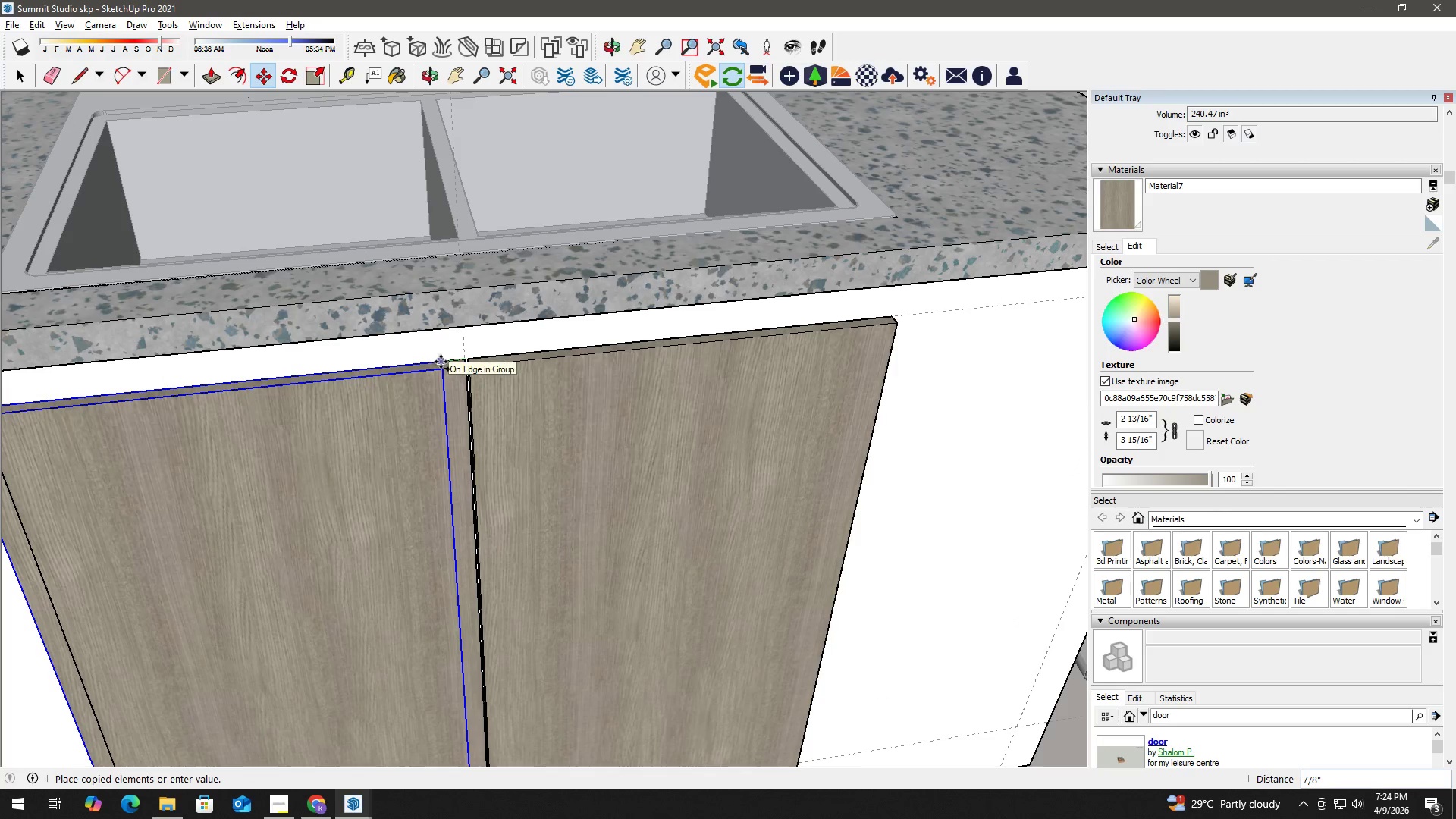 
key(Control+ControlLeft)
 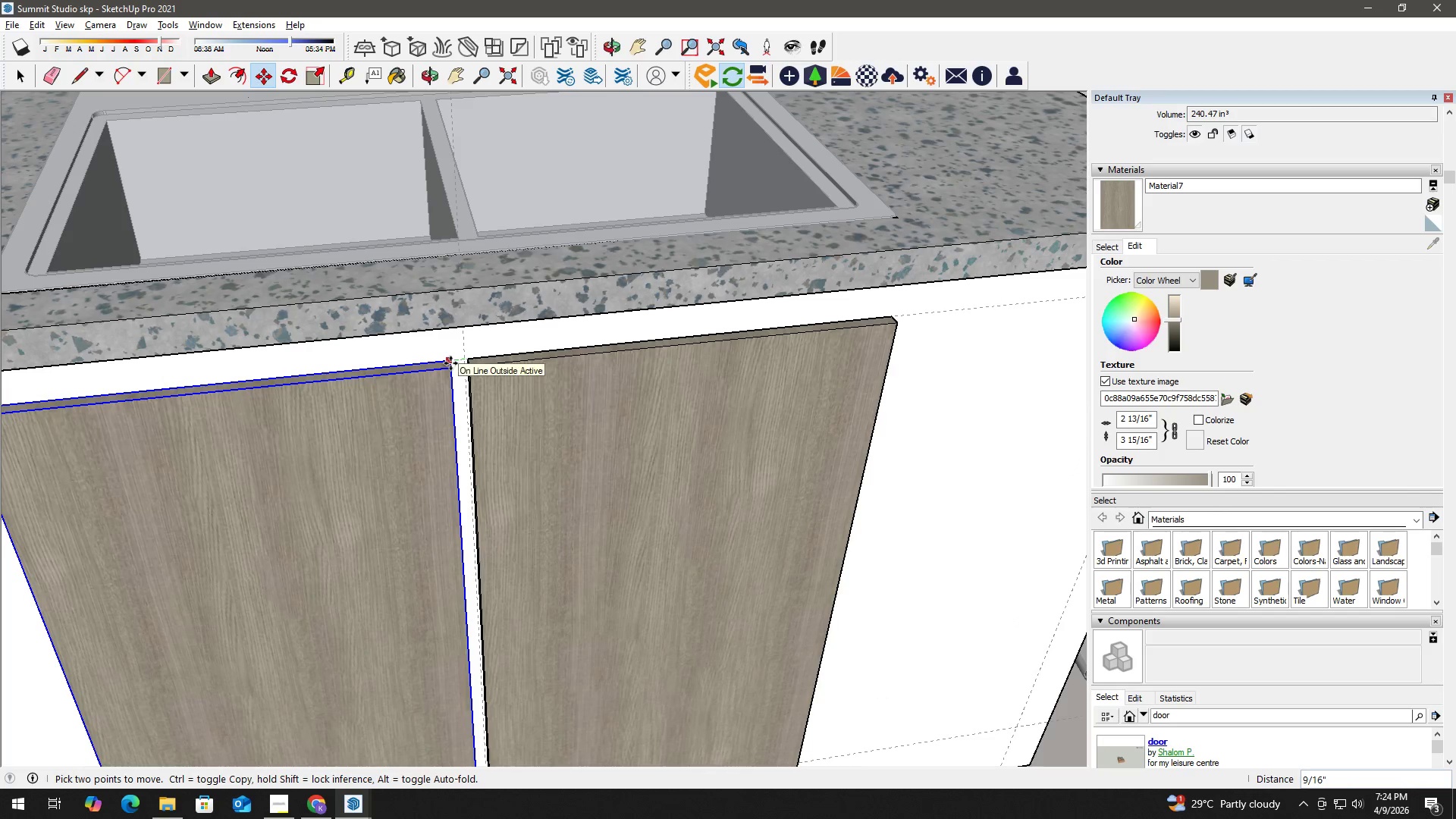 
key(Numpad1)
 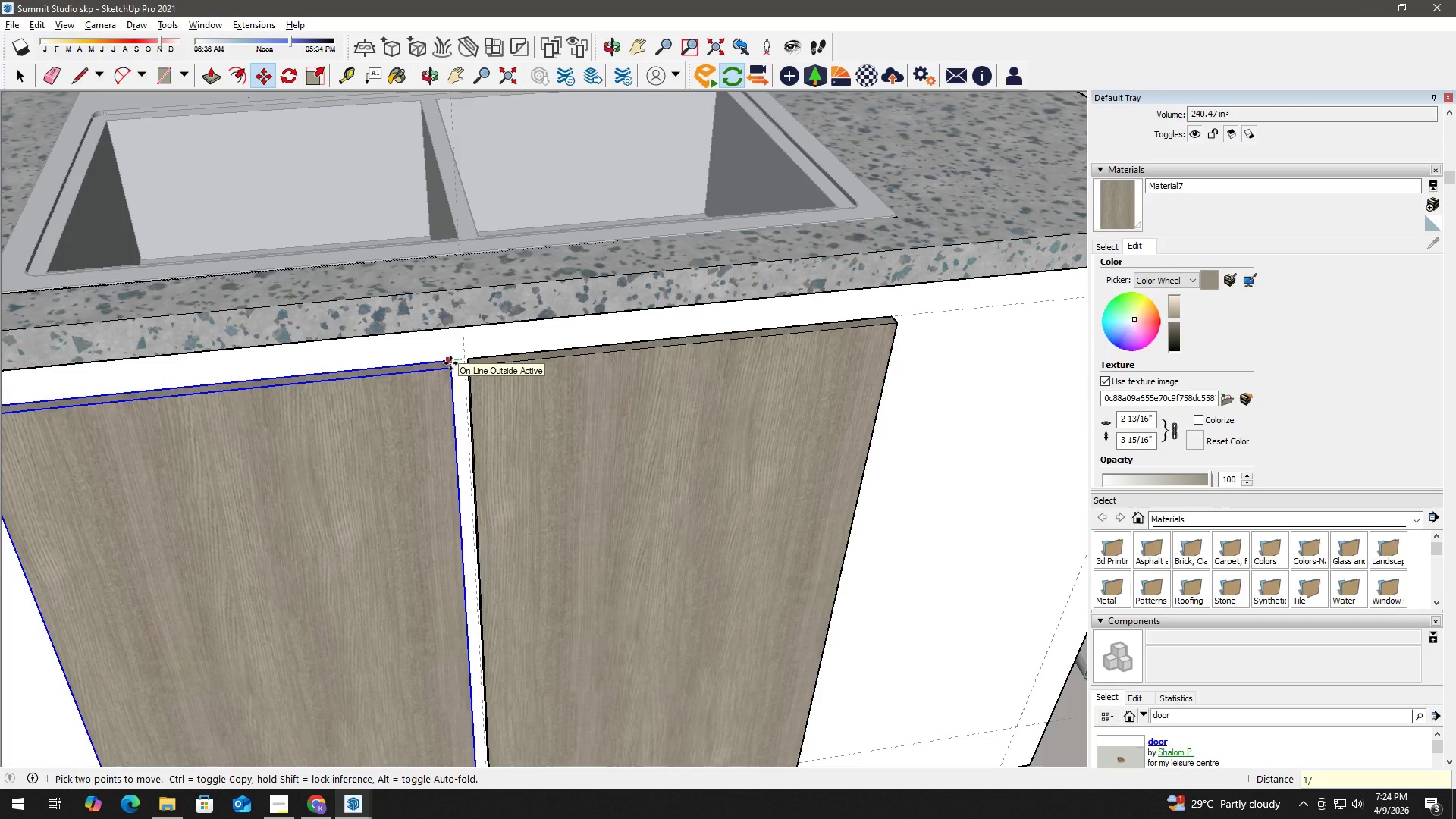 
key(NumpadDivide)
 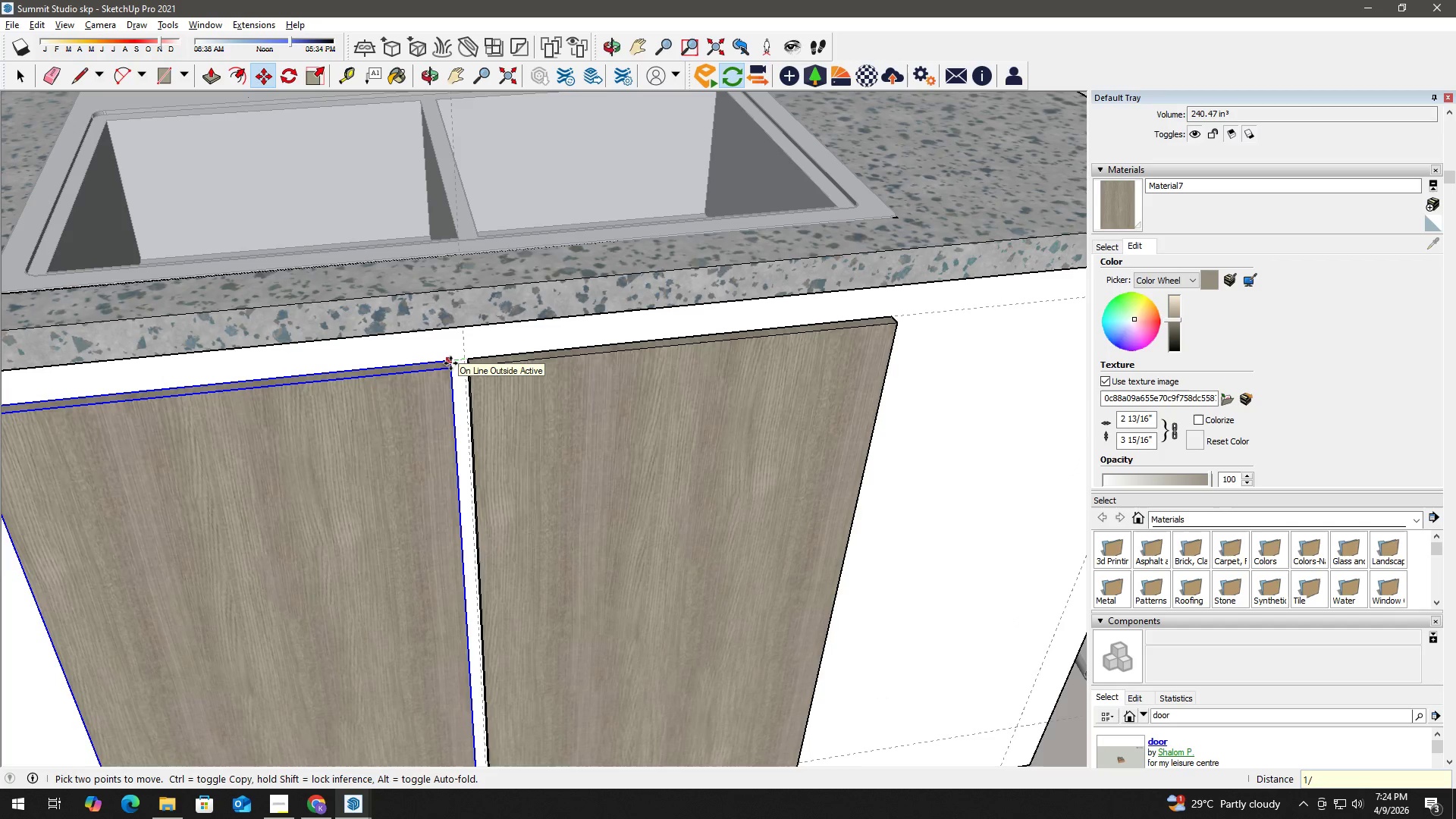 
key(Numpad8)
 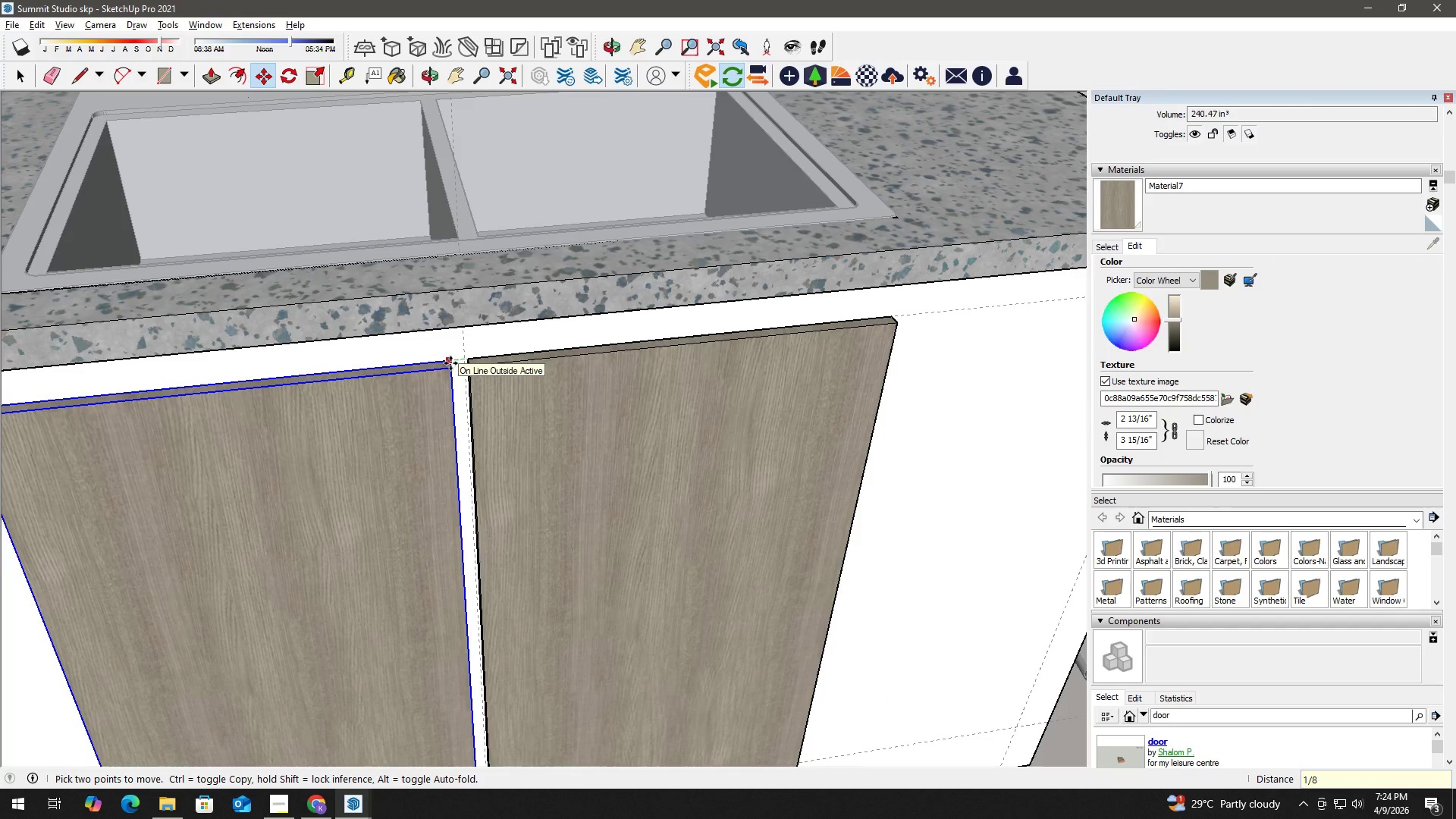 
key(Shift+ShiftLeft)
 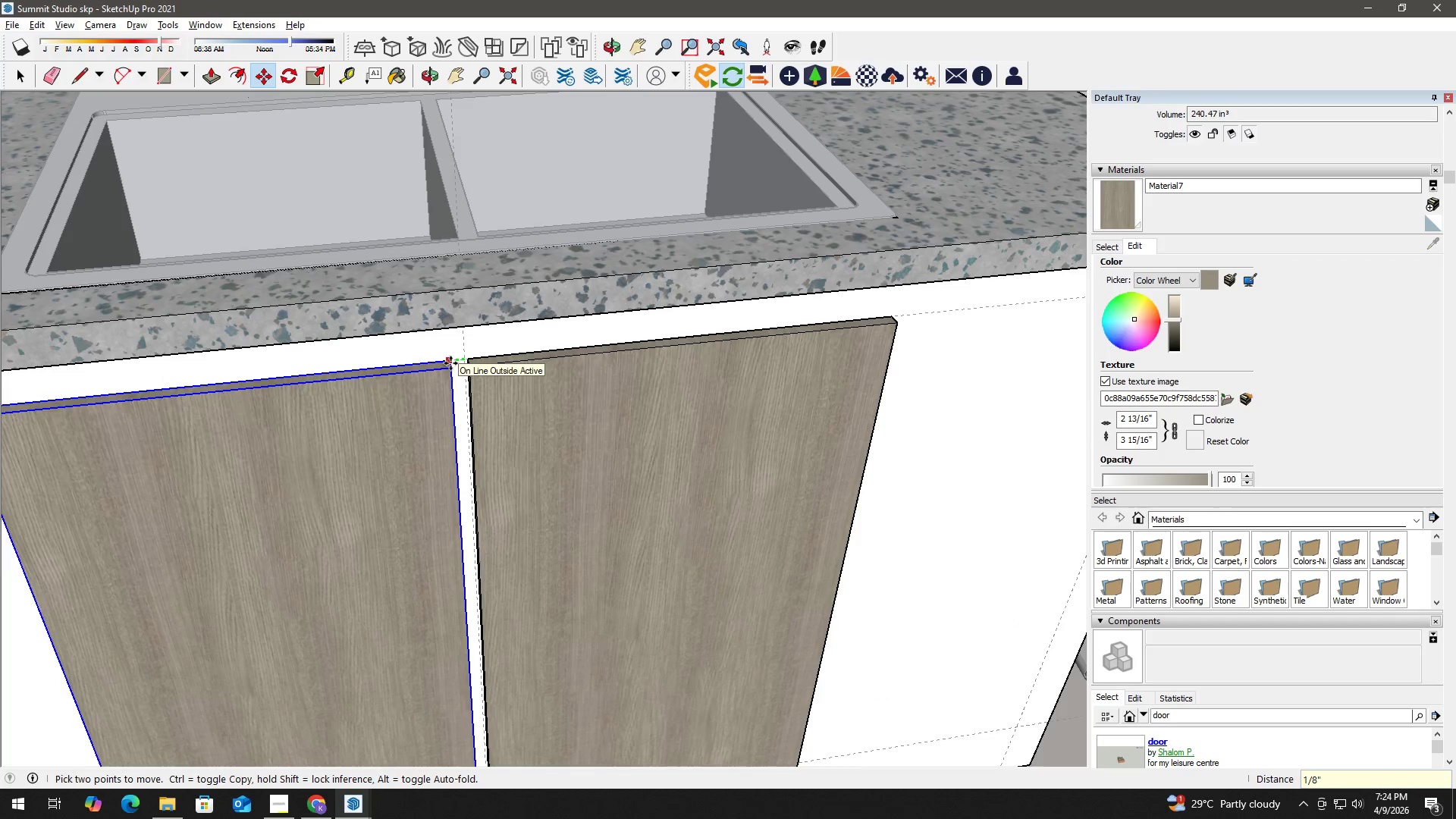 
key(Shift+Quote)
 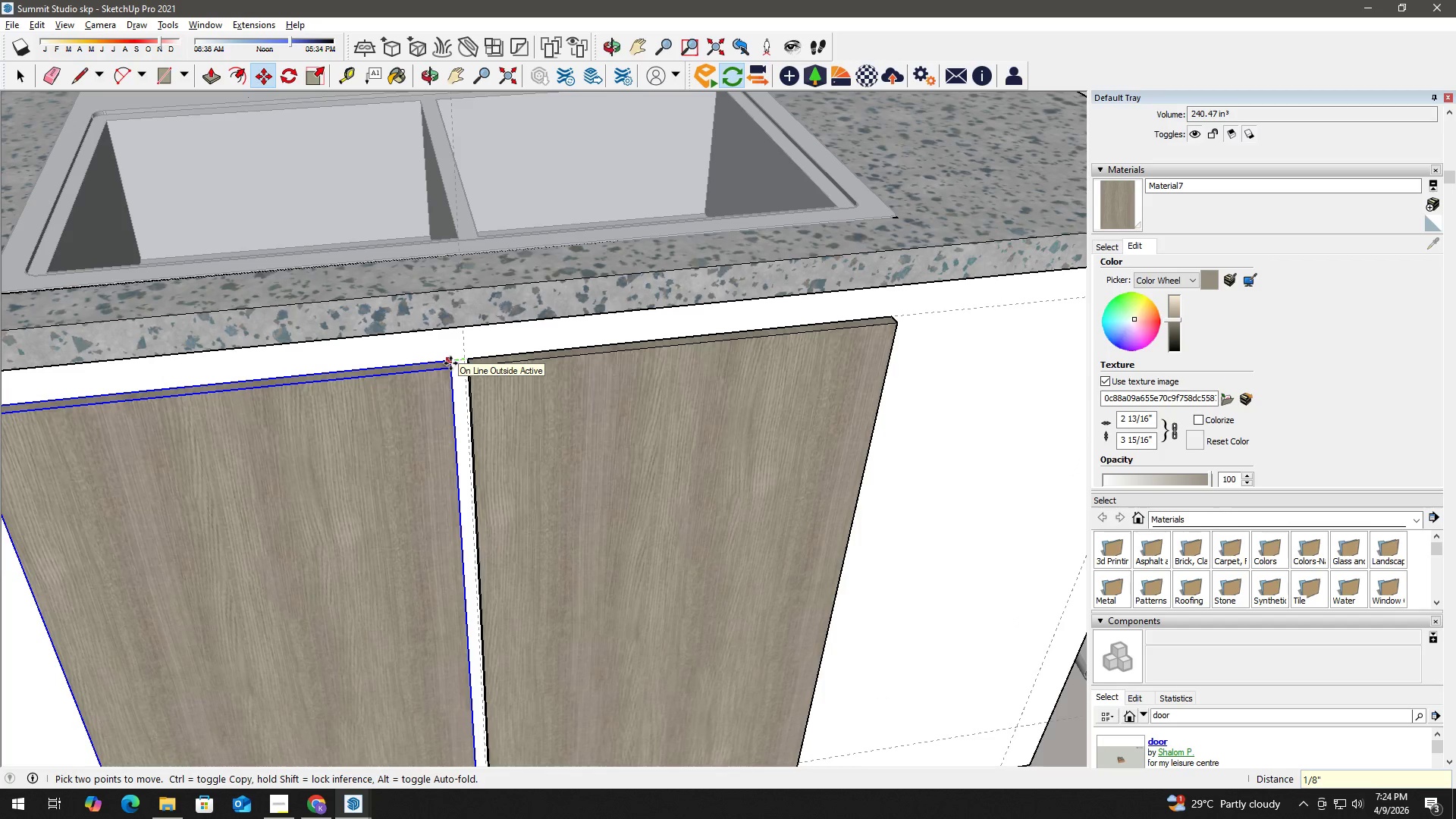 
key(Enter)
 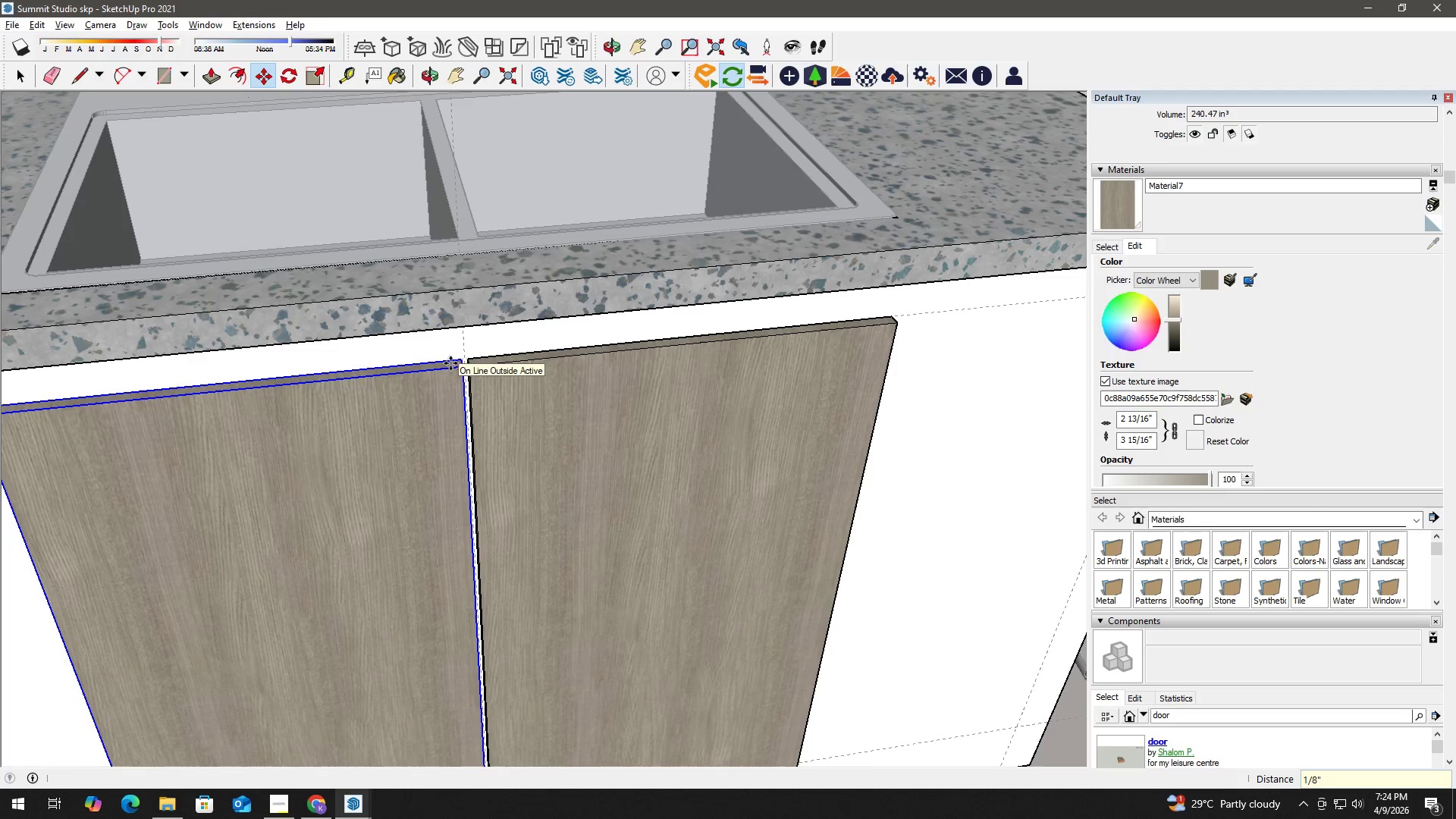 
key(Space)
 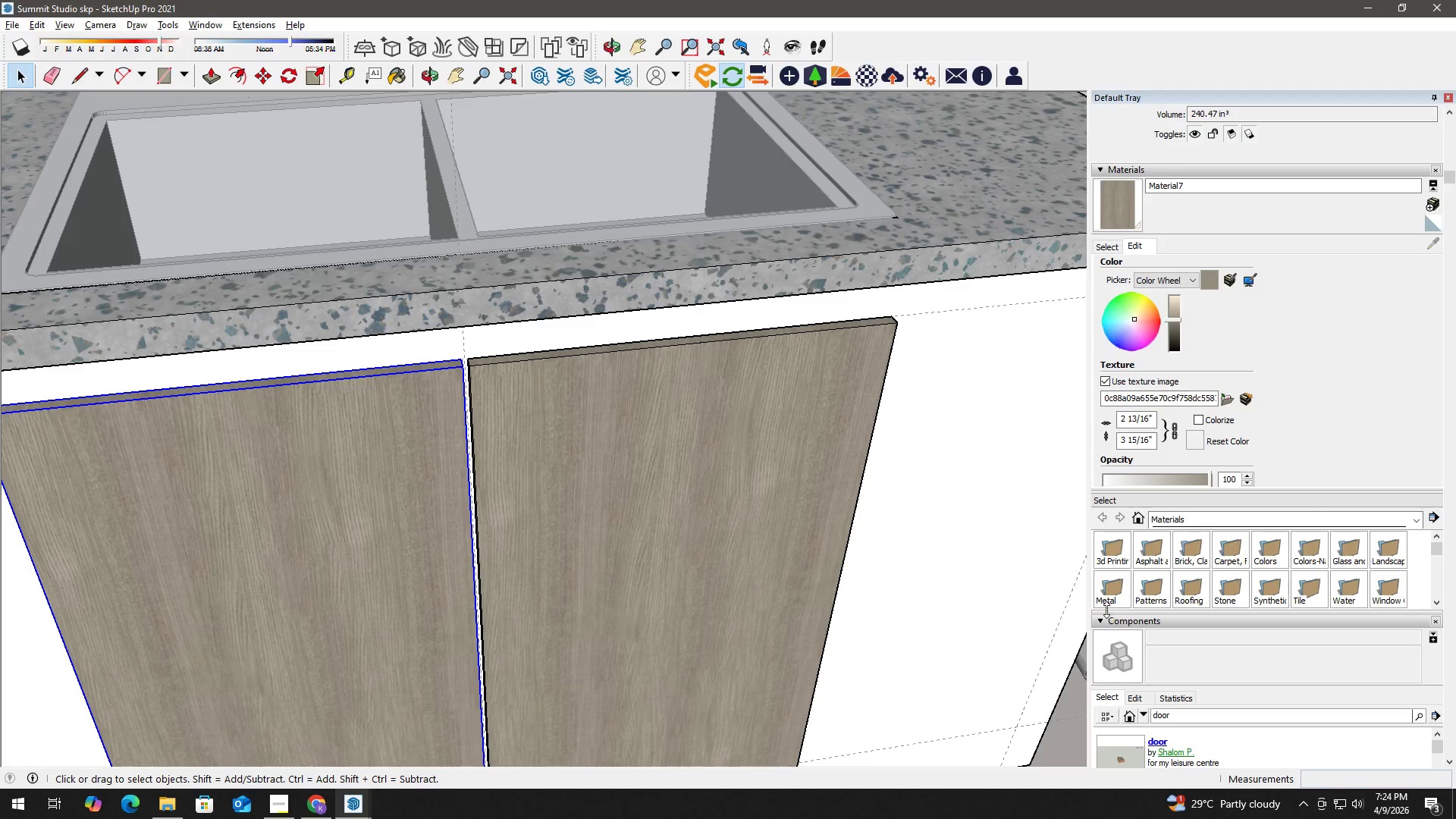 
left_click([1108, 621])
 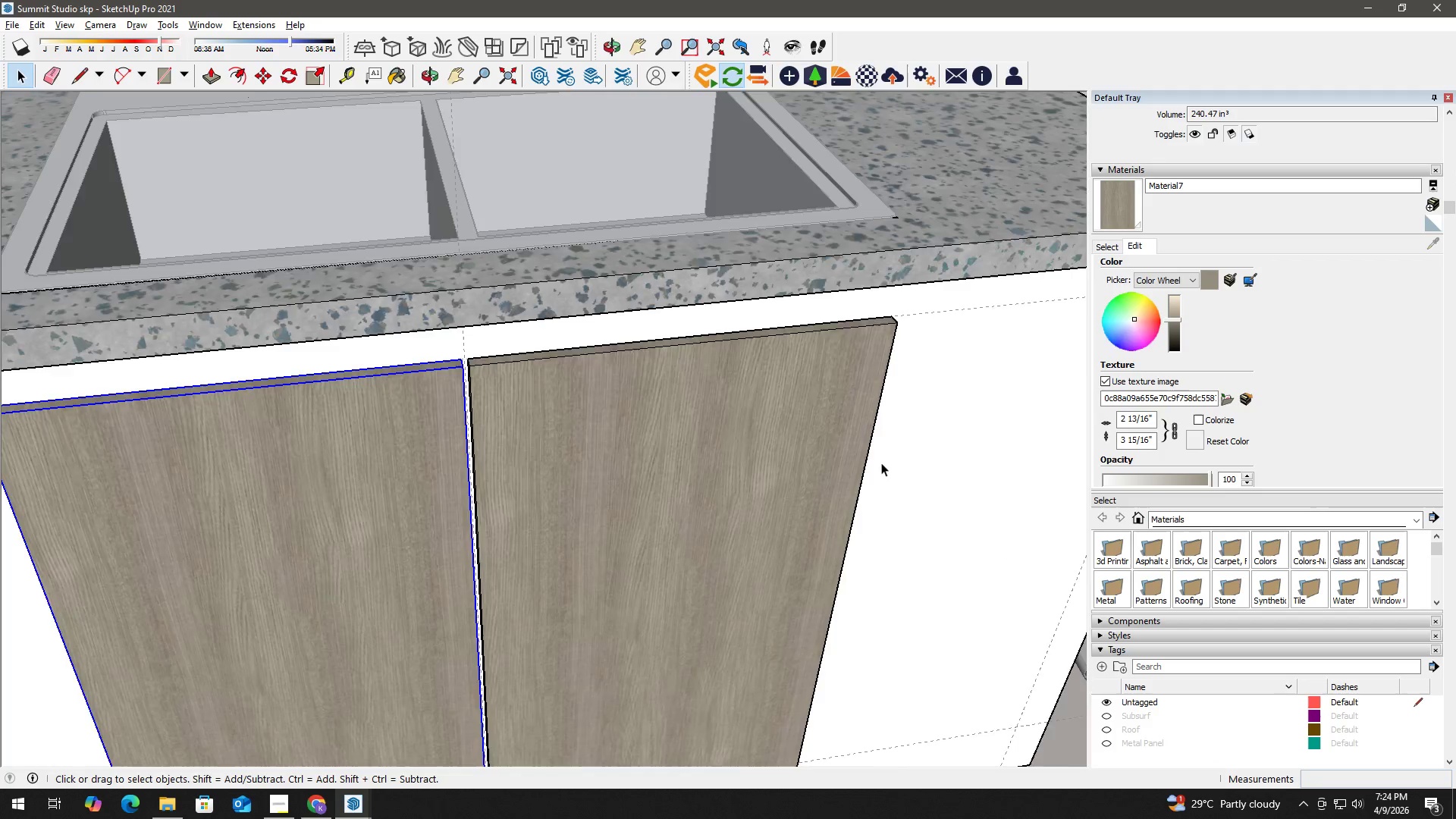 
scroll: coordinate [795, 448], scroll_direction: down, amount: 24.0
 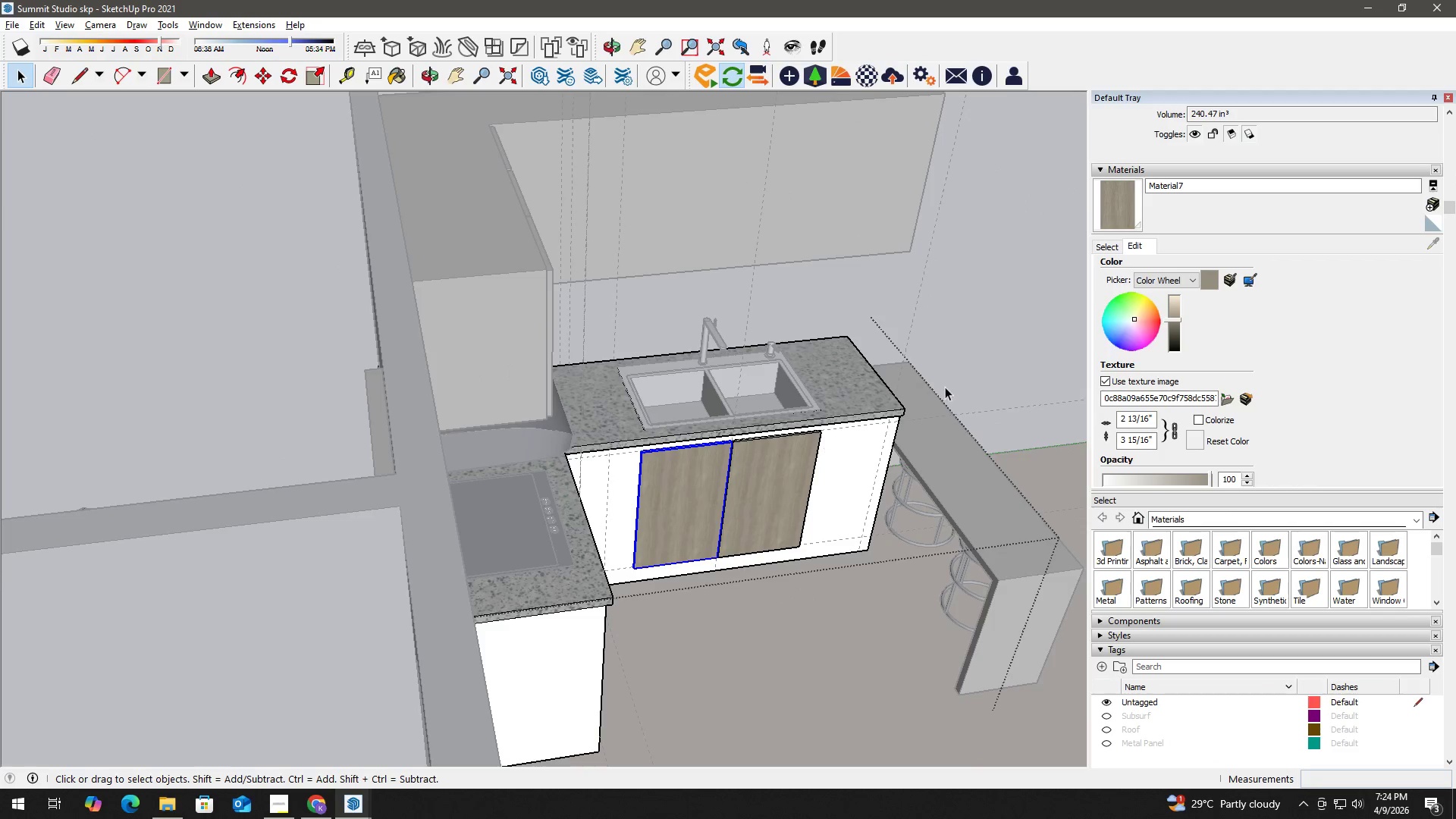 
left_click([990, 347])
 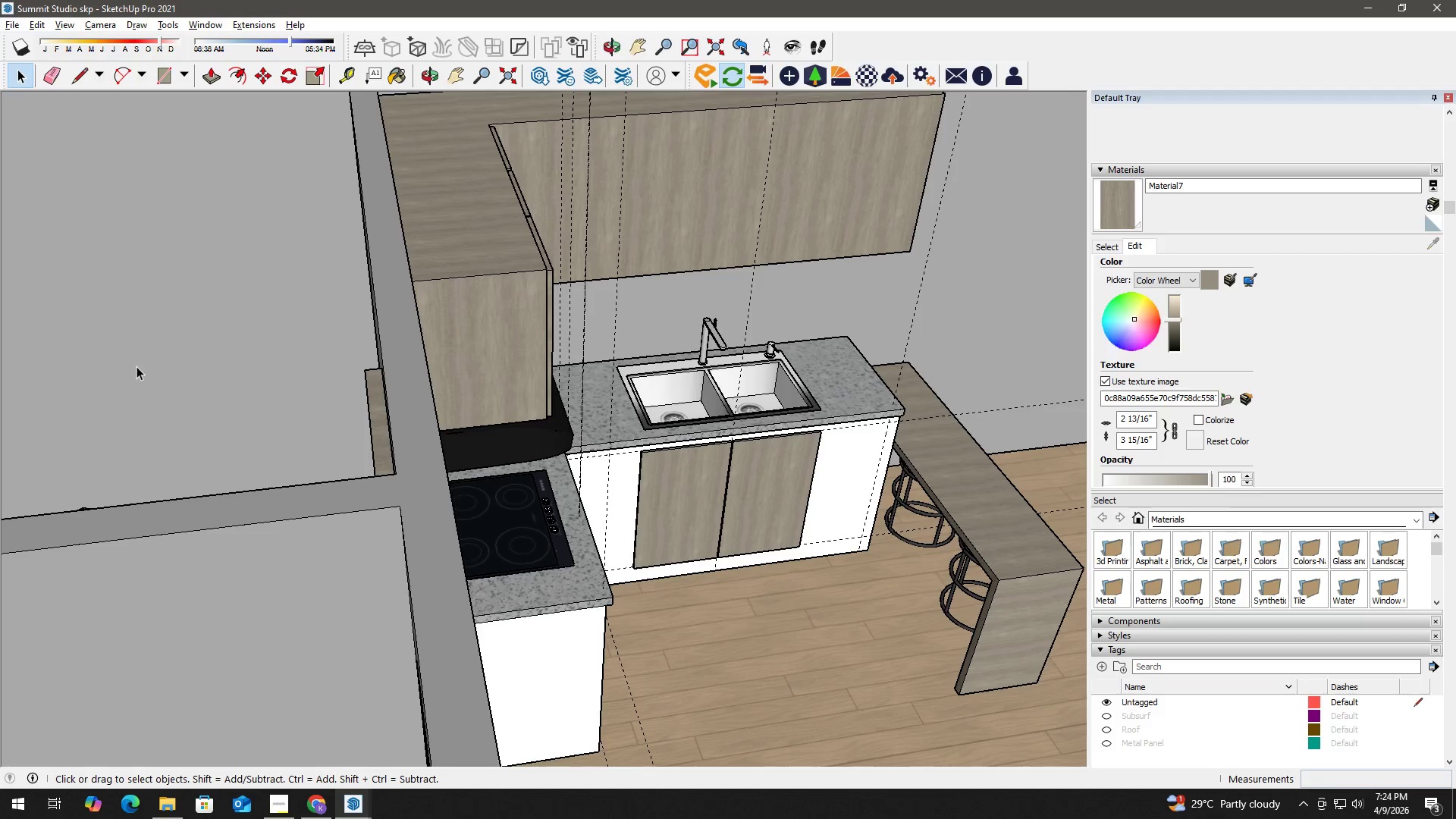 
left_click([124, 363])
 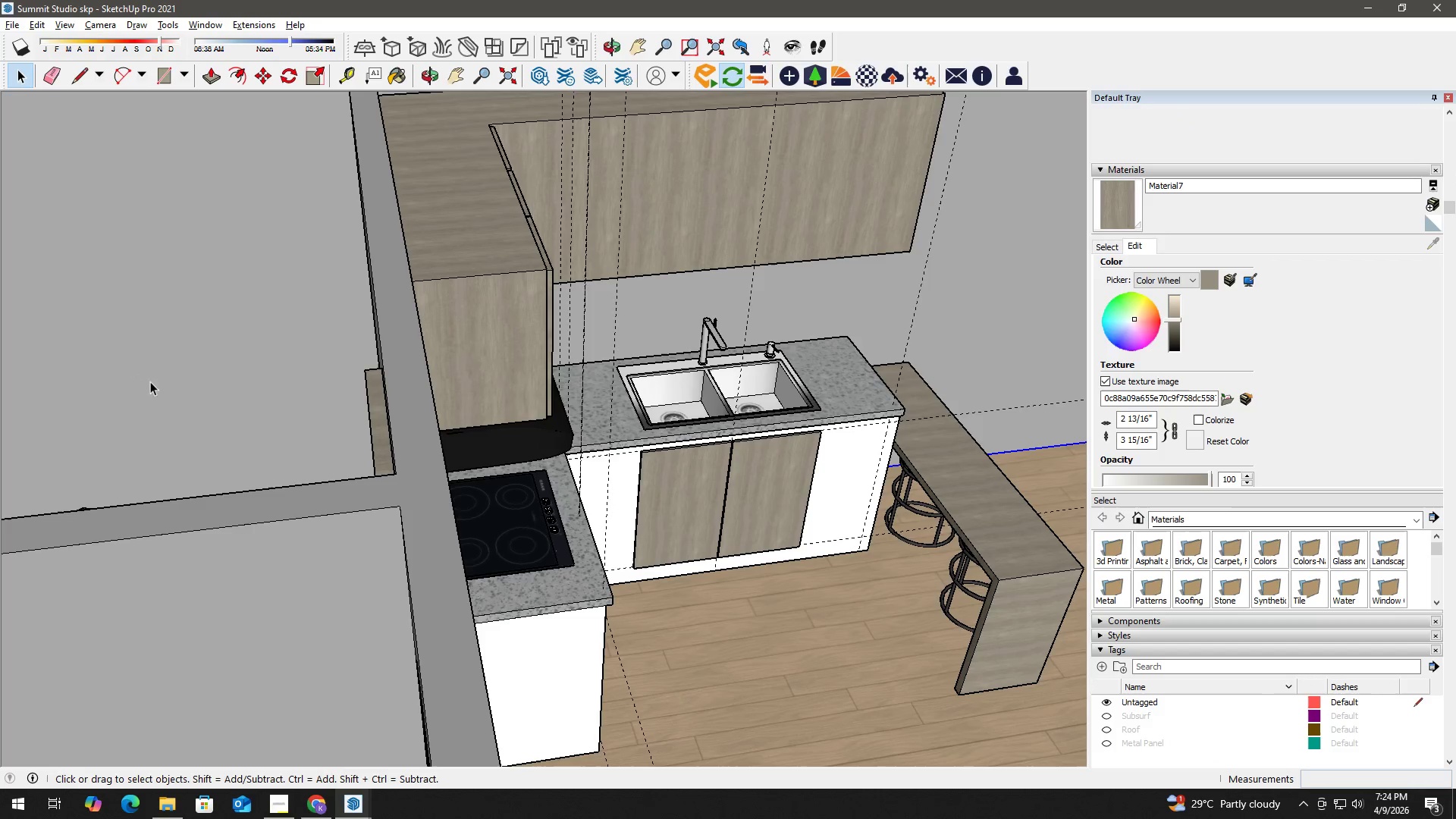 
scroll: coordinate [184, 416], scroll_direction: down, amount: 7.0
 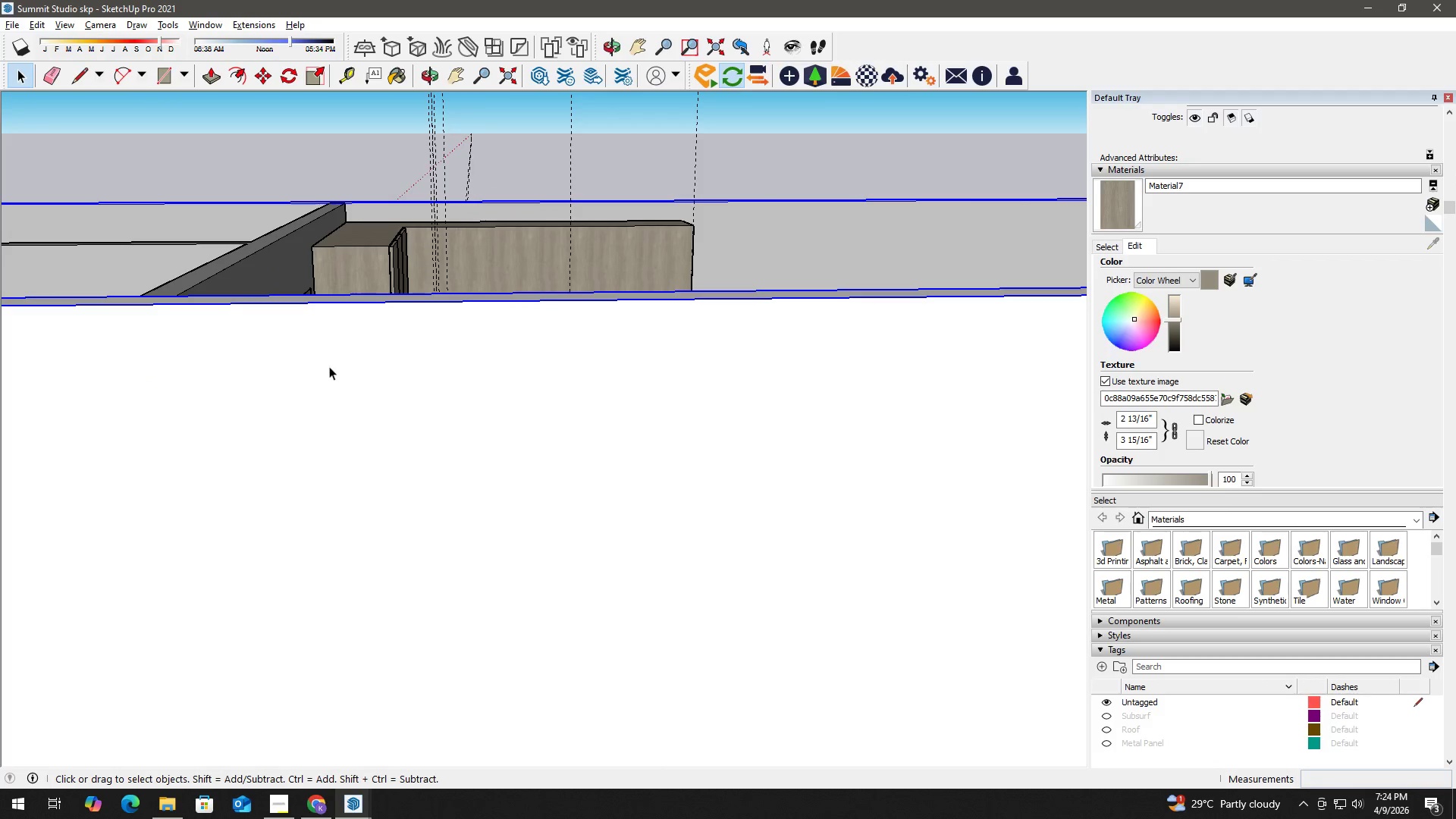 
type(he )
 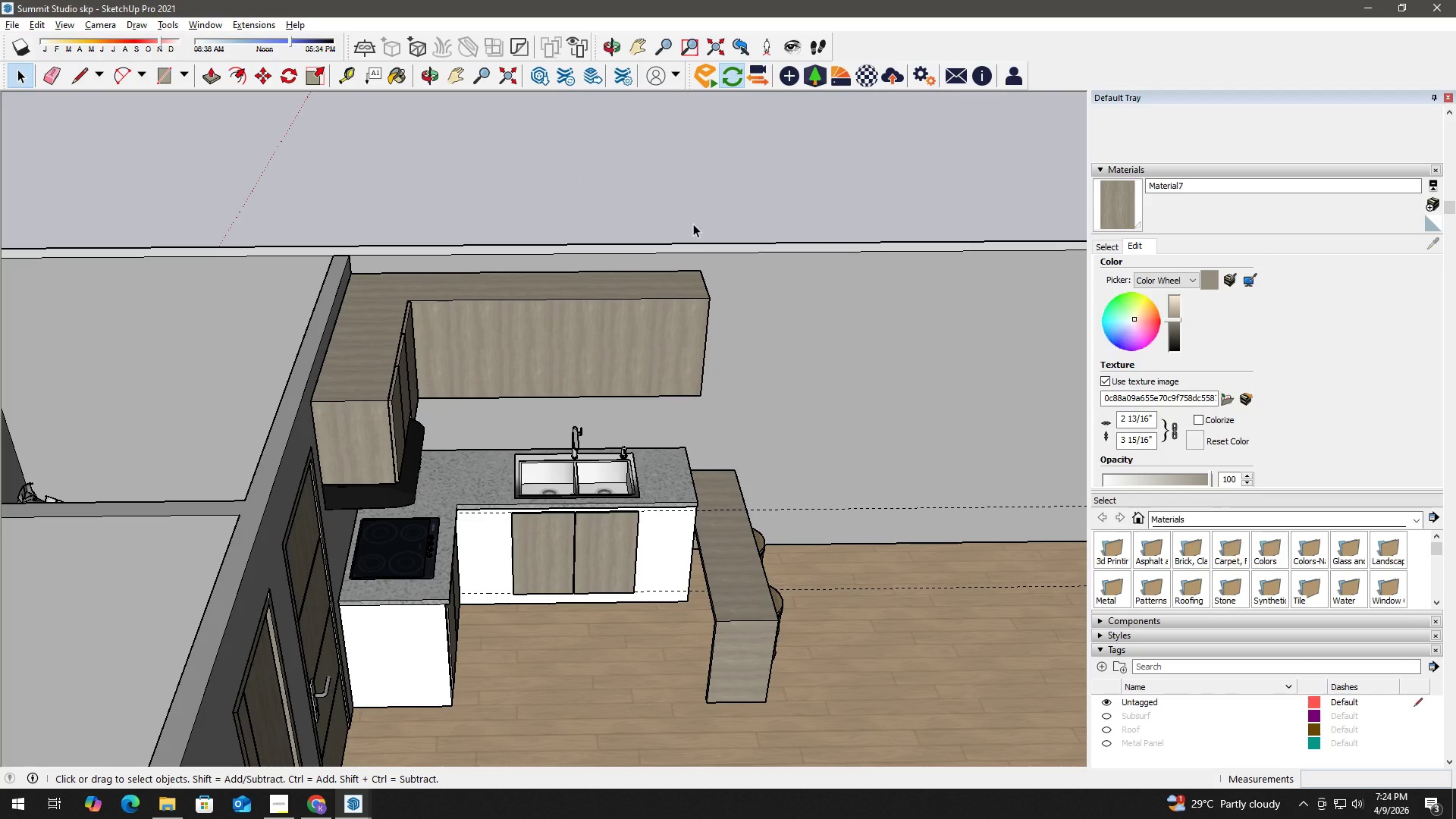 
left_click_drag(start_coordinate=[530, 324], to_coordinate=[540, 541])
 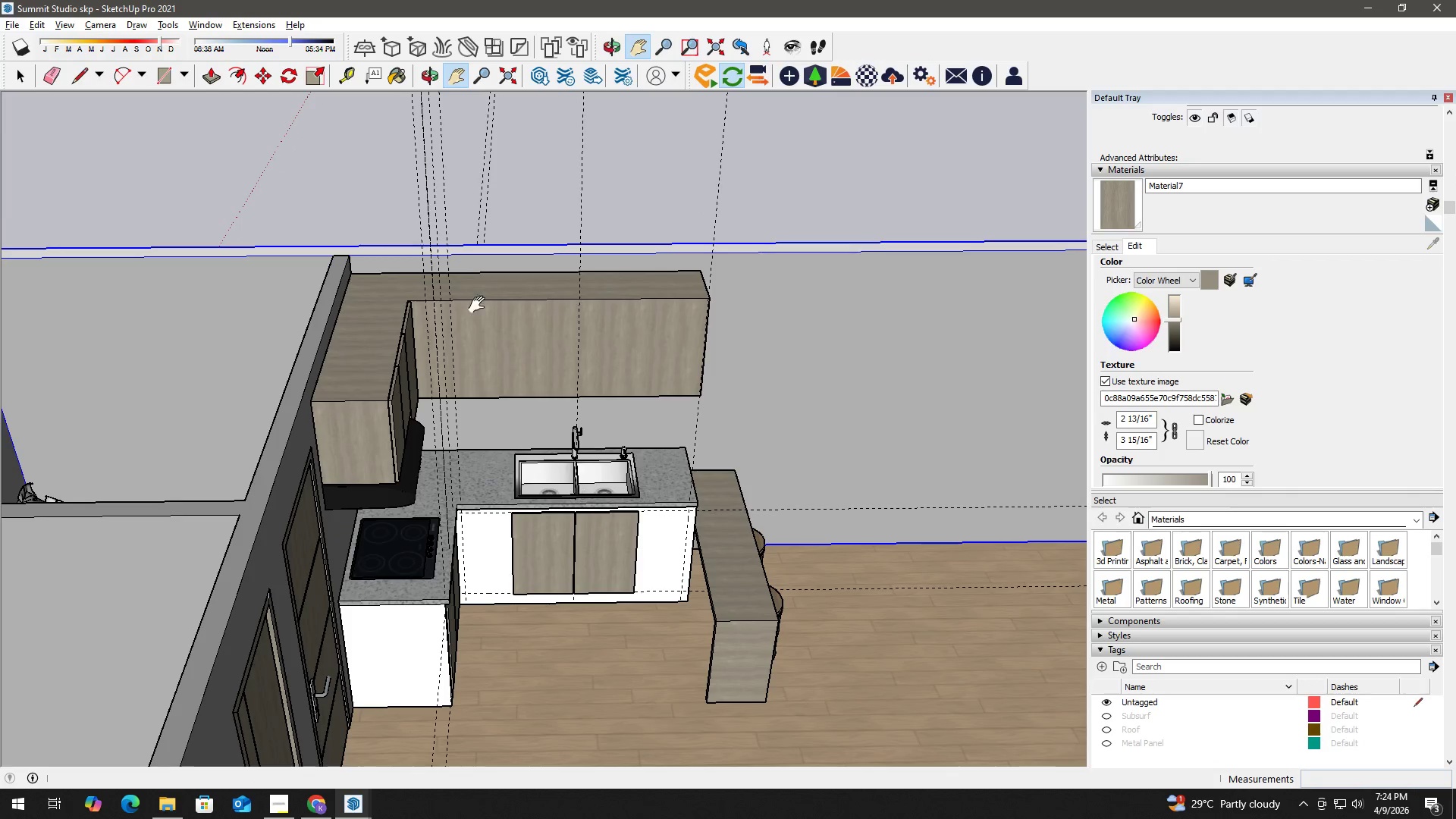 
left_click_drag(start_coordinate=[442, 185], to_coordinate=[733, 158])
 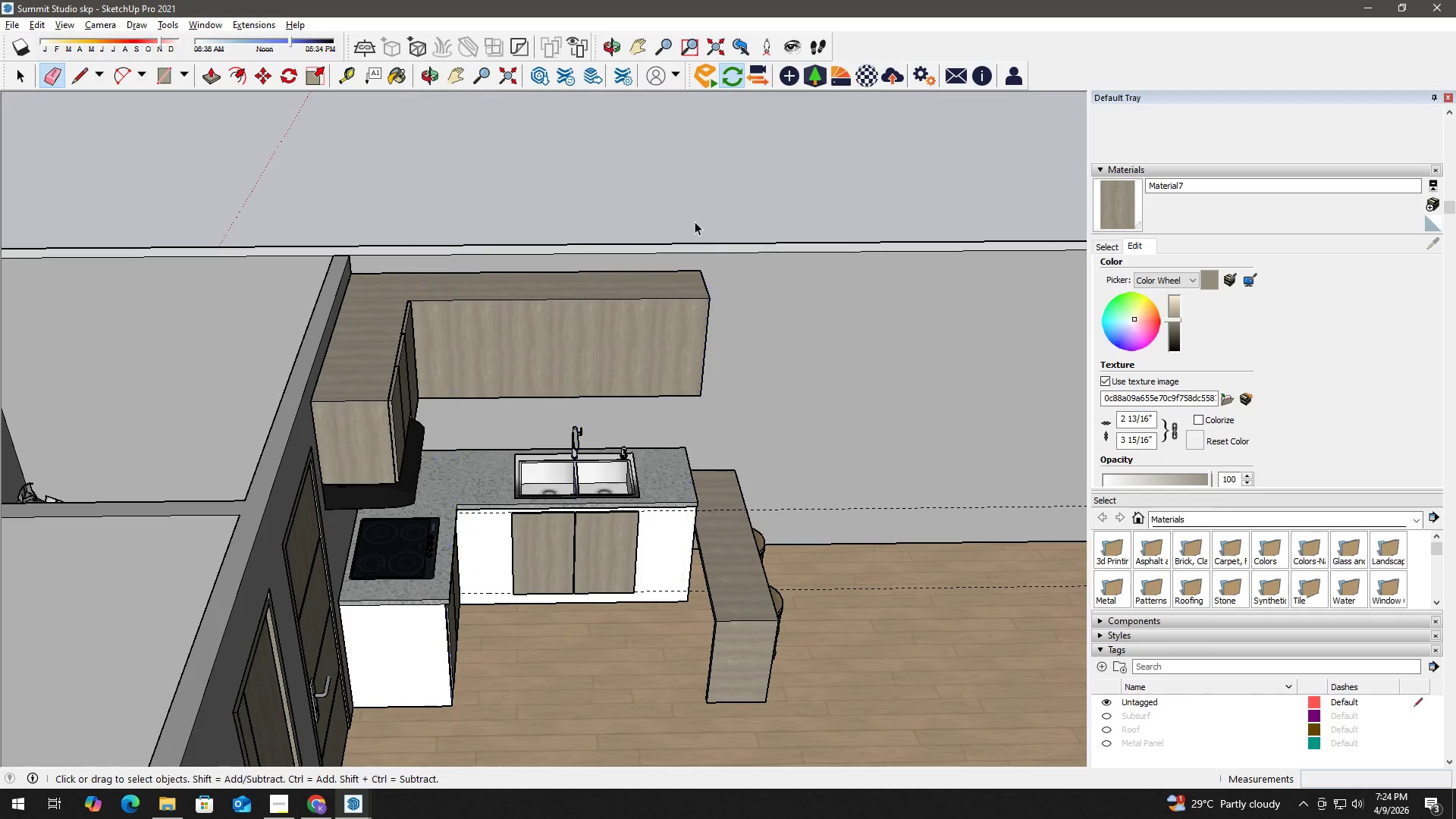 
scroll: coordinate [693, 224], scroll_direction: down, amount: 3.0
 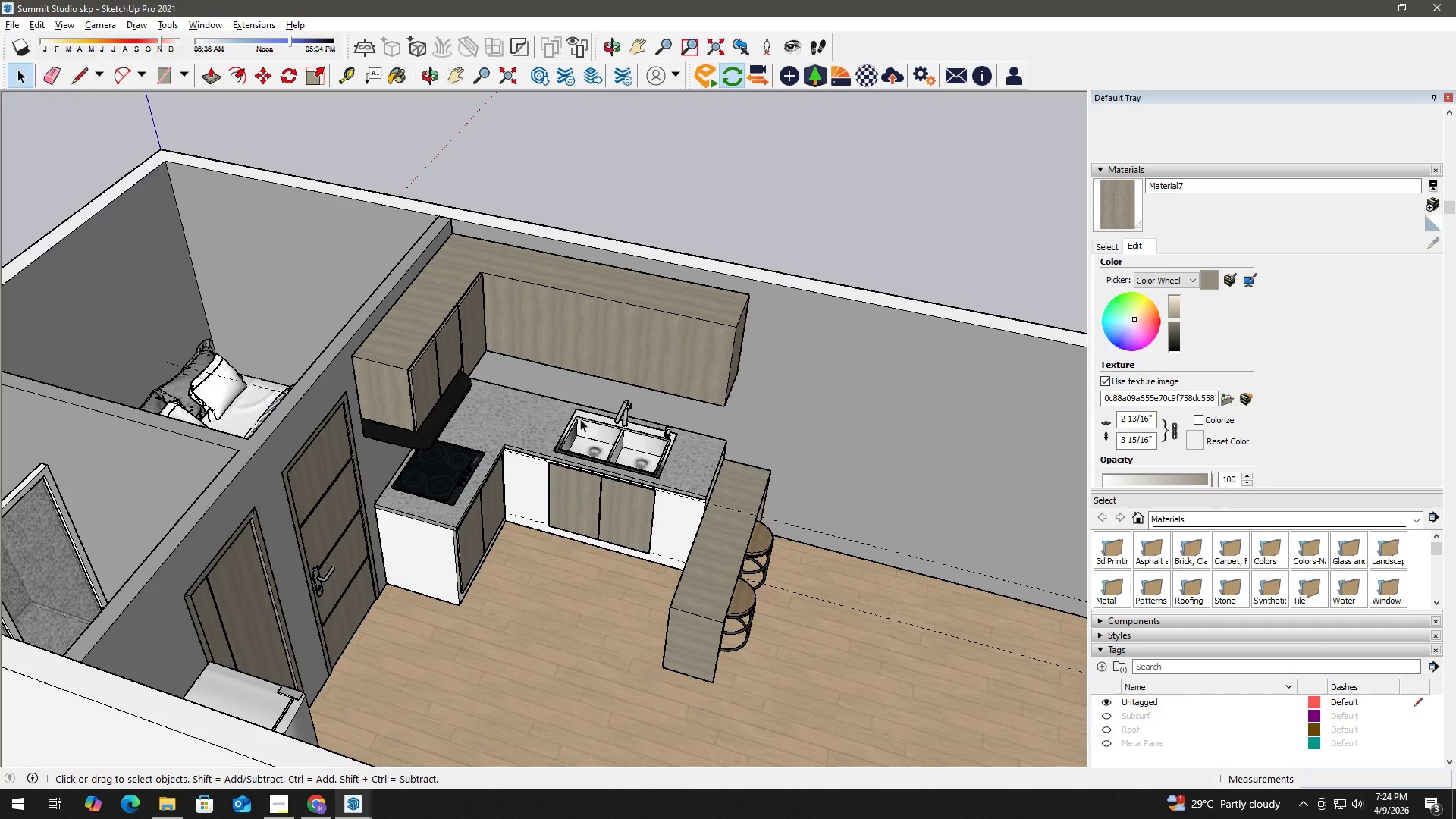 
key(E)
 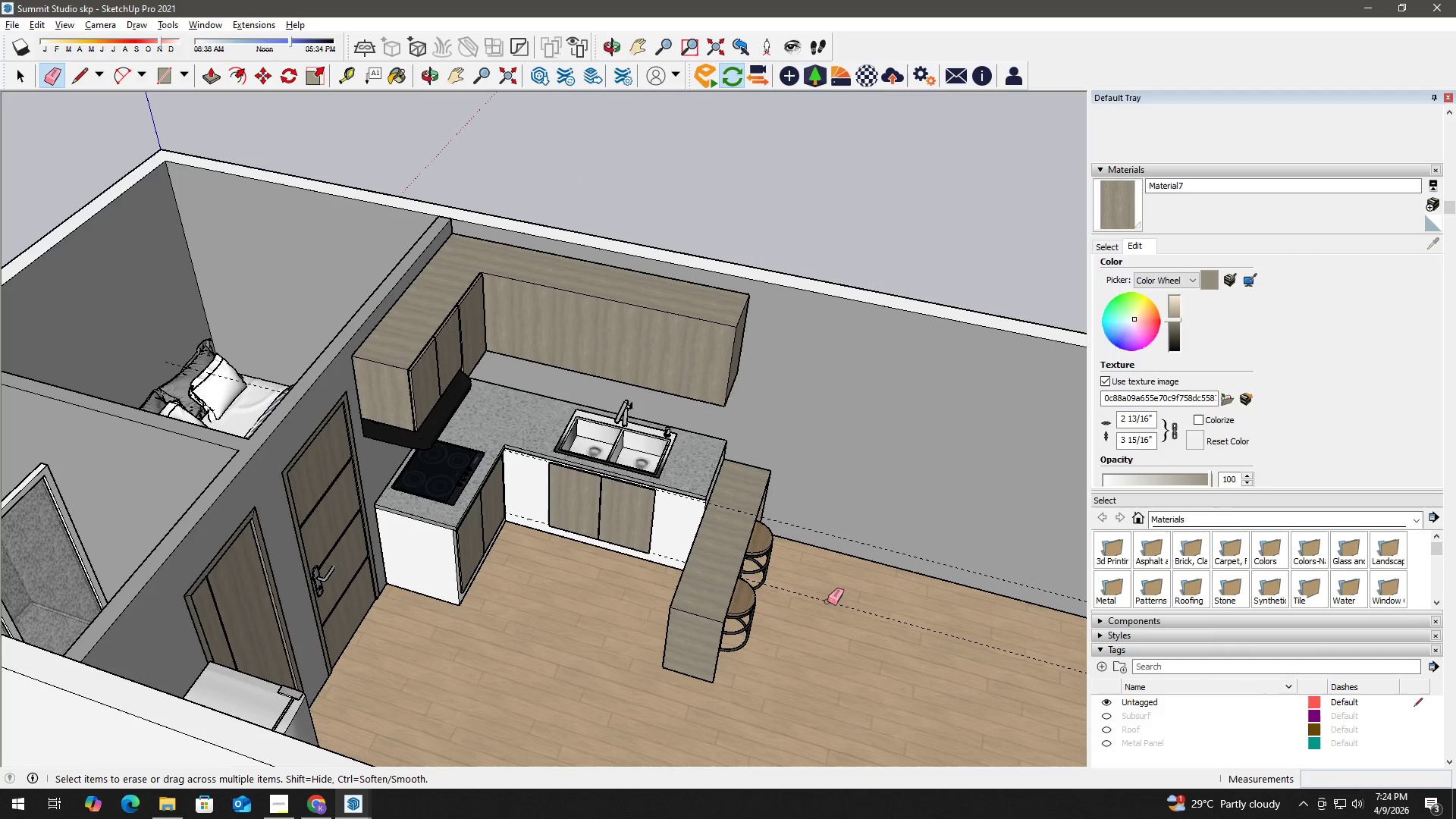 
left_click_drag(start_coordinate=[831, 619], to_coordinate=[856, 532])
 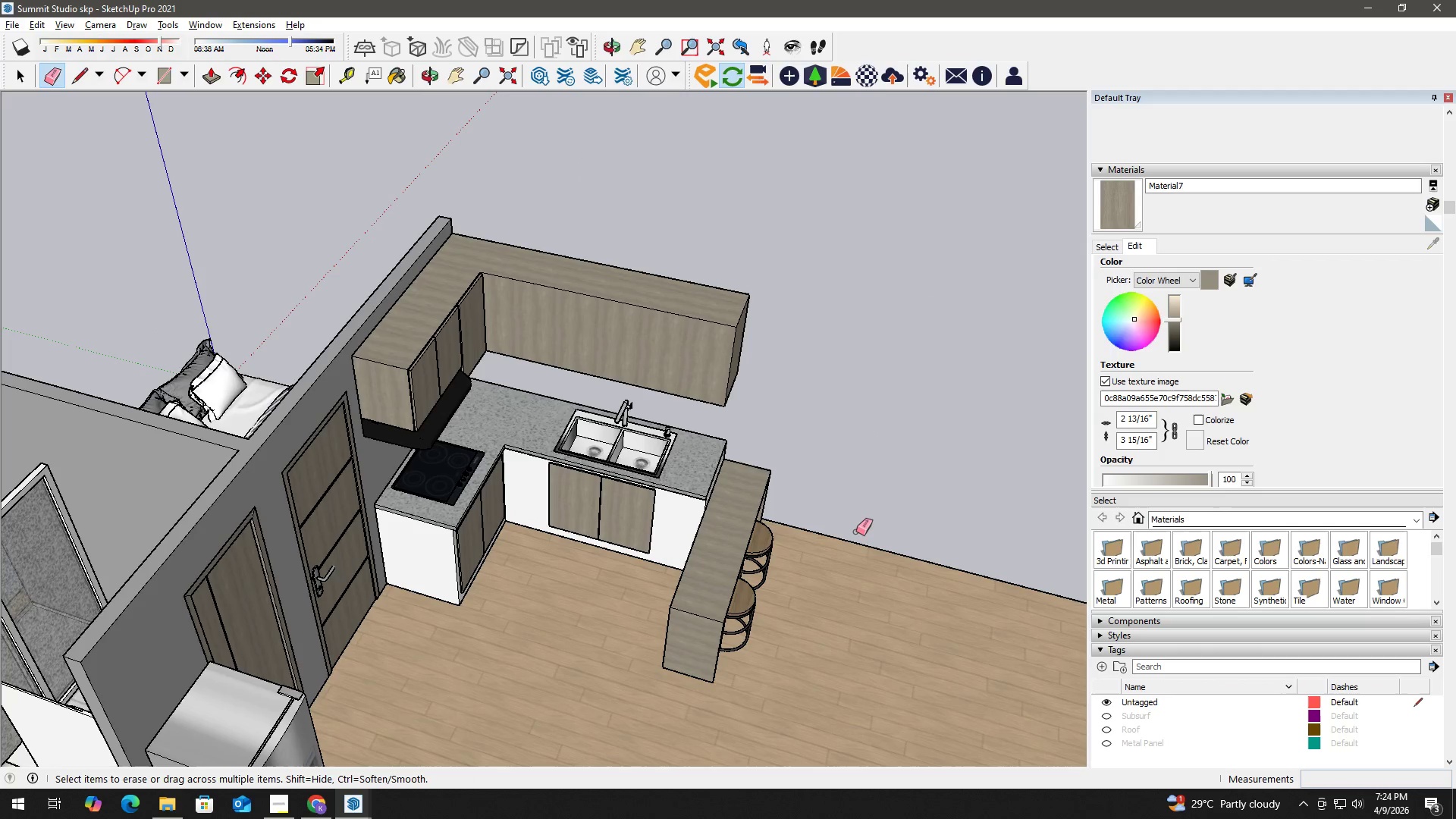 
key(Control+Z)
 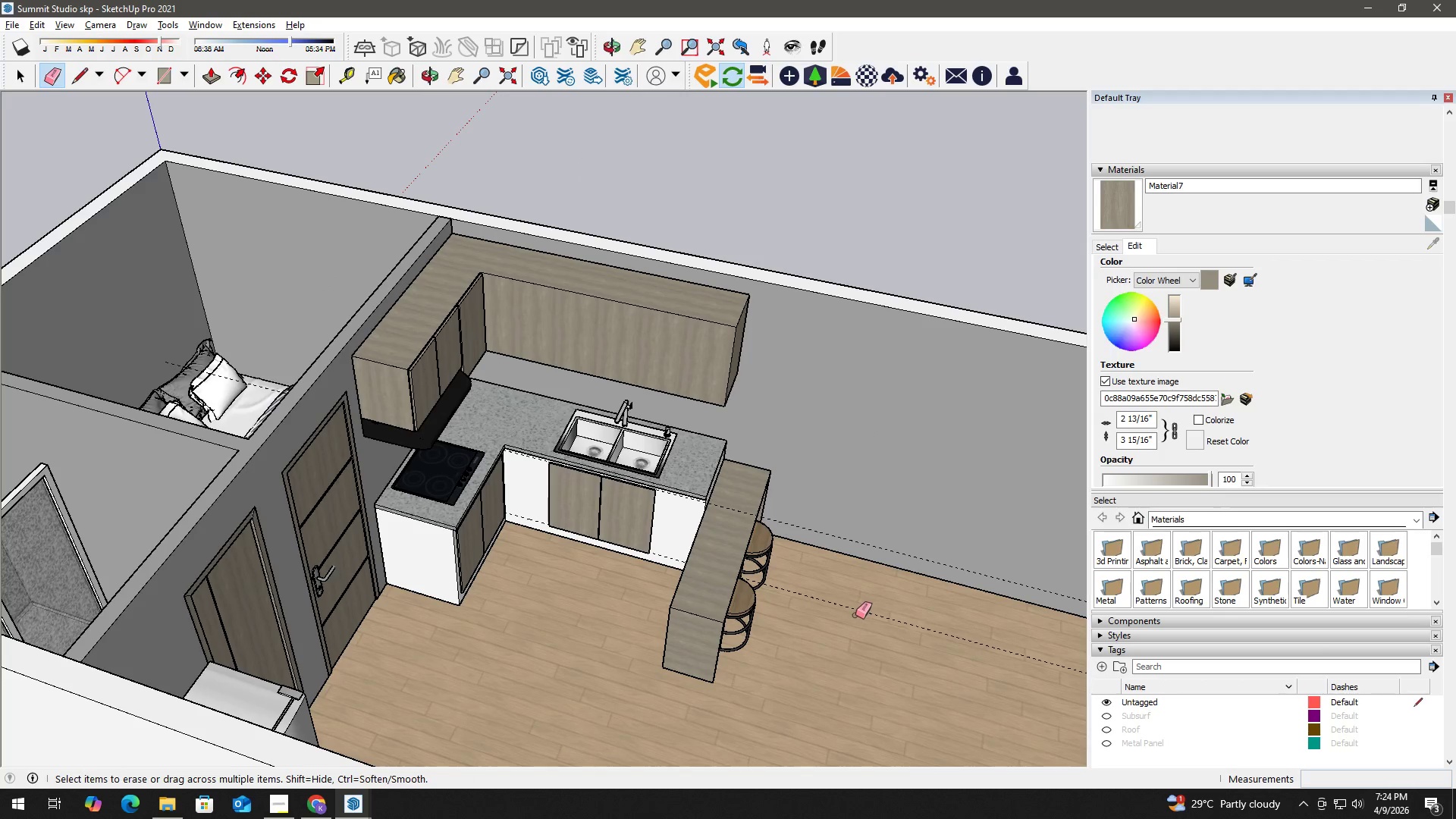 
key(E)
 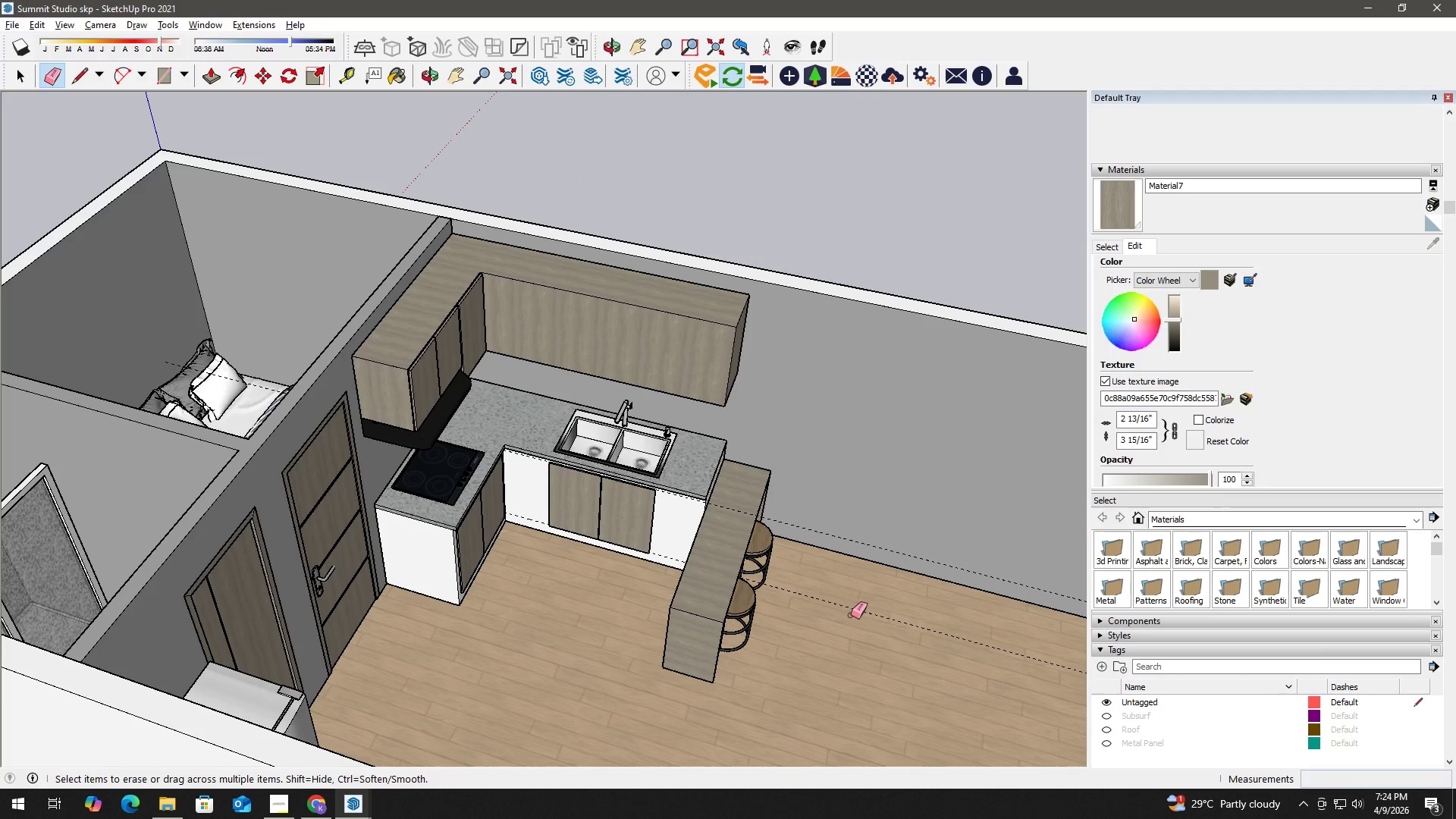 
left_click_drag(start_coordinate=[851, 615], to_coordinate=[855, 603])
 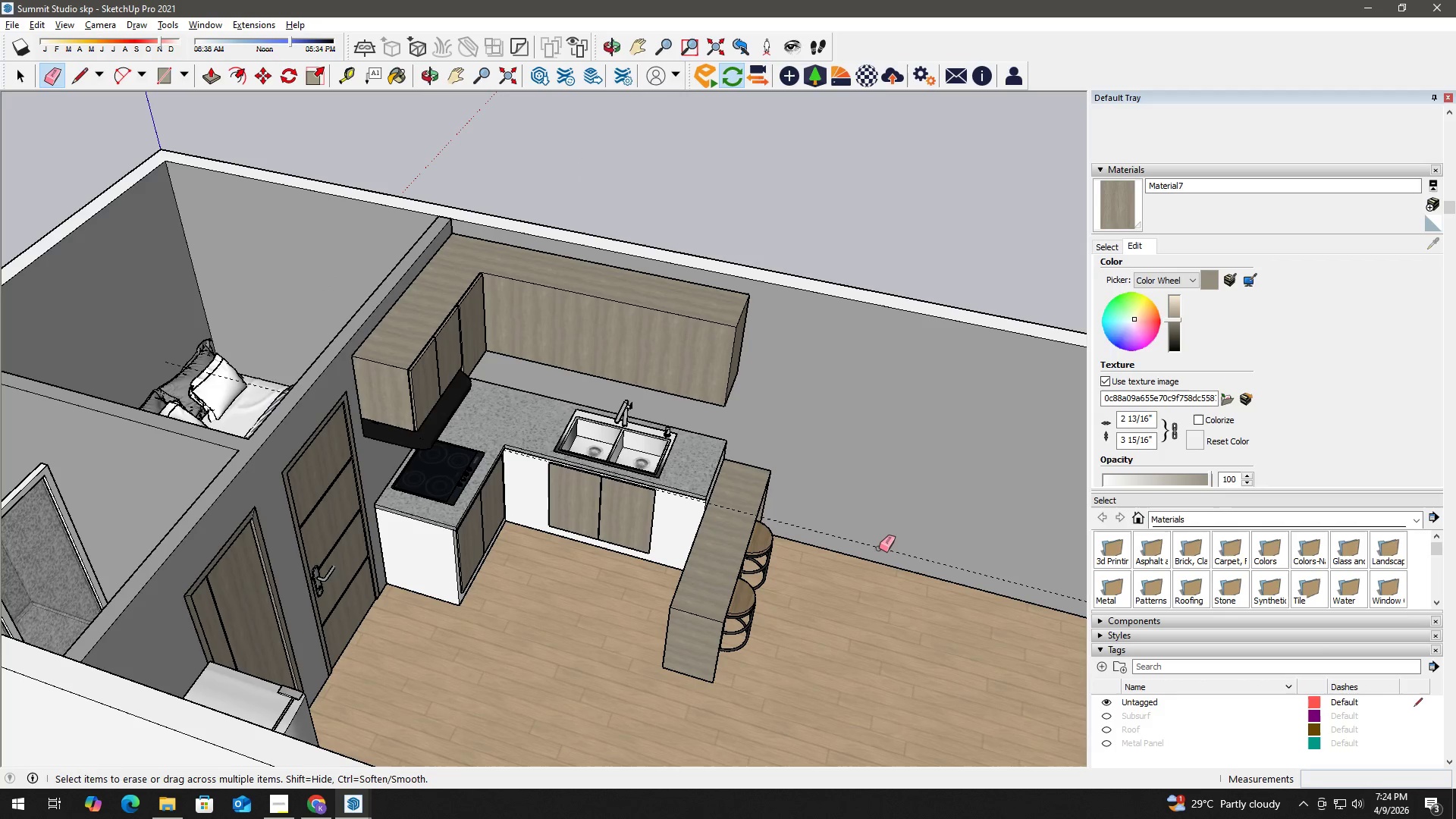 
left_click_drag(start_coordinate=[879, 548], to_coordinate=[870, 542])
 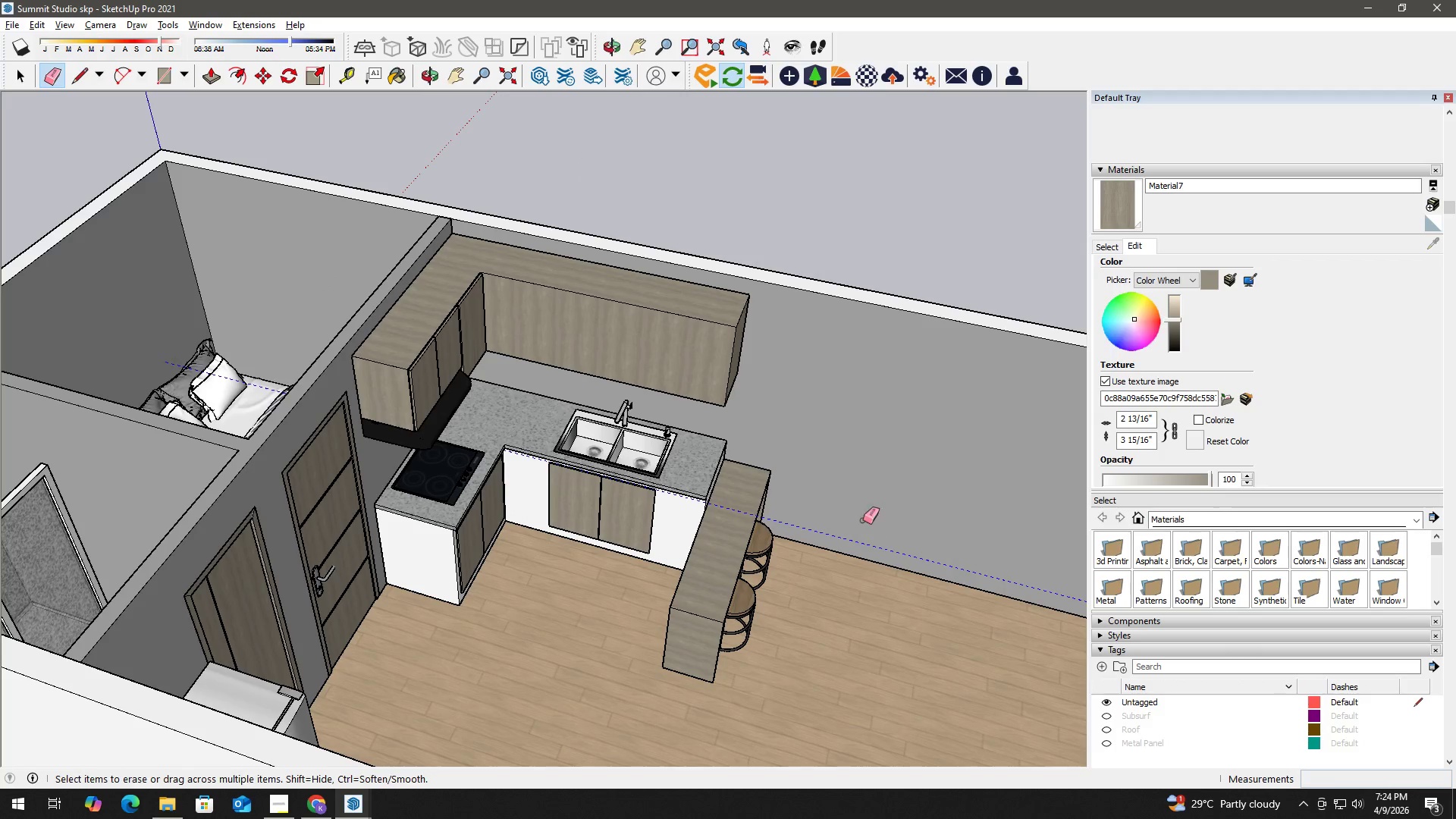 
key(Space)
 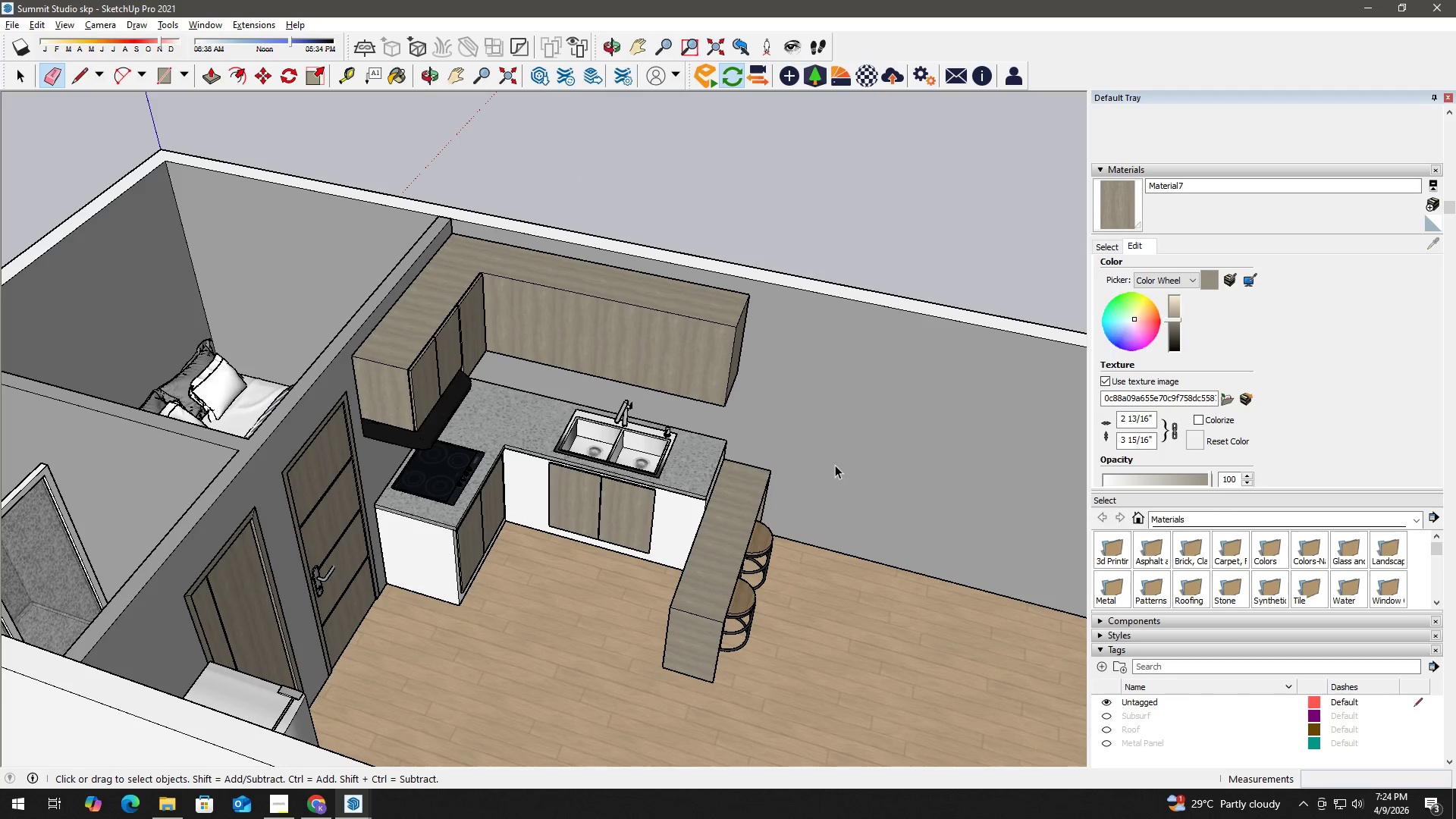 
scroll: coordinate [834, 485], scroll_direction: down, amount: 11.0
 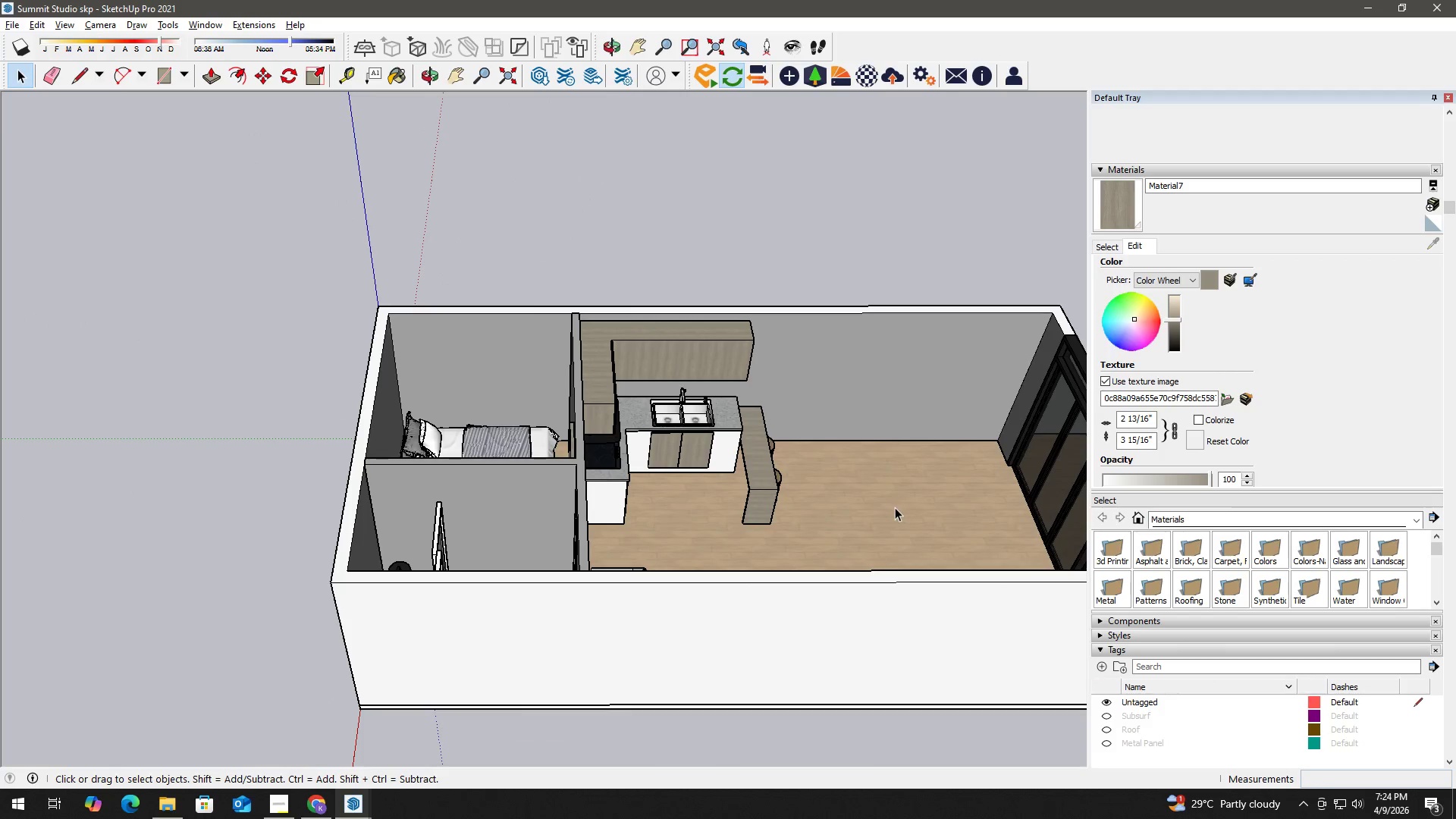 
scroll: coordinate [582, 504], scroll_direction: up, amount: 12.0
 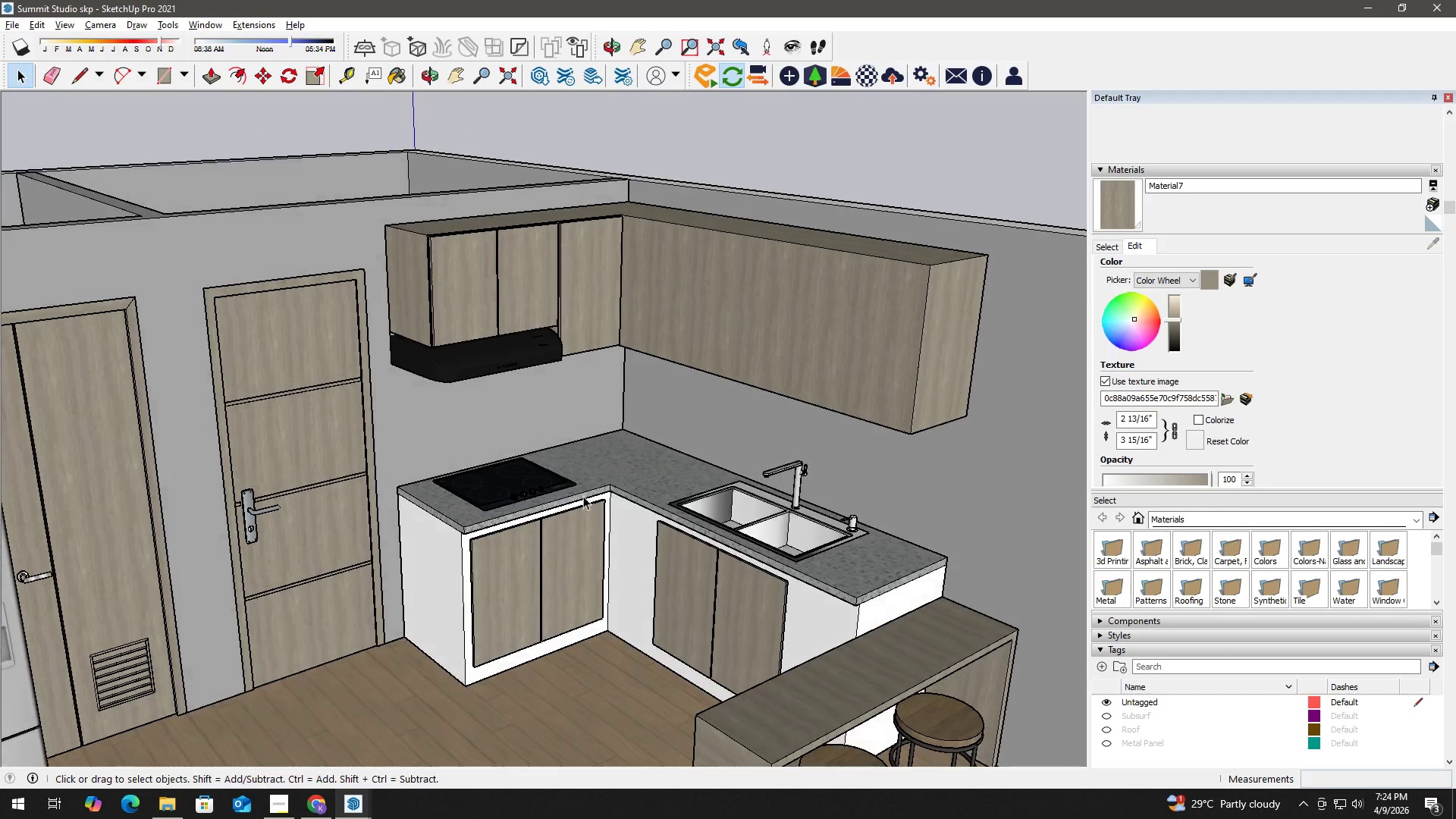 
key(H)
 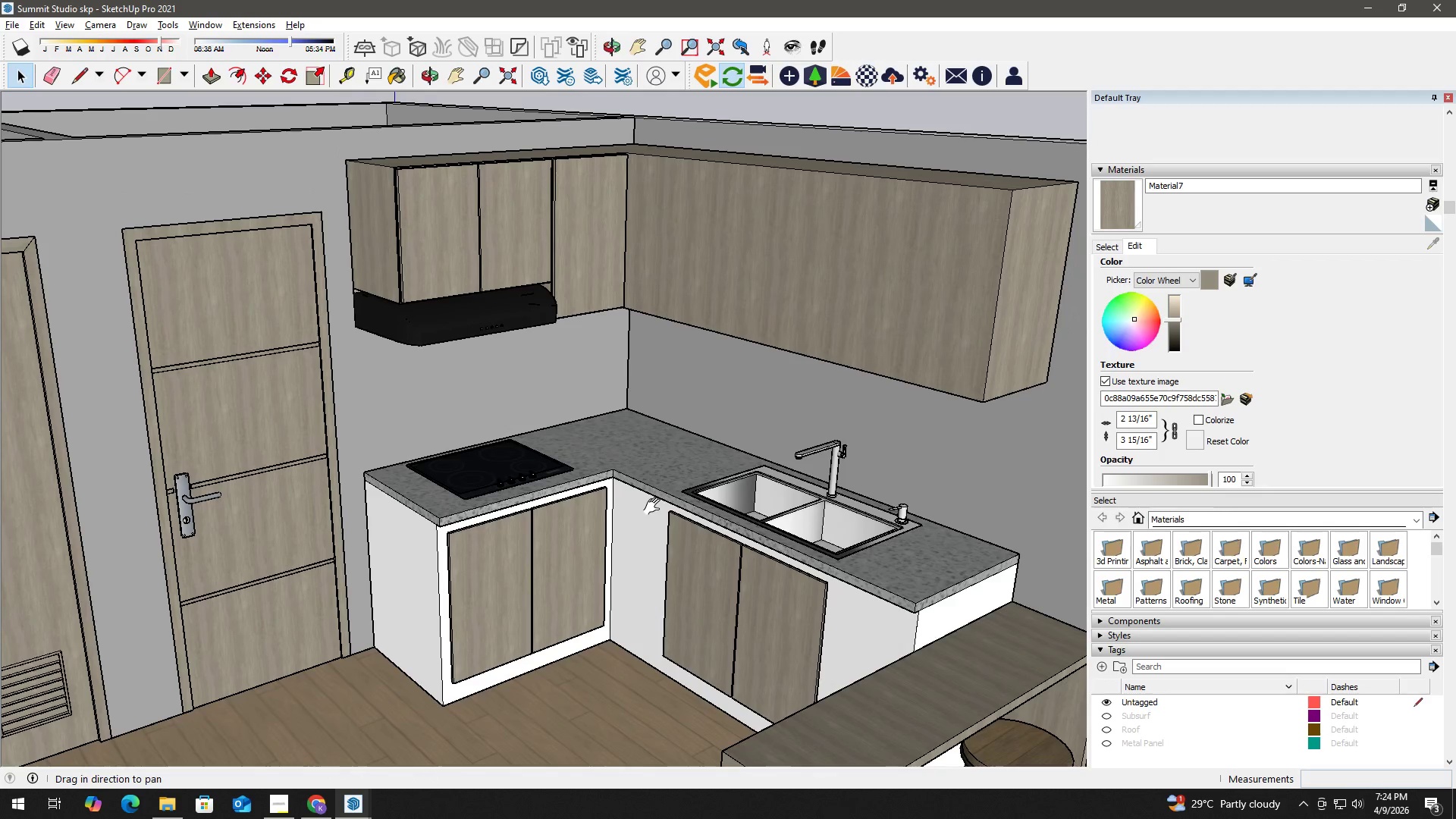 
left_click_drag(start_coordinate=[655, 507], to_coordinate=[619, 446])
 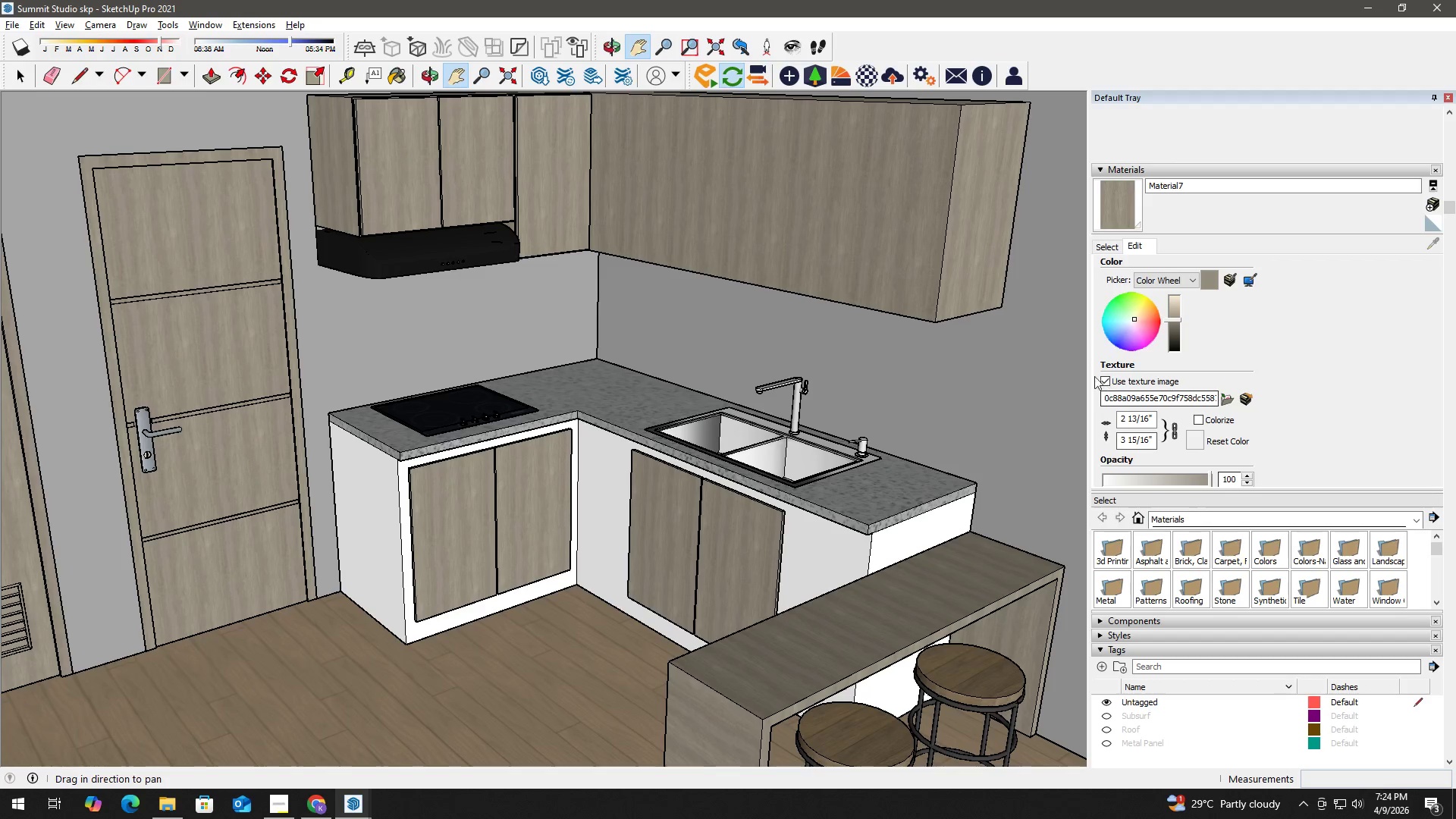 
scroll: coordinate [628, 475], scroll_direction: none, amount: 0.0
 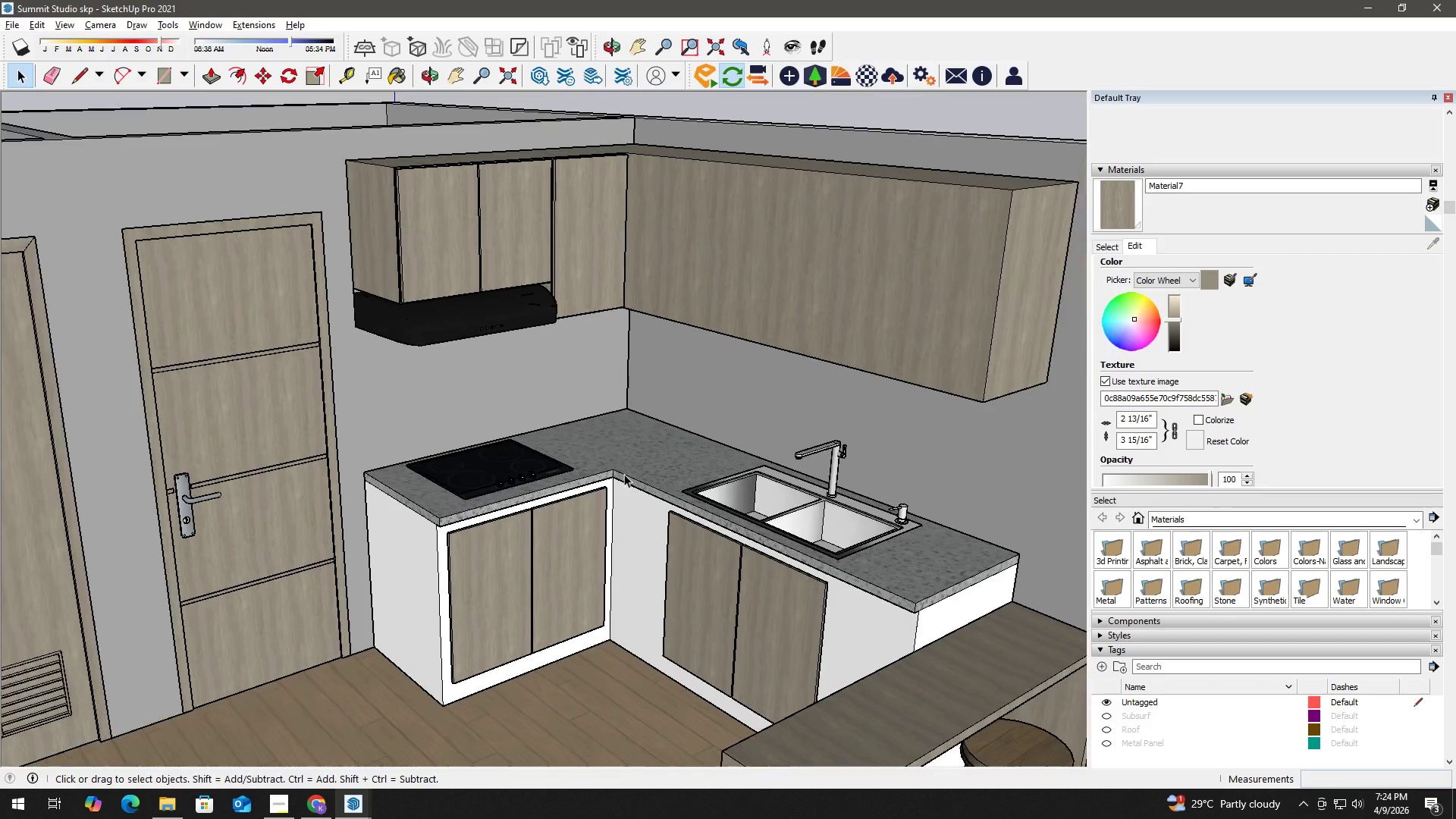 
left_click_drag(start_coordinate=[1090, 360], to_coordinate=[1302, 360])
 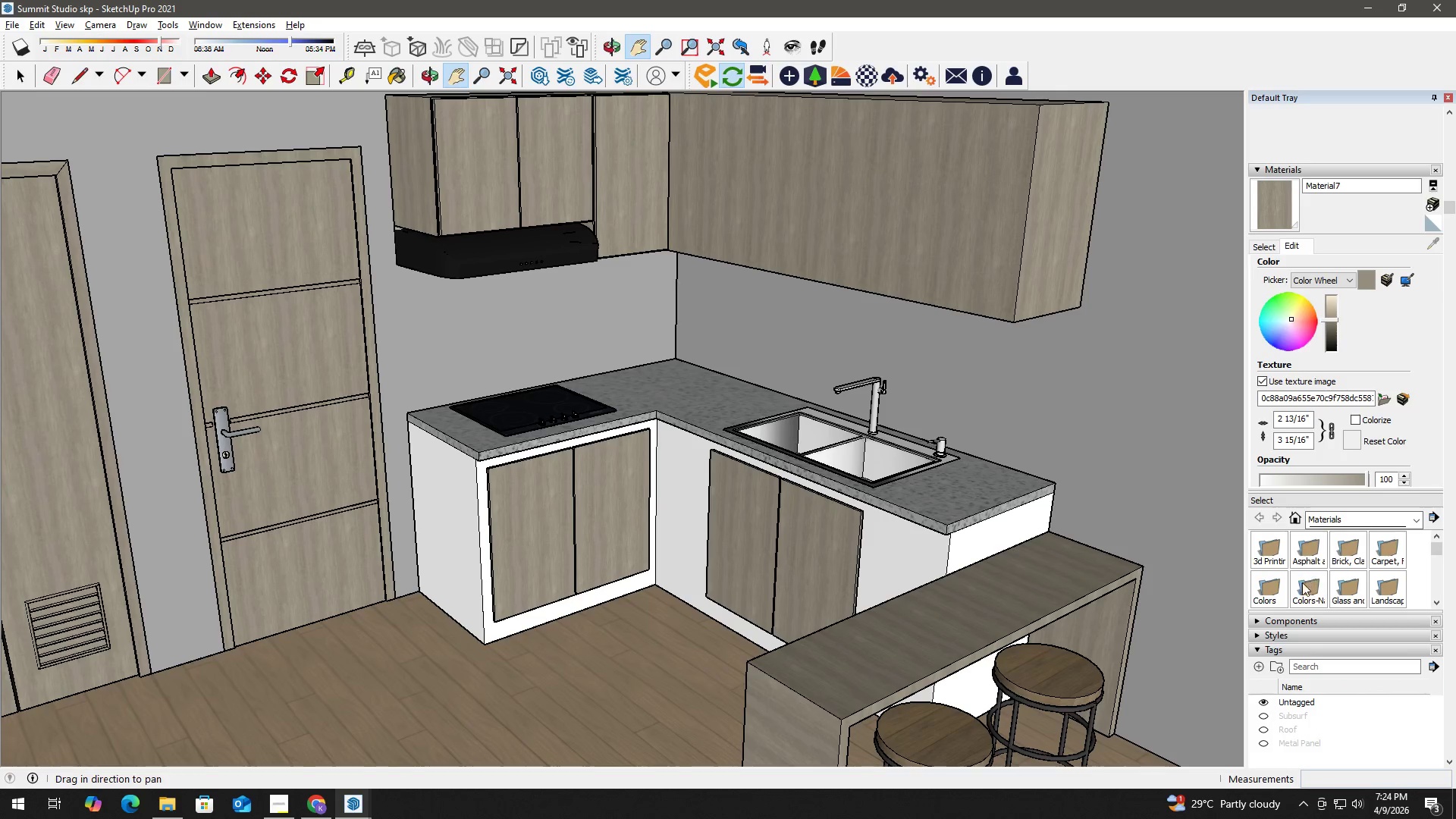 
left_click([1298, 617])
 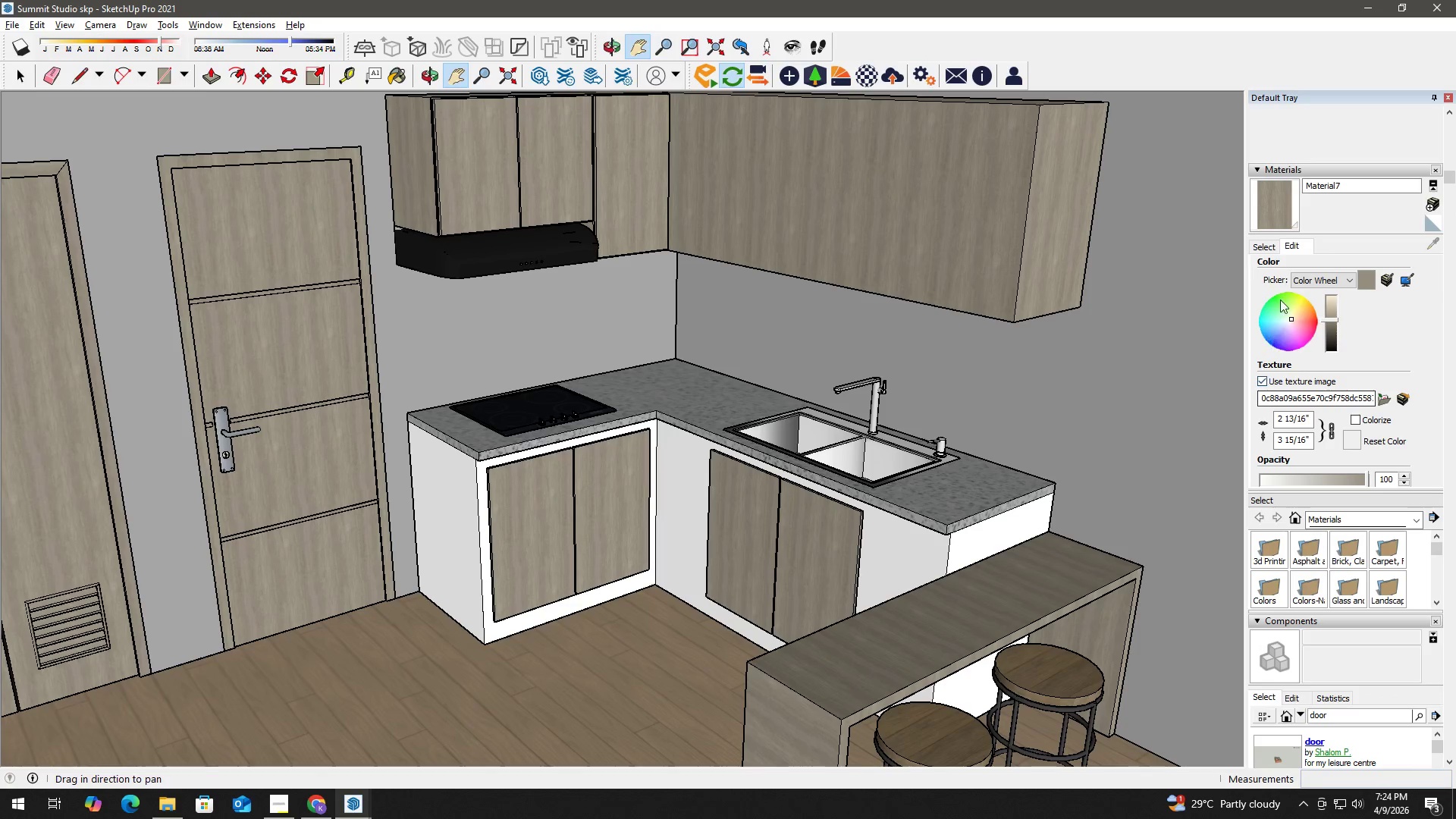 
left_click([1312, 175])
 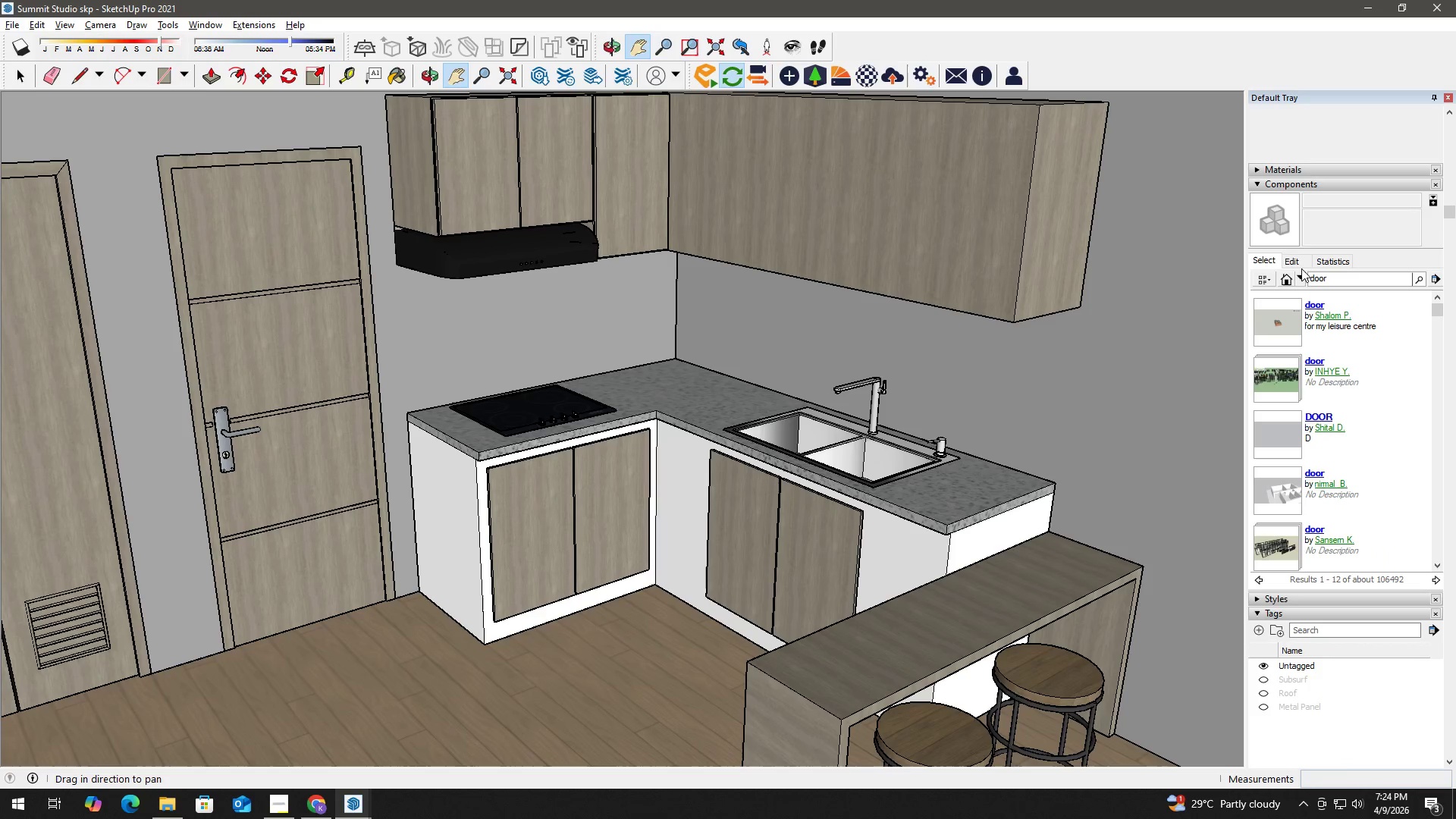 
left_click([1288, 274])
 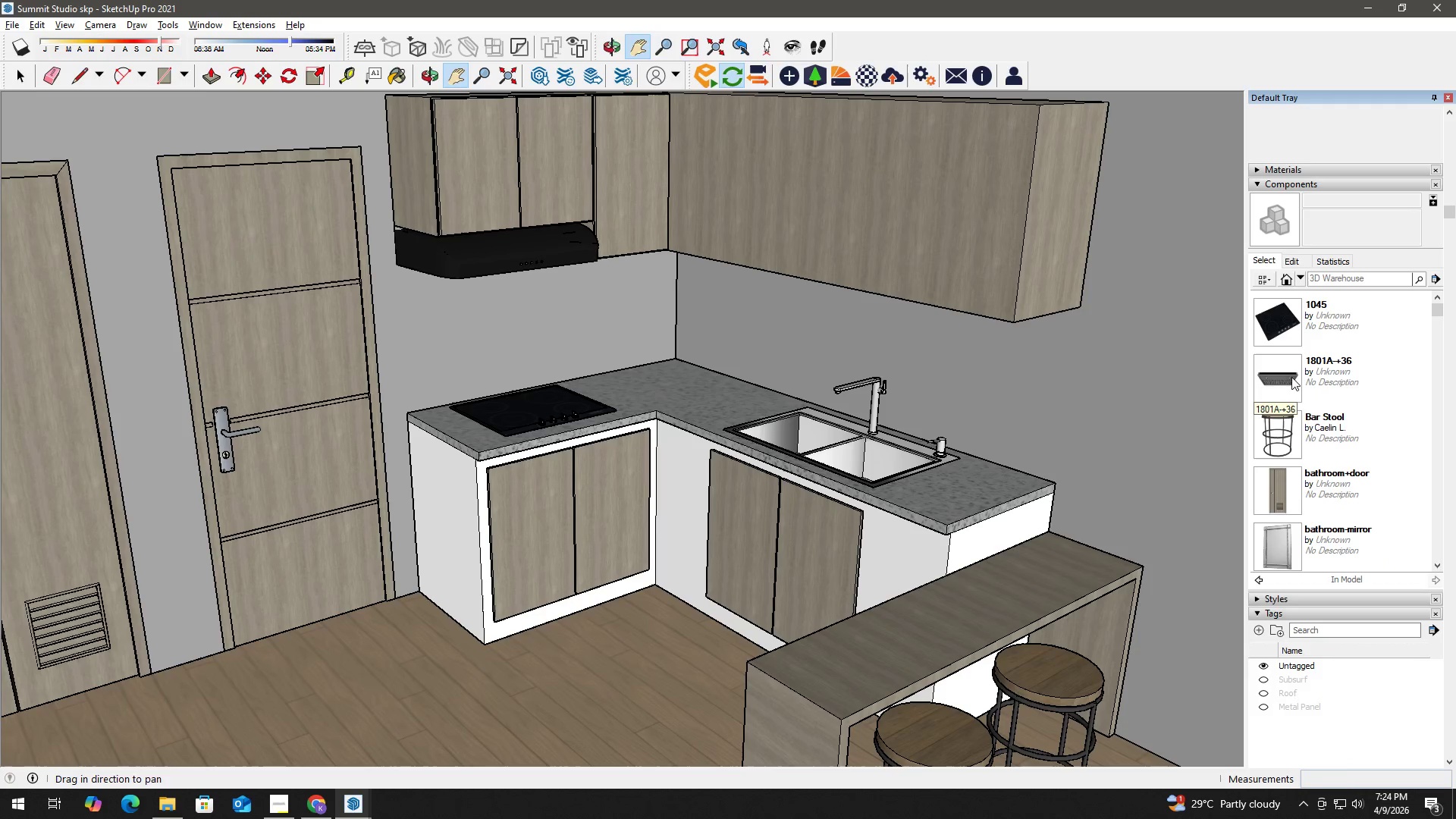 
left_click([1283, 376])
 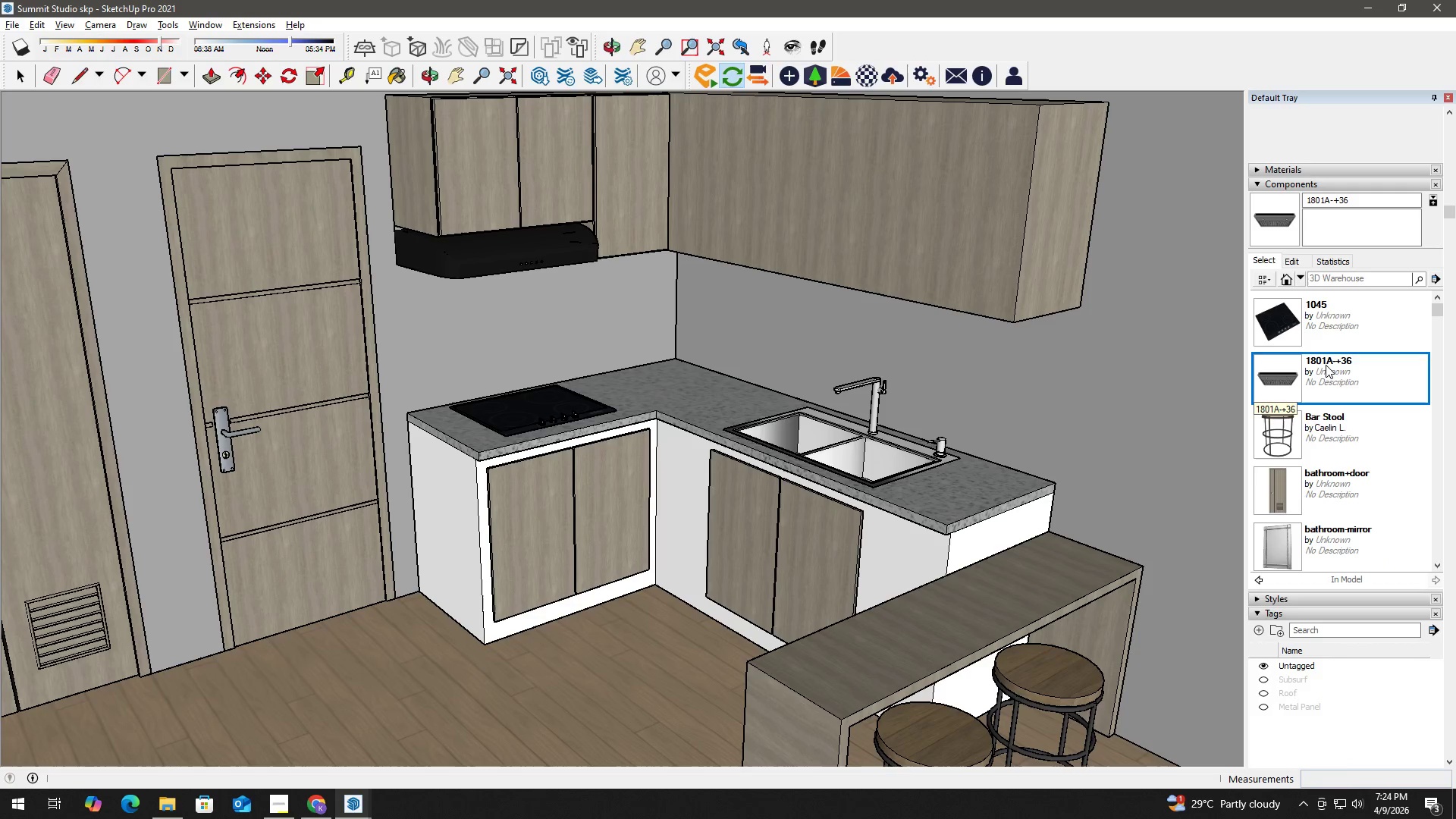 
right_click([1326, 364])
 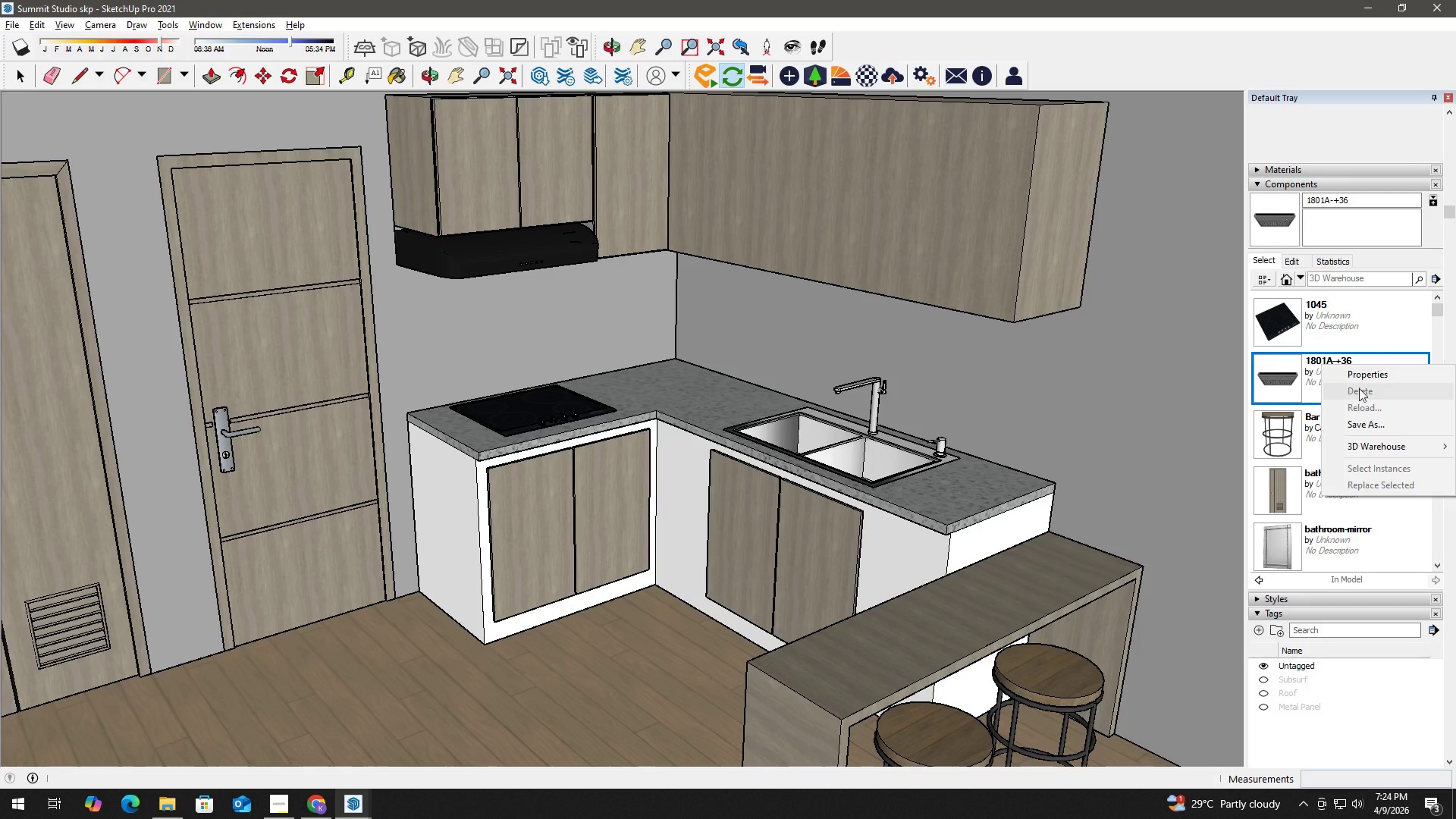 
left_click([1376, 369])
 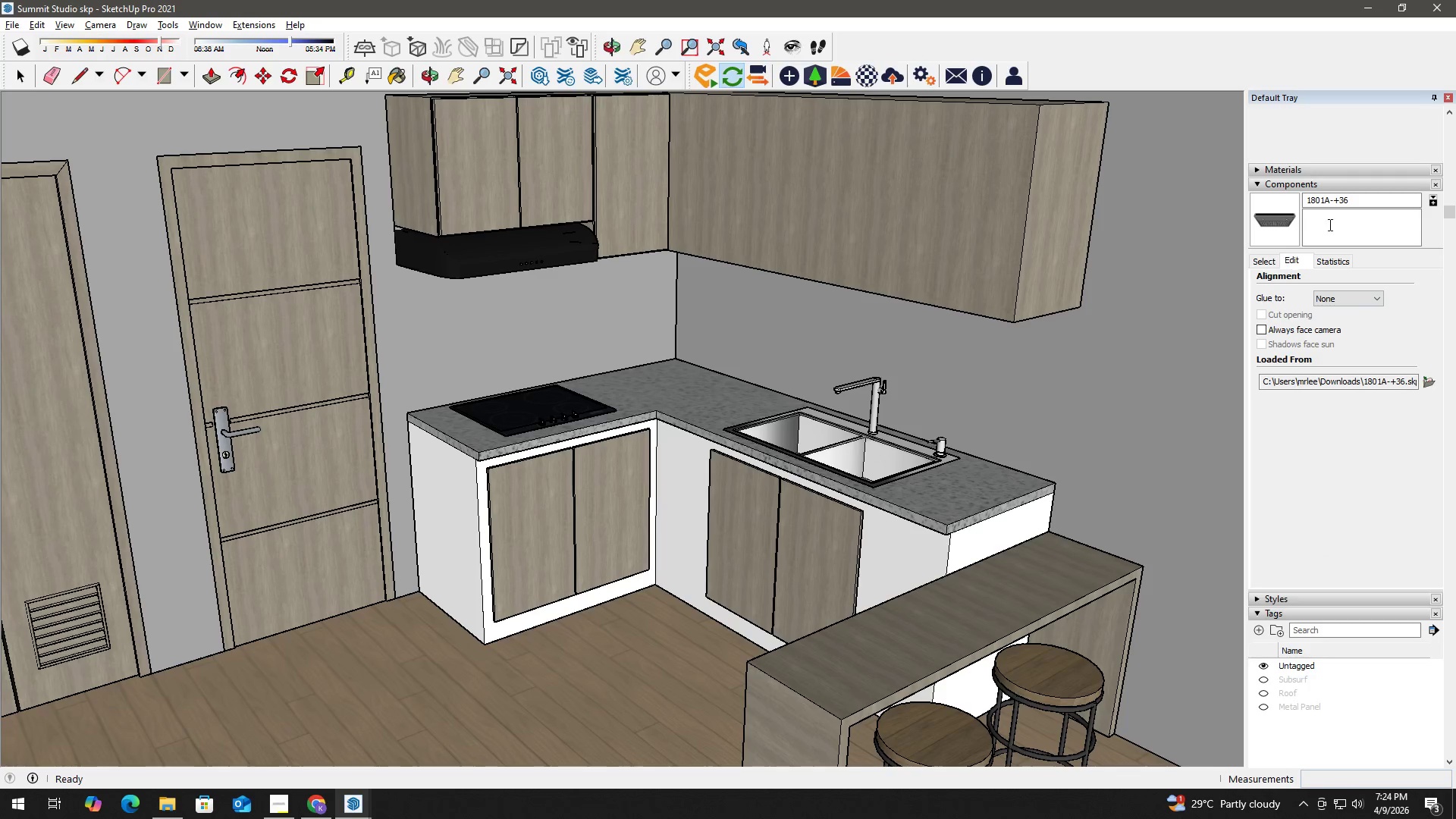 
left_click_drag(start_coordinate=[1363, 202], to_coordinate=[1247, 197])
 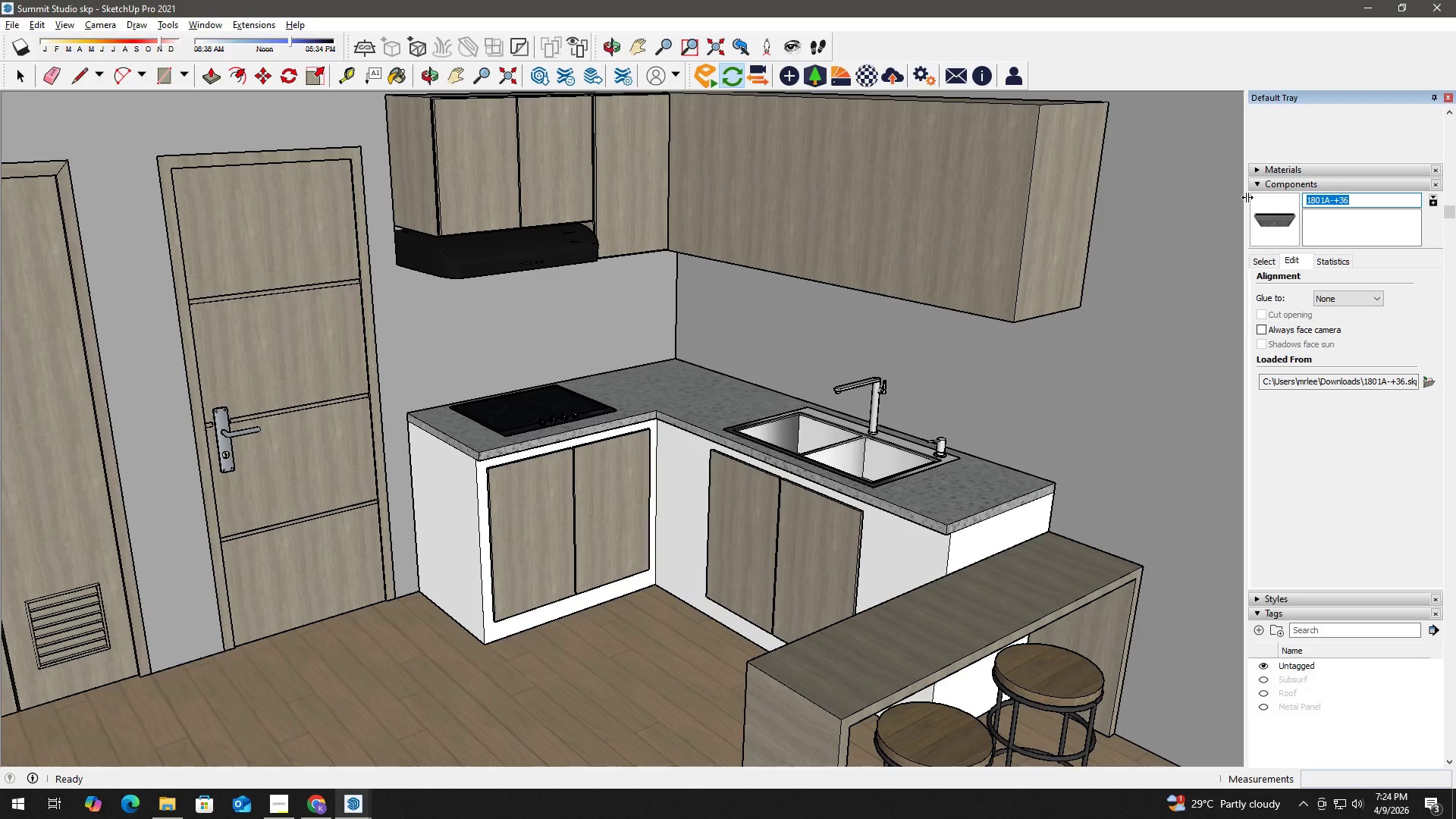 
type(Range Hood)
 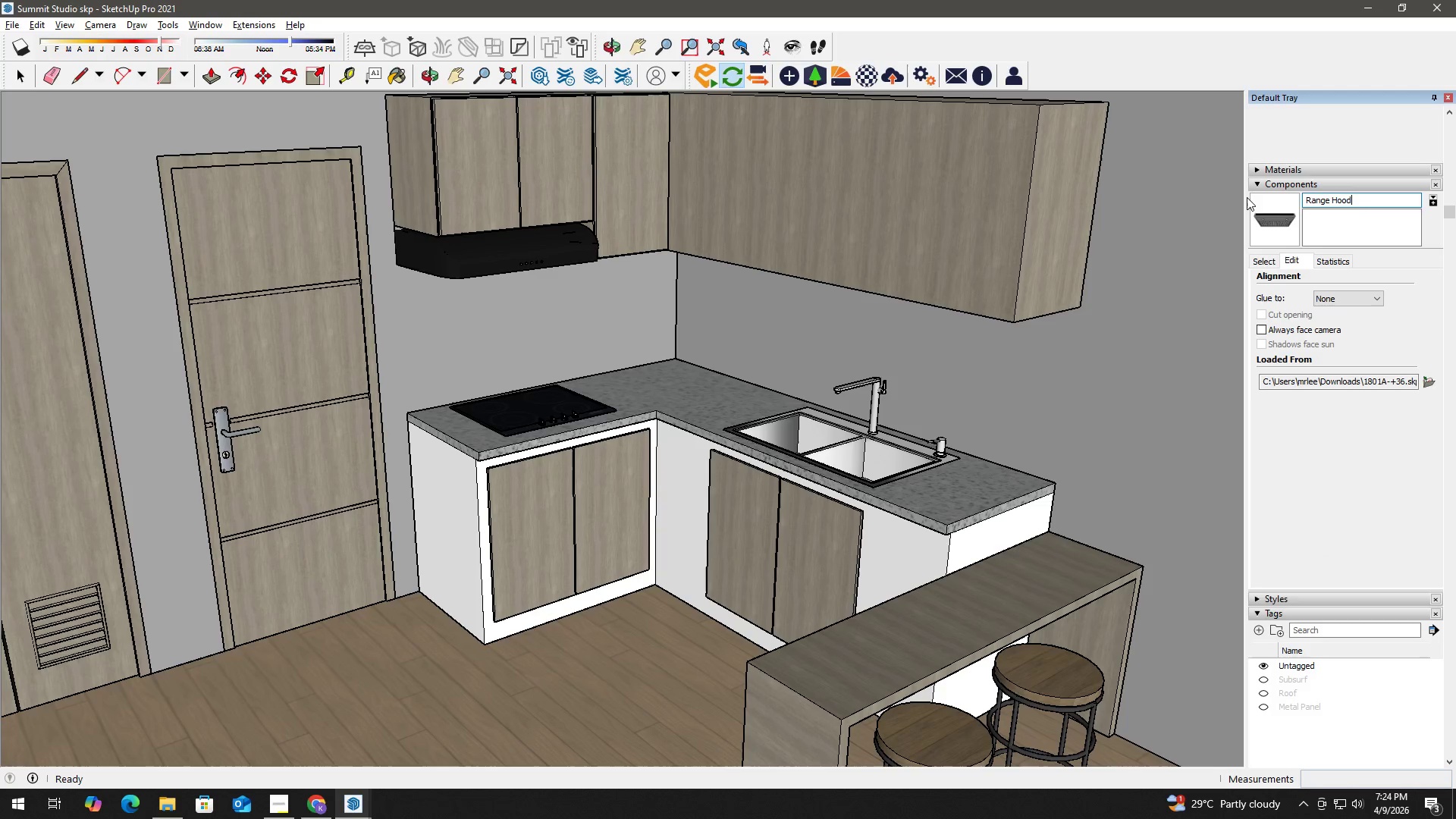 
key(Enter)
 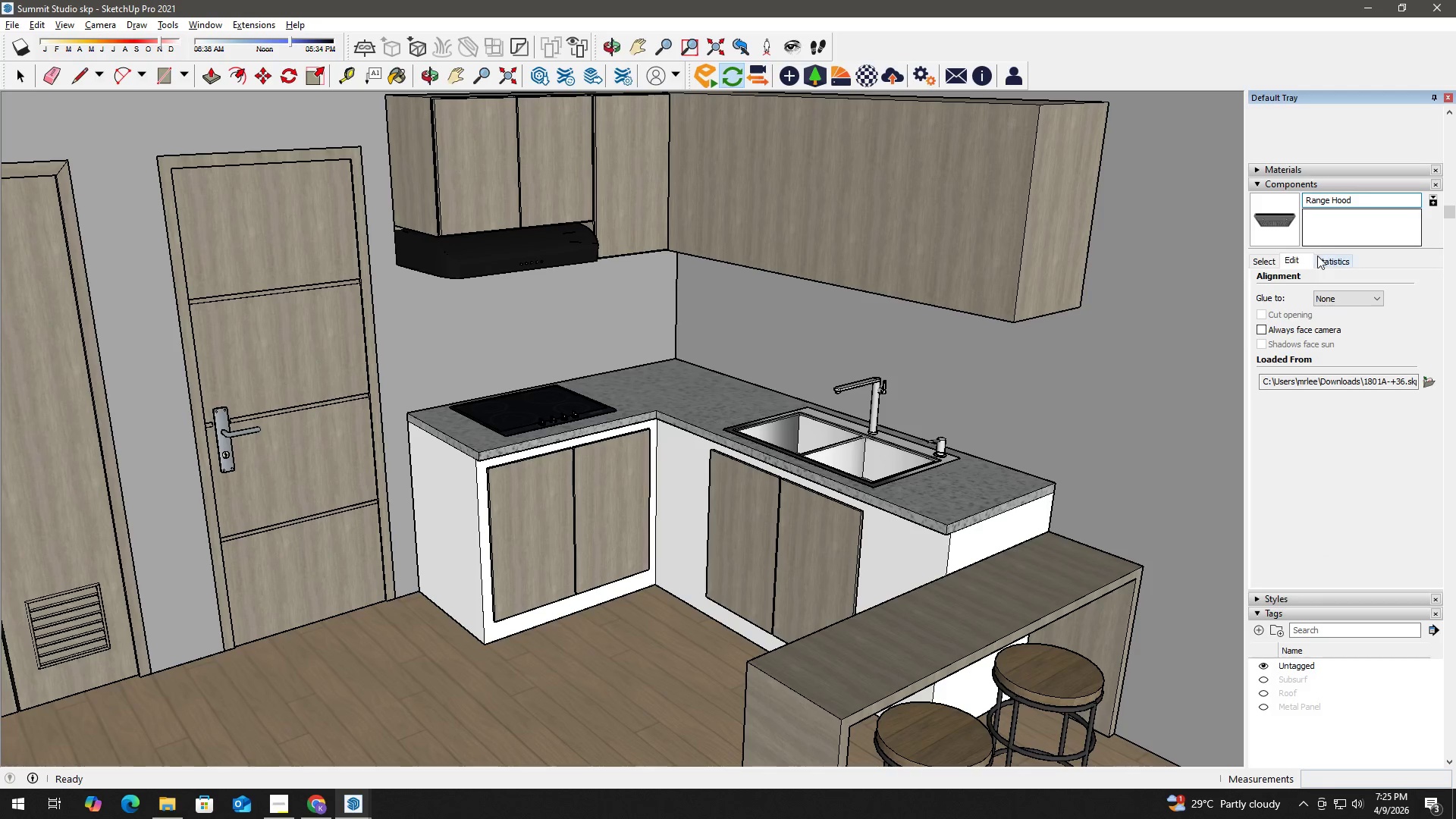 
left_click([1263, 259])
 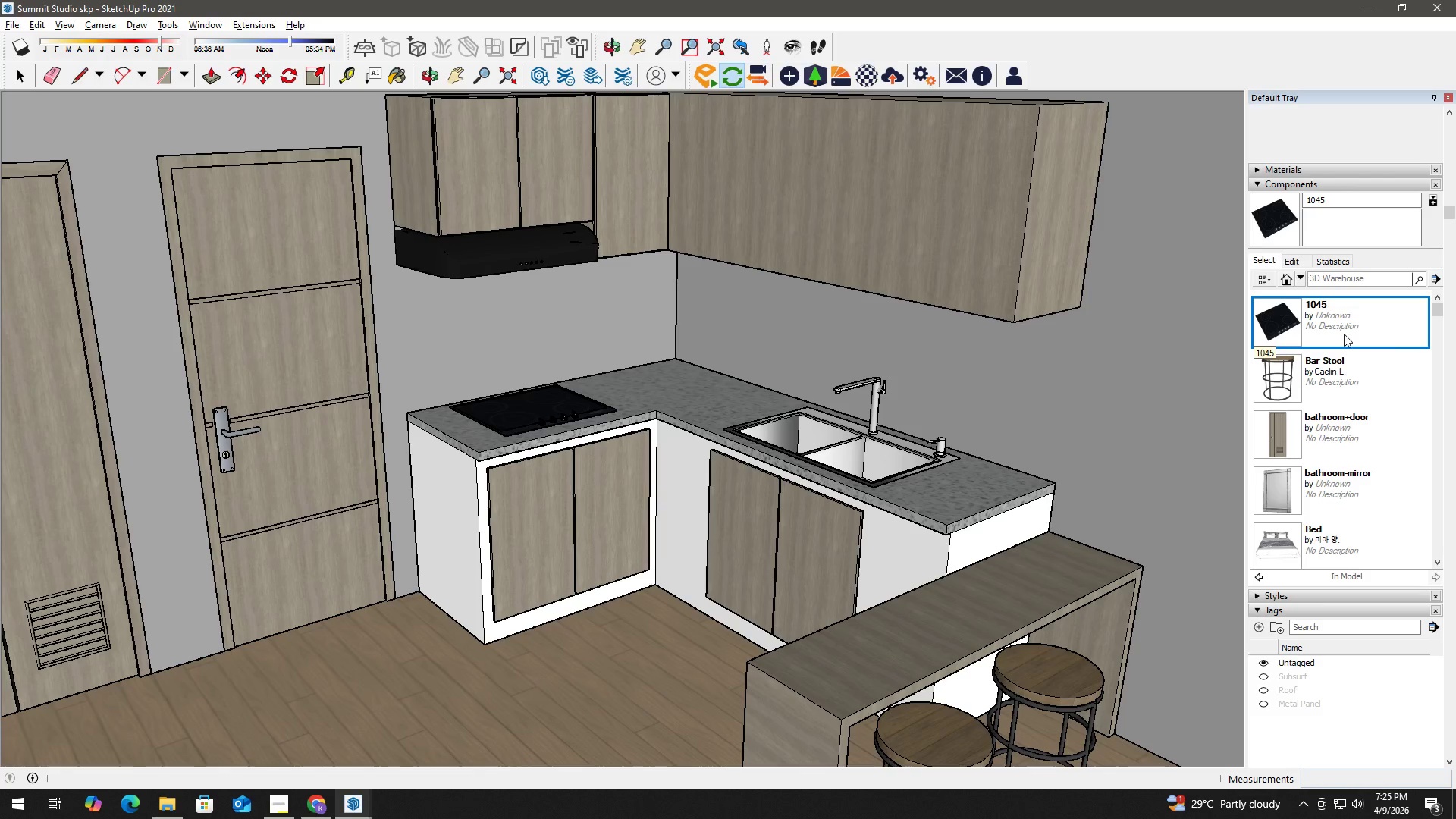 
wait(5.33)
 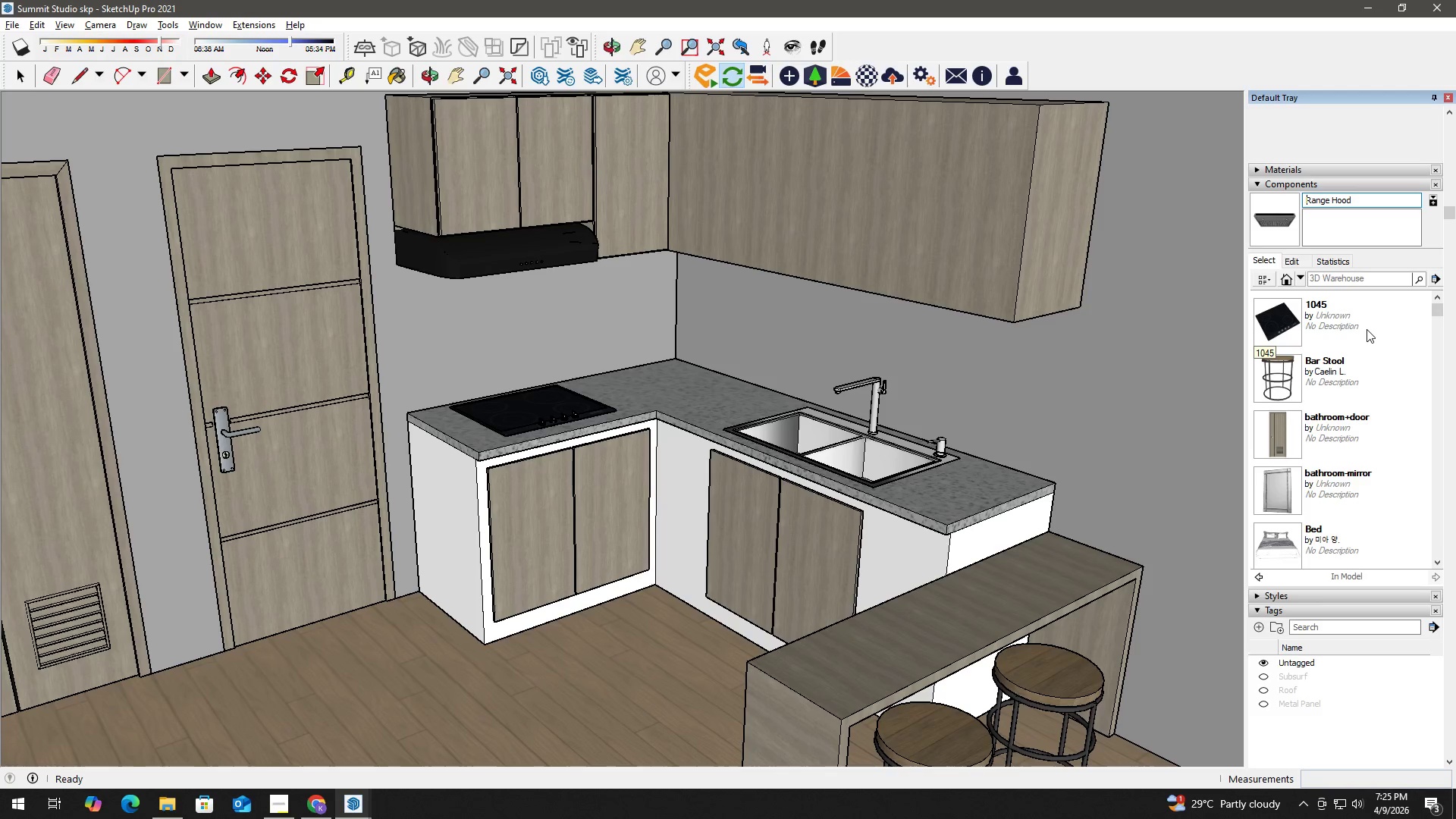 
left_click([211, 22])
 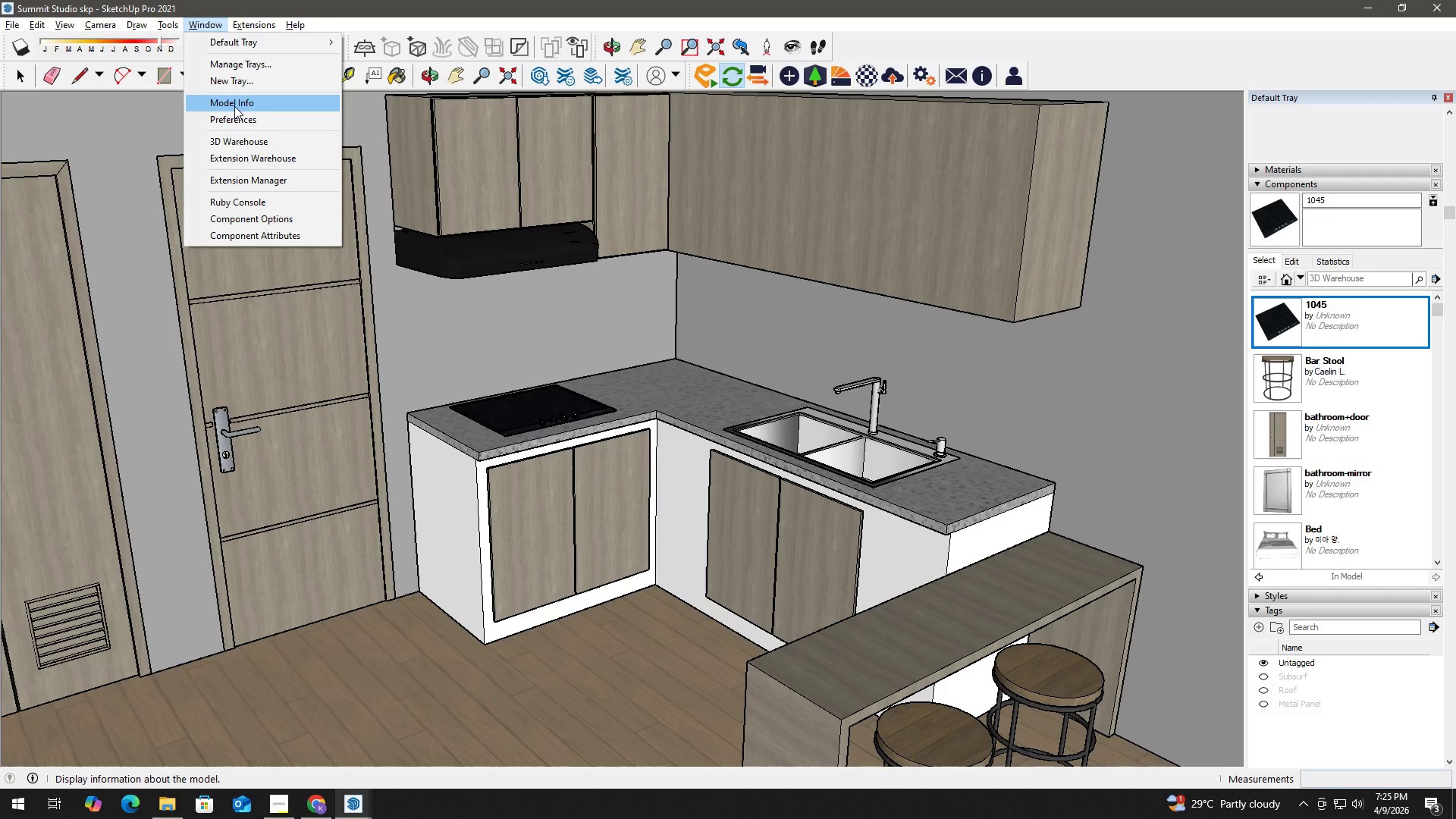 
left_click([234, 106])
 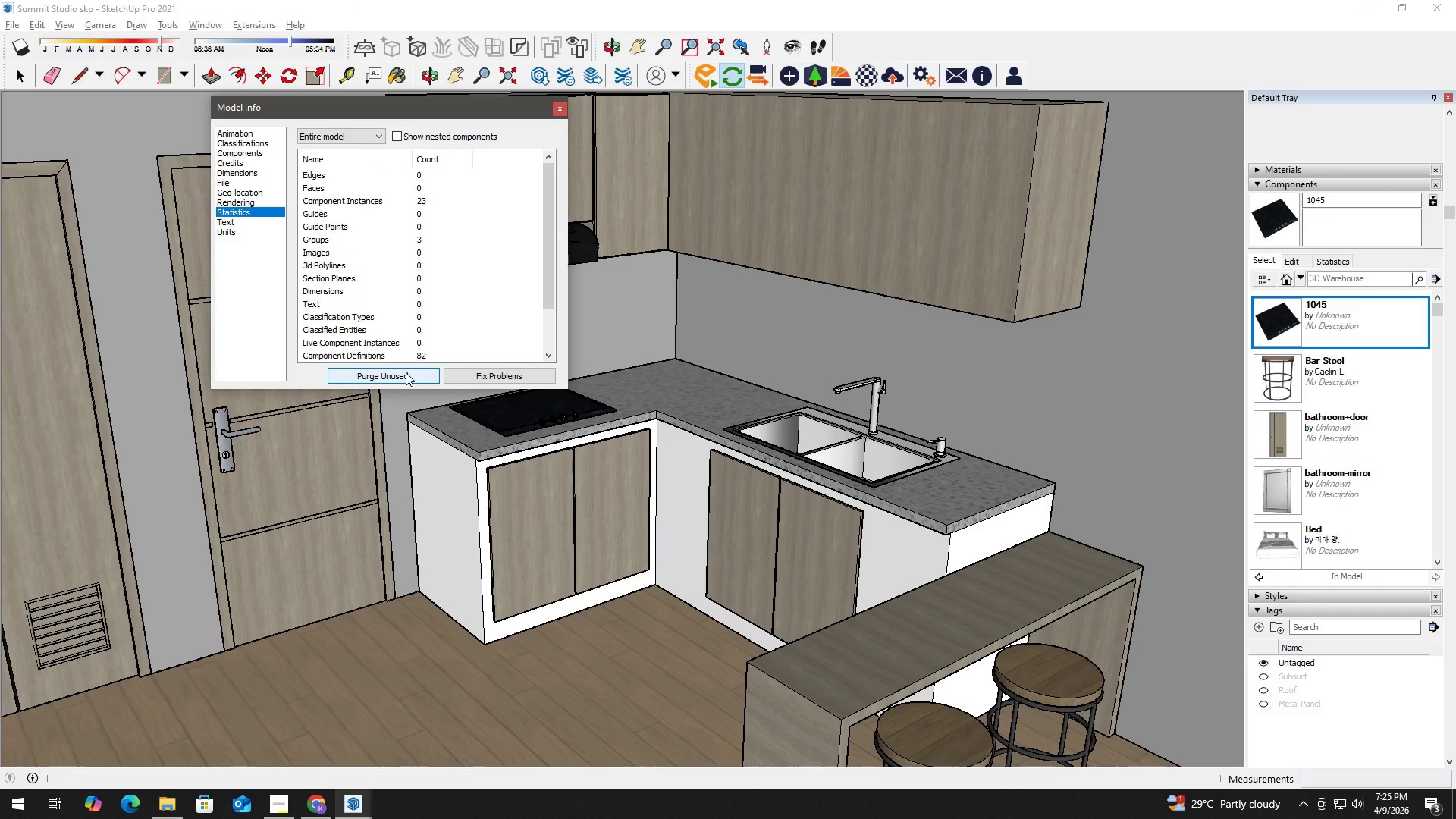 
left_click([557, 108])
 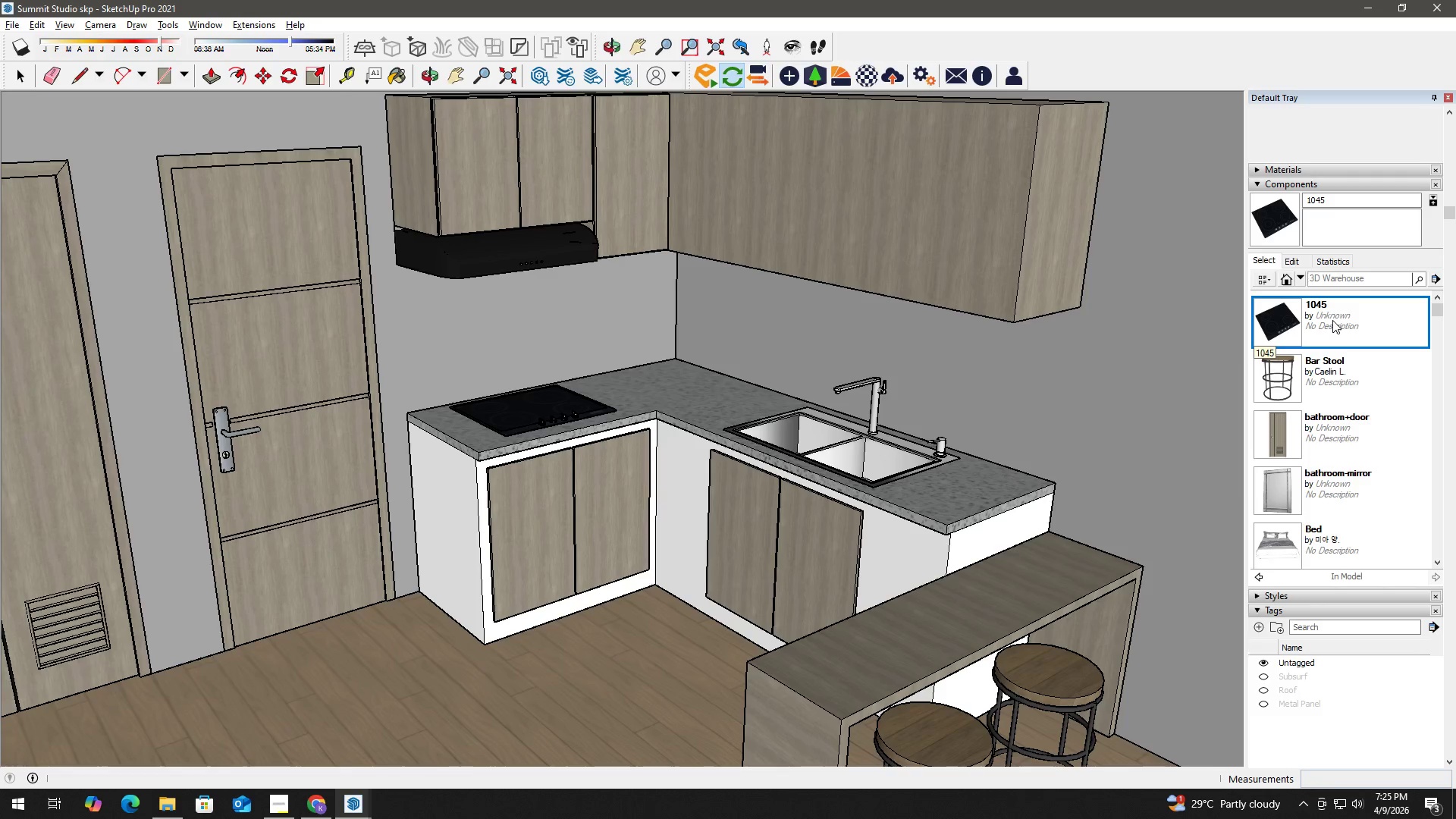 
left_click_drag(start_coordinate=[1341, 206], to_coordinate=[1240, 197])
 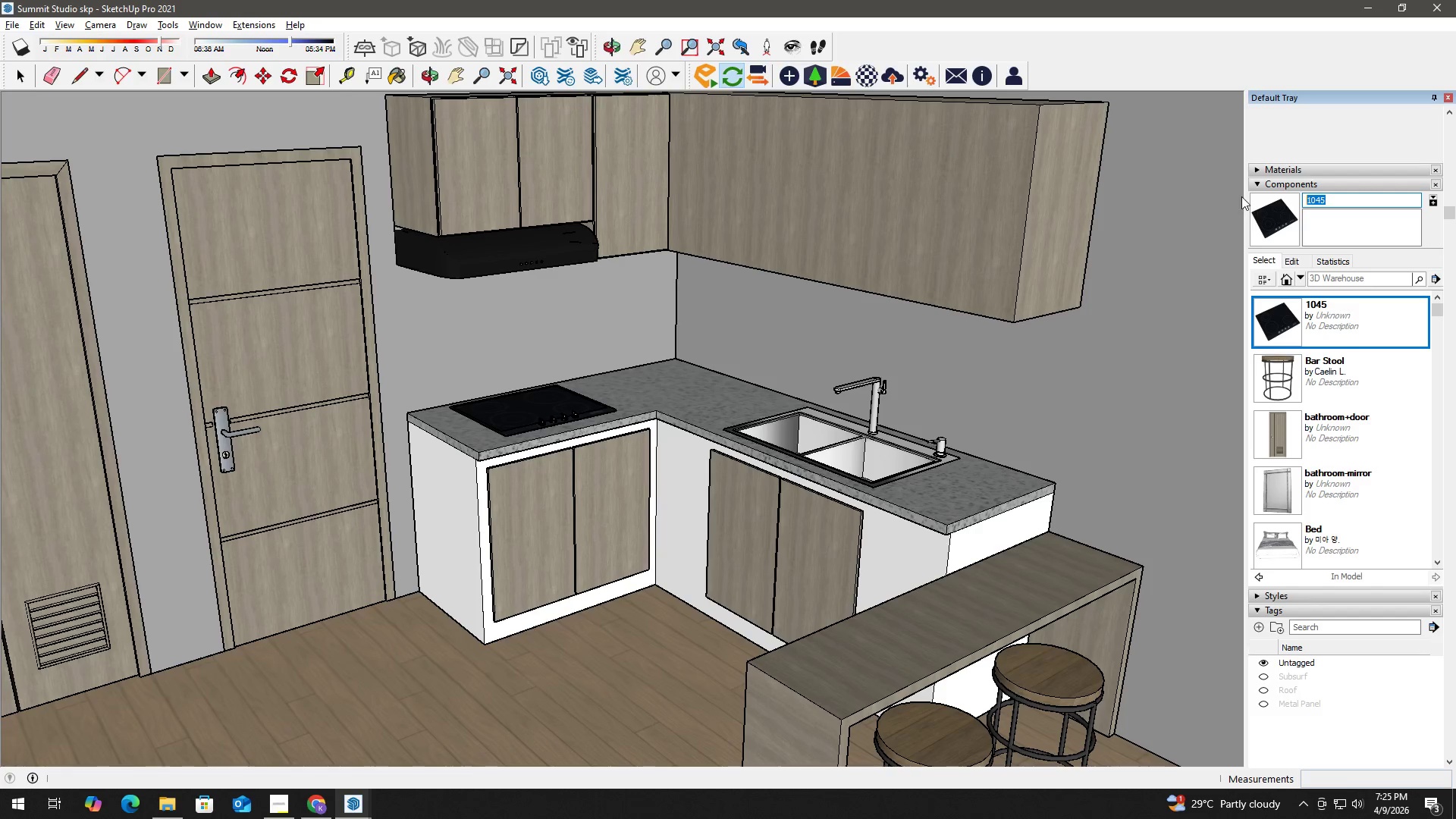 
type(Range Hood)
 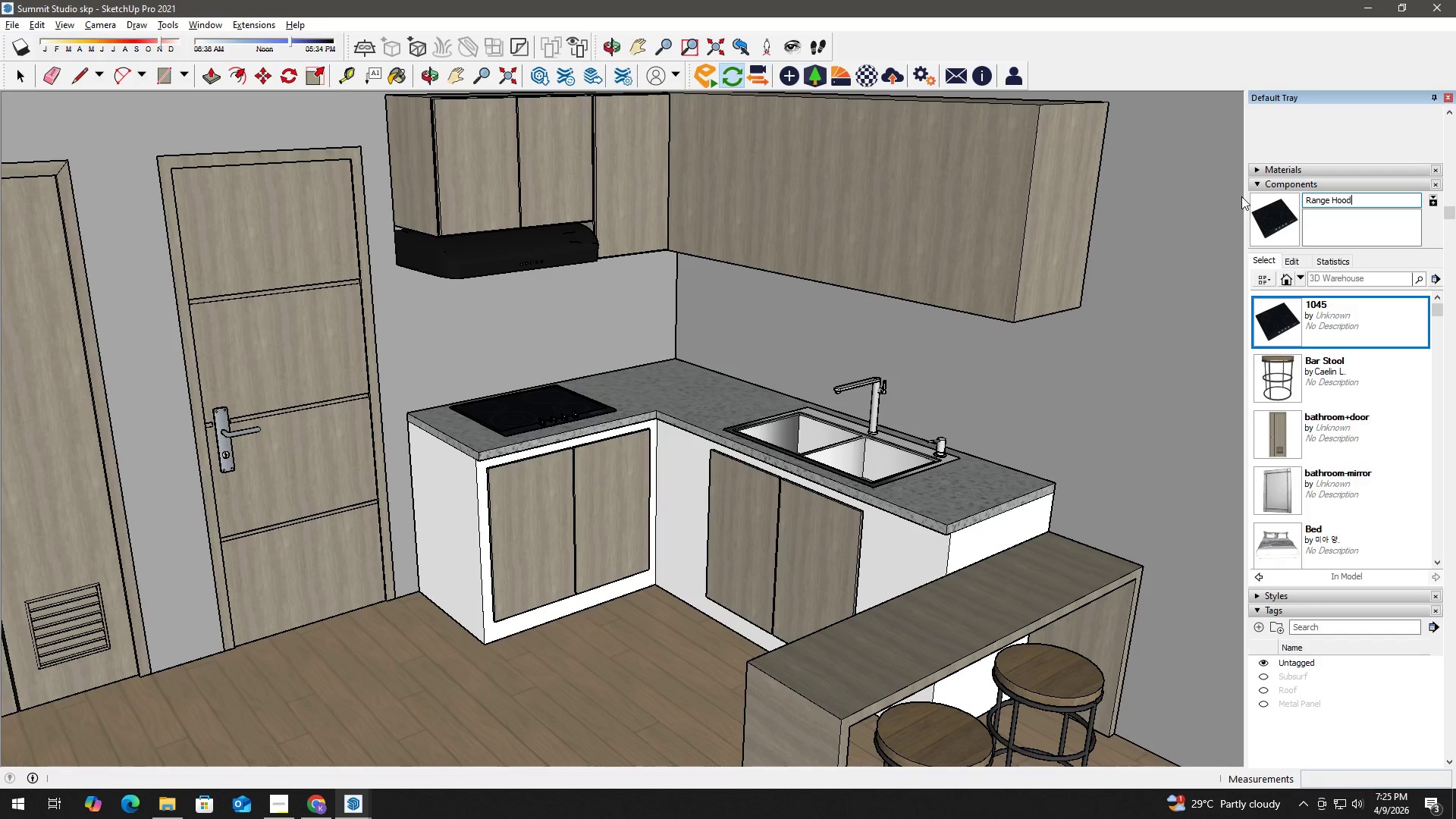 
key(Enter)
 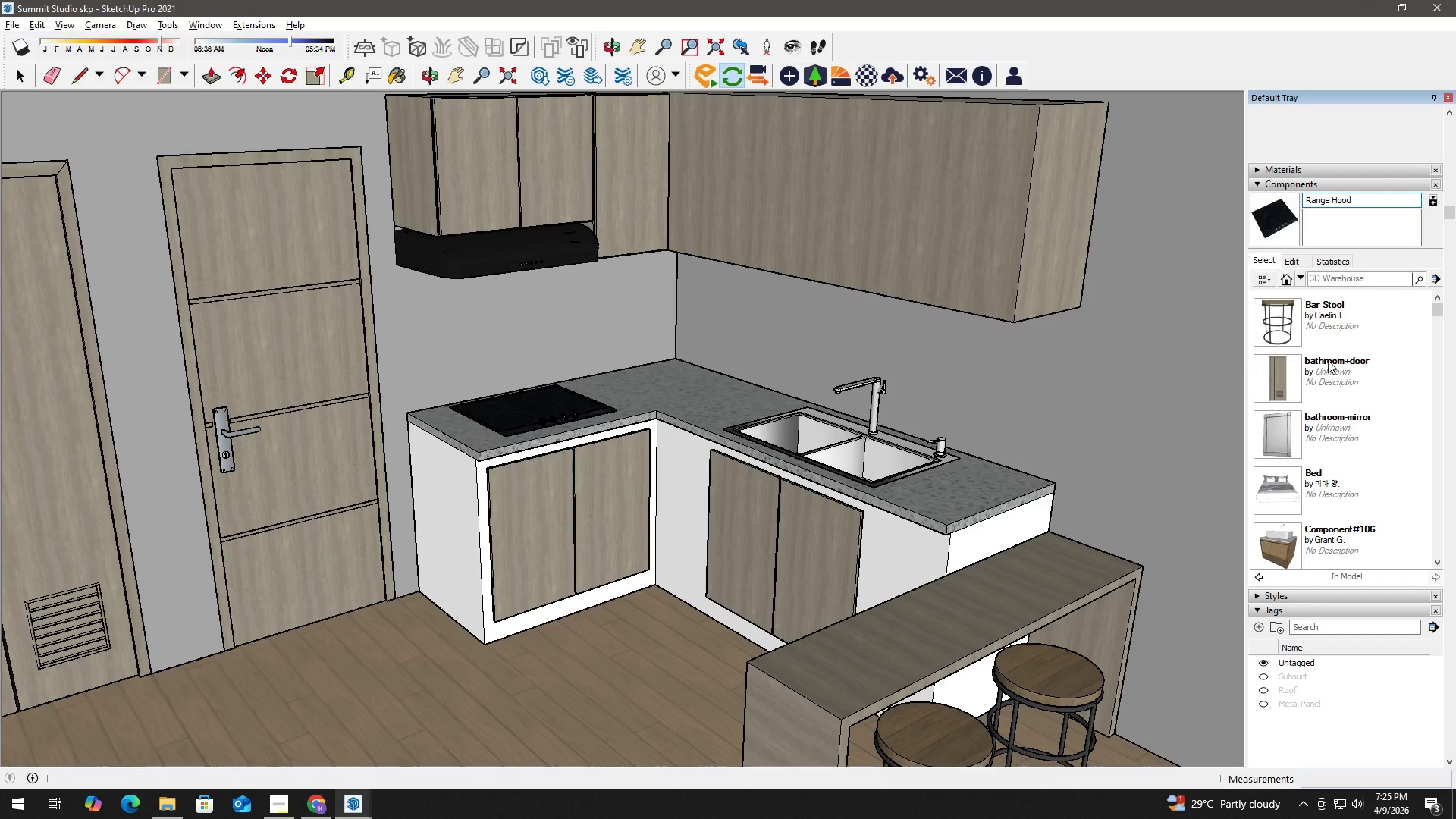 
scroll: coordinate [1310, 400], scroll_direction: up, amount: 1.0
 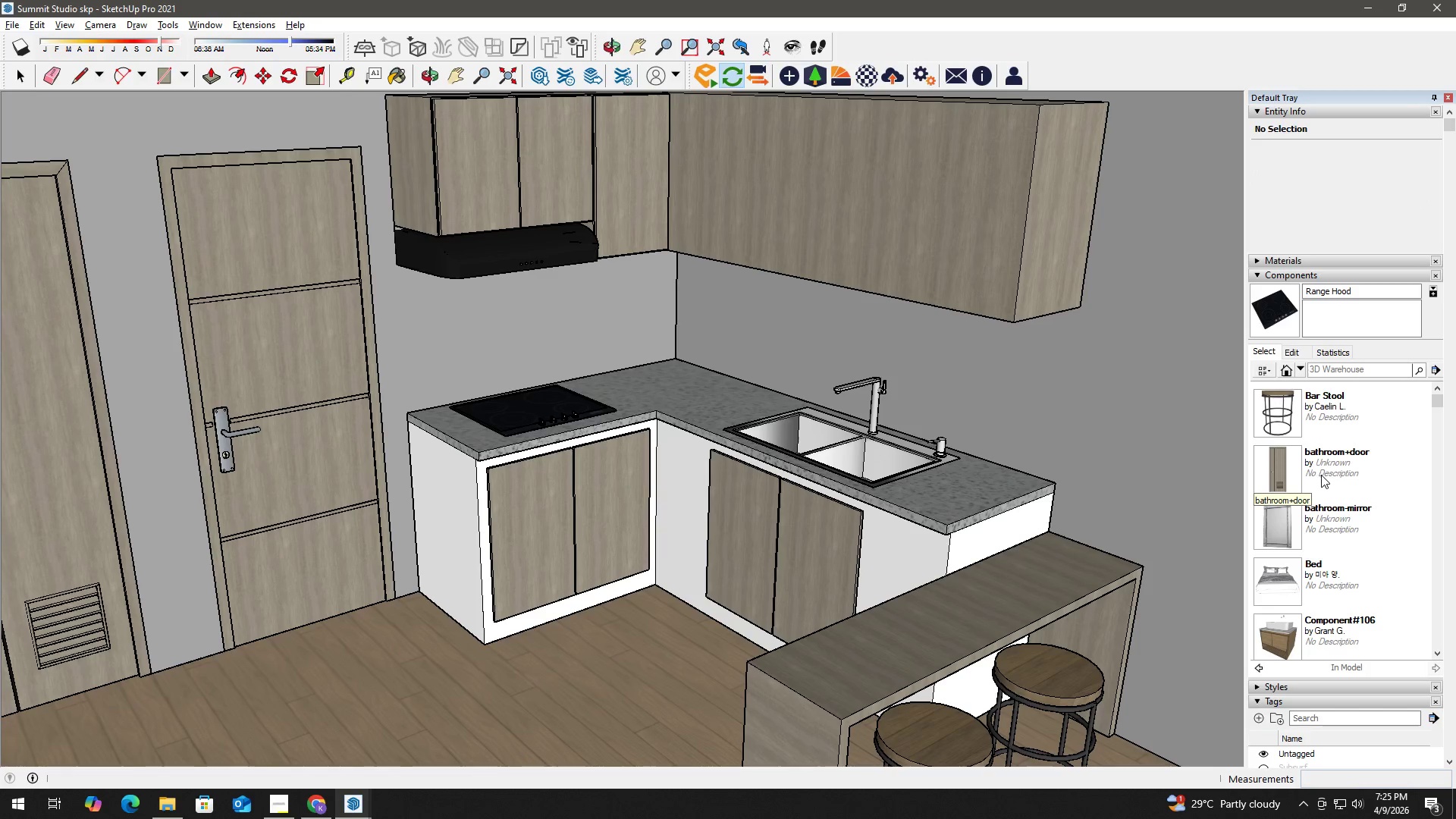 
scroll: coordinate [1335, 550], scroll_direction: down, amount: 2.0
 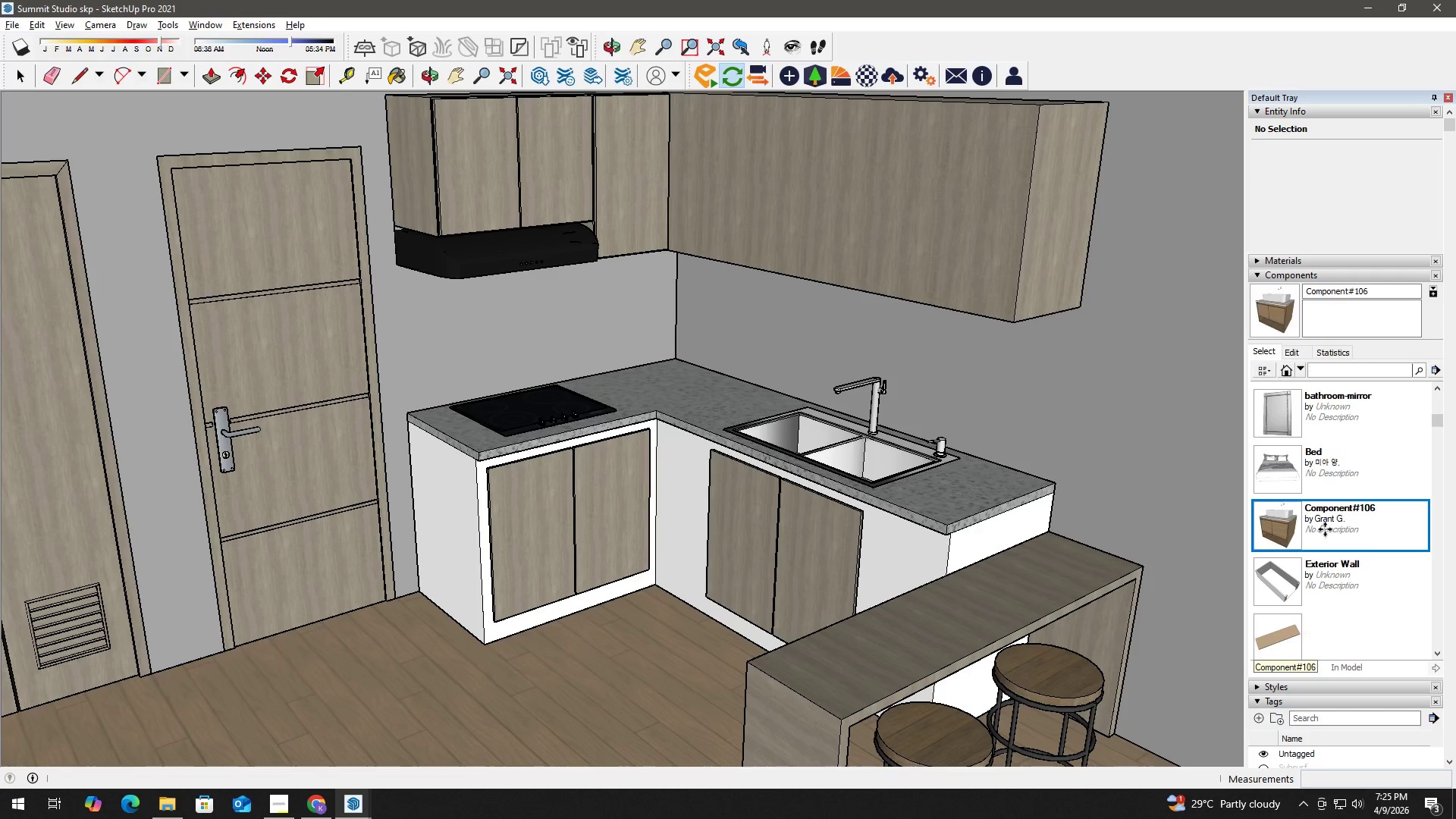 
right_click([1325, 527])
 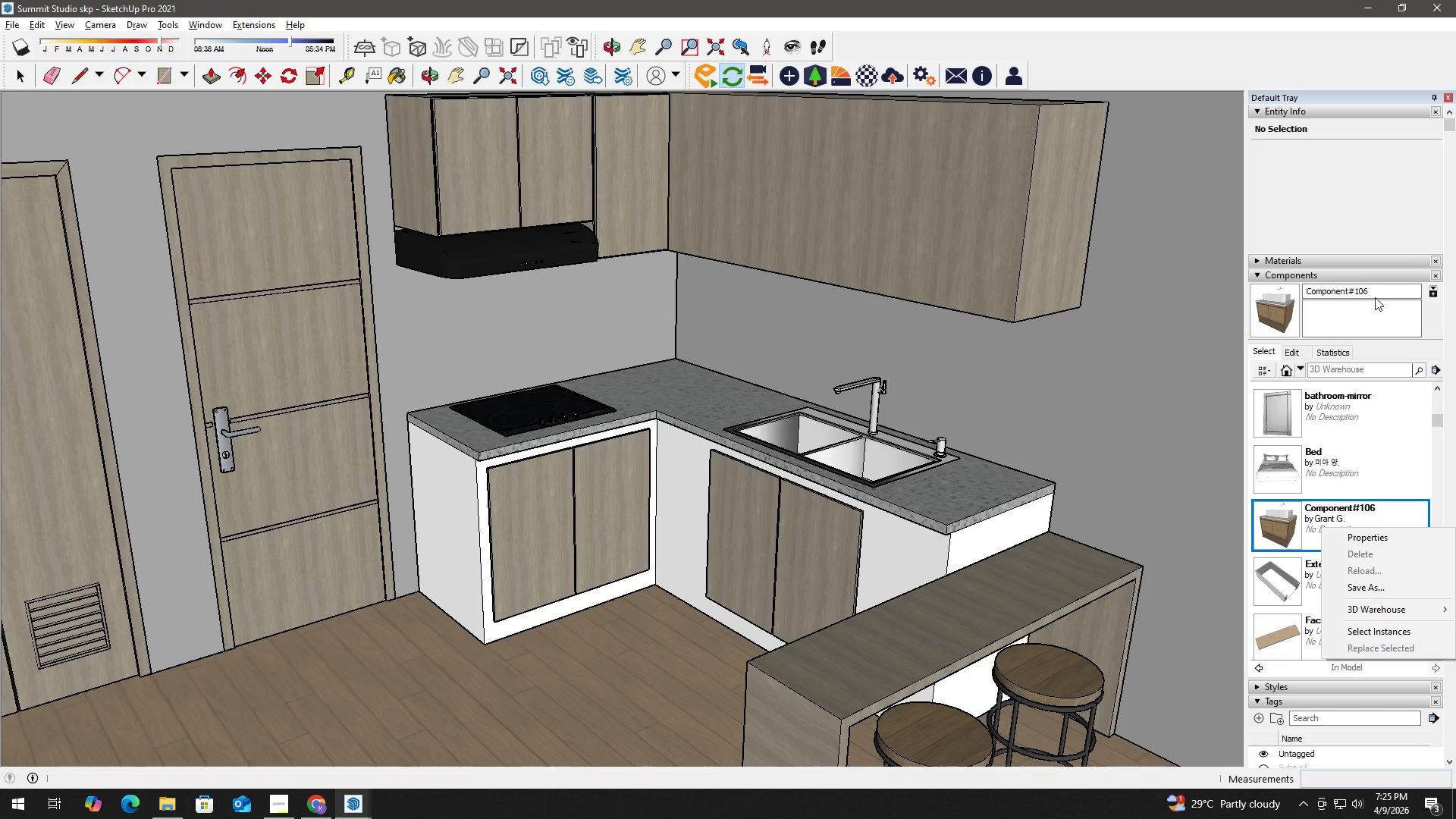 
left_click_drag(start_coordinate=[1379, 290], to_coordinate=[1232, 281])
 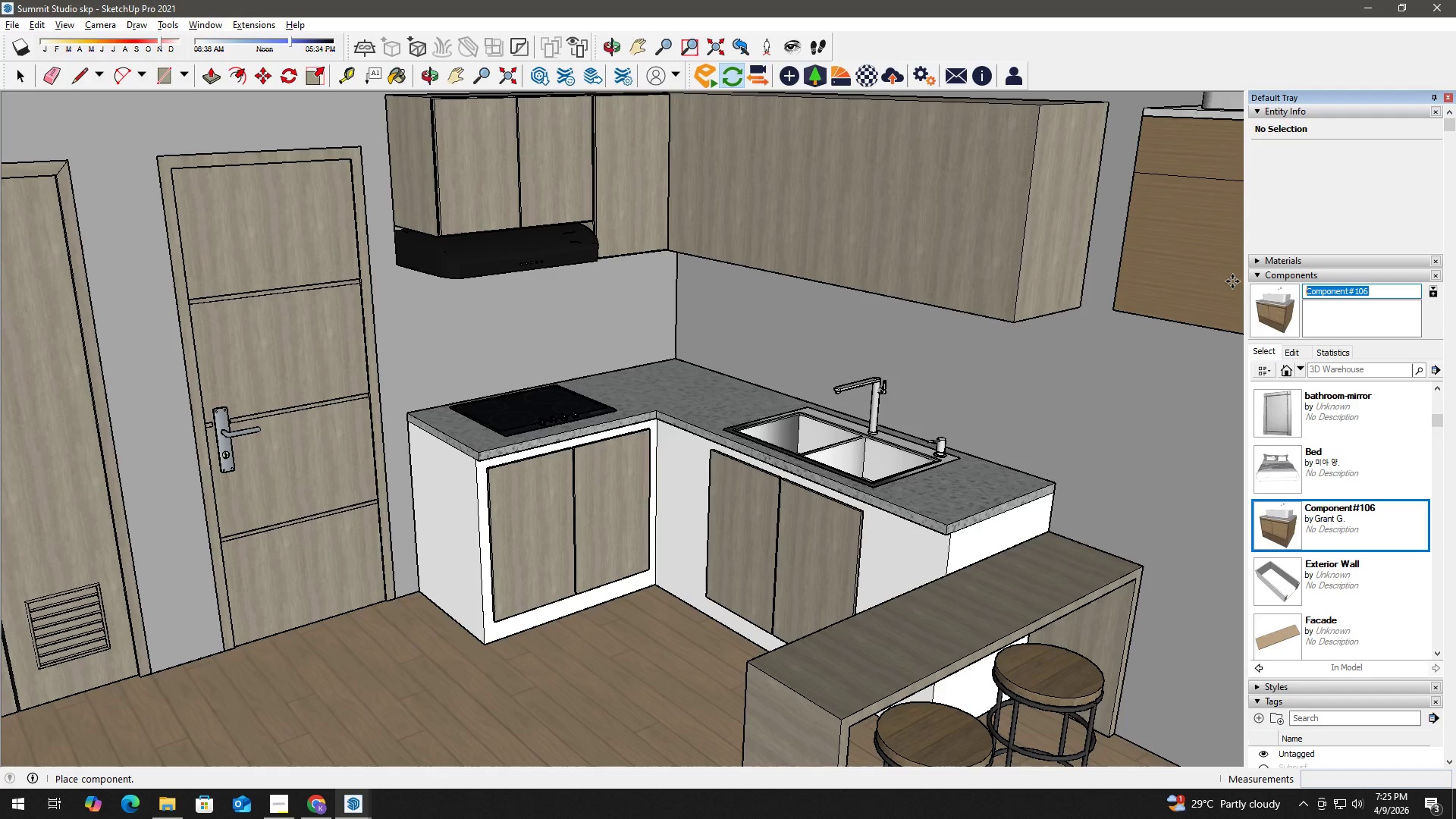 
type(B)
key(Backspace)
type(Lavatory)
 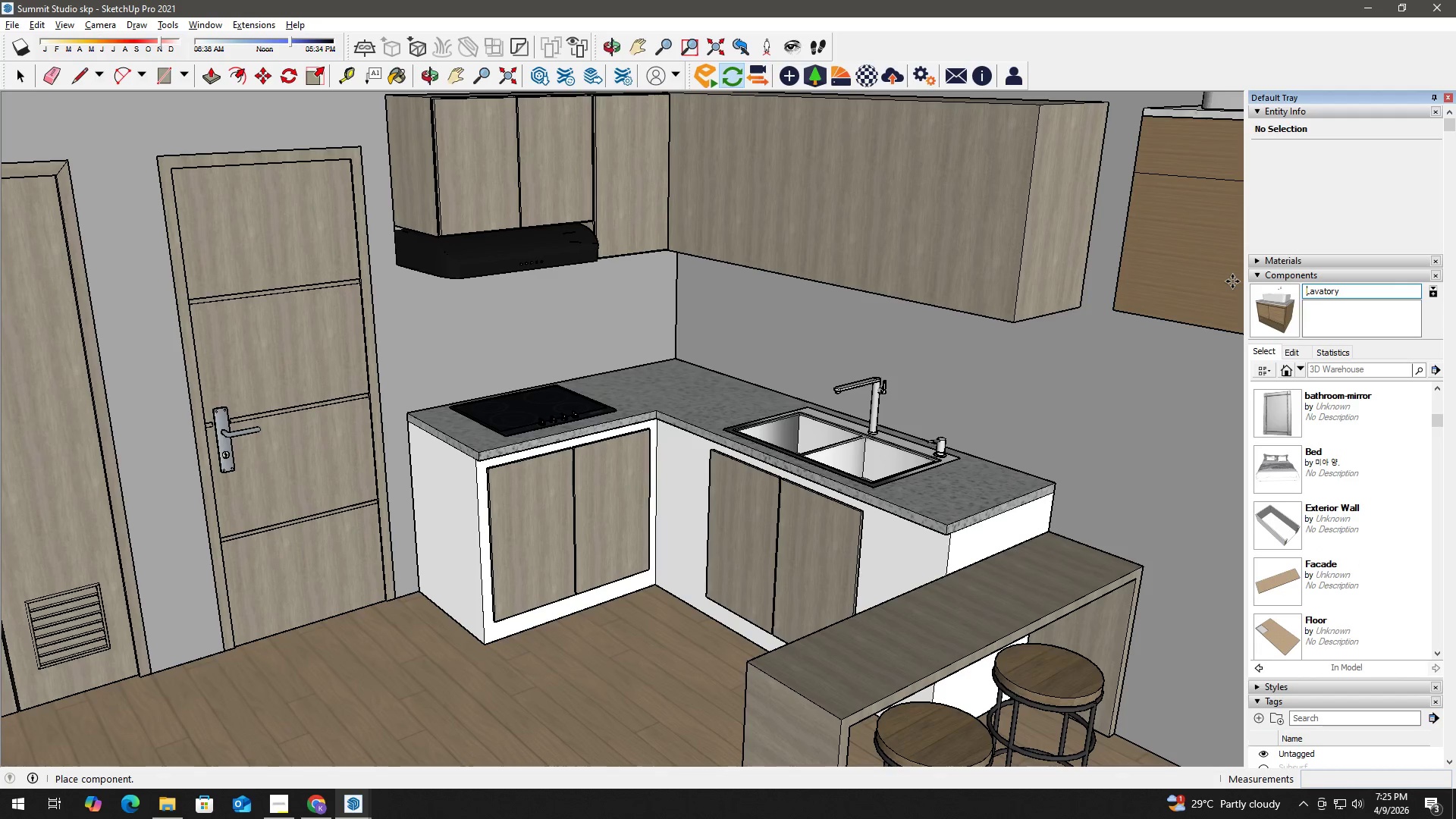 
 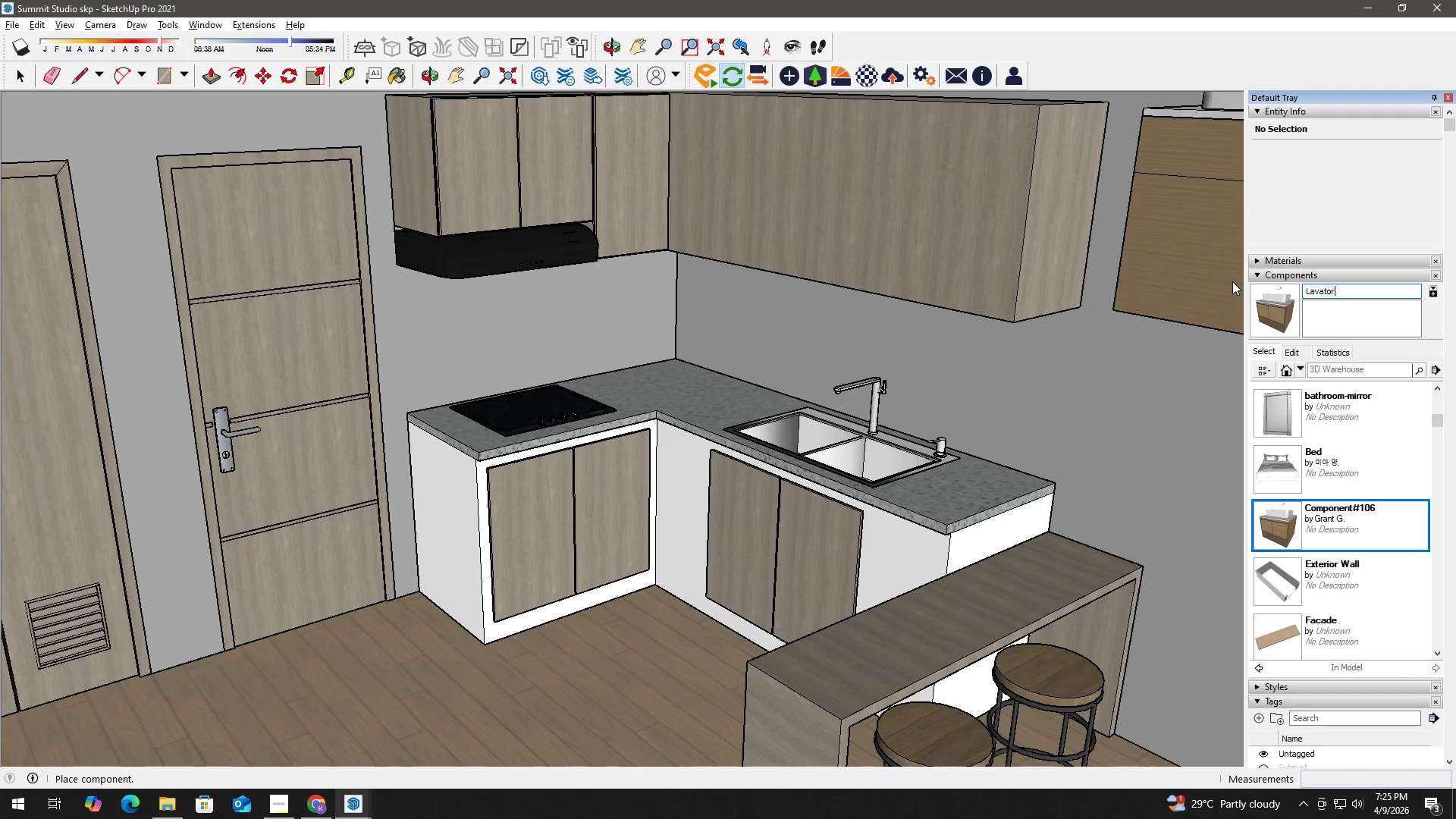 
key(Enter)
 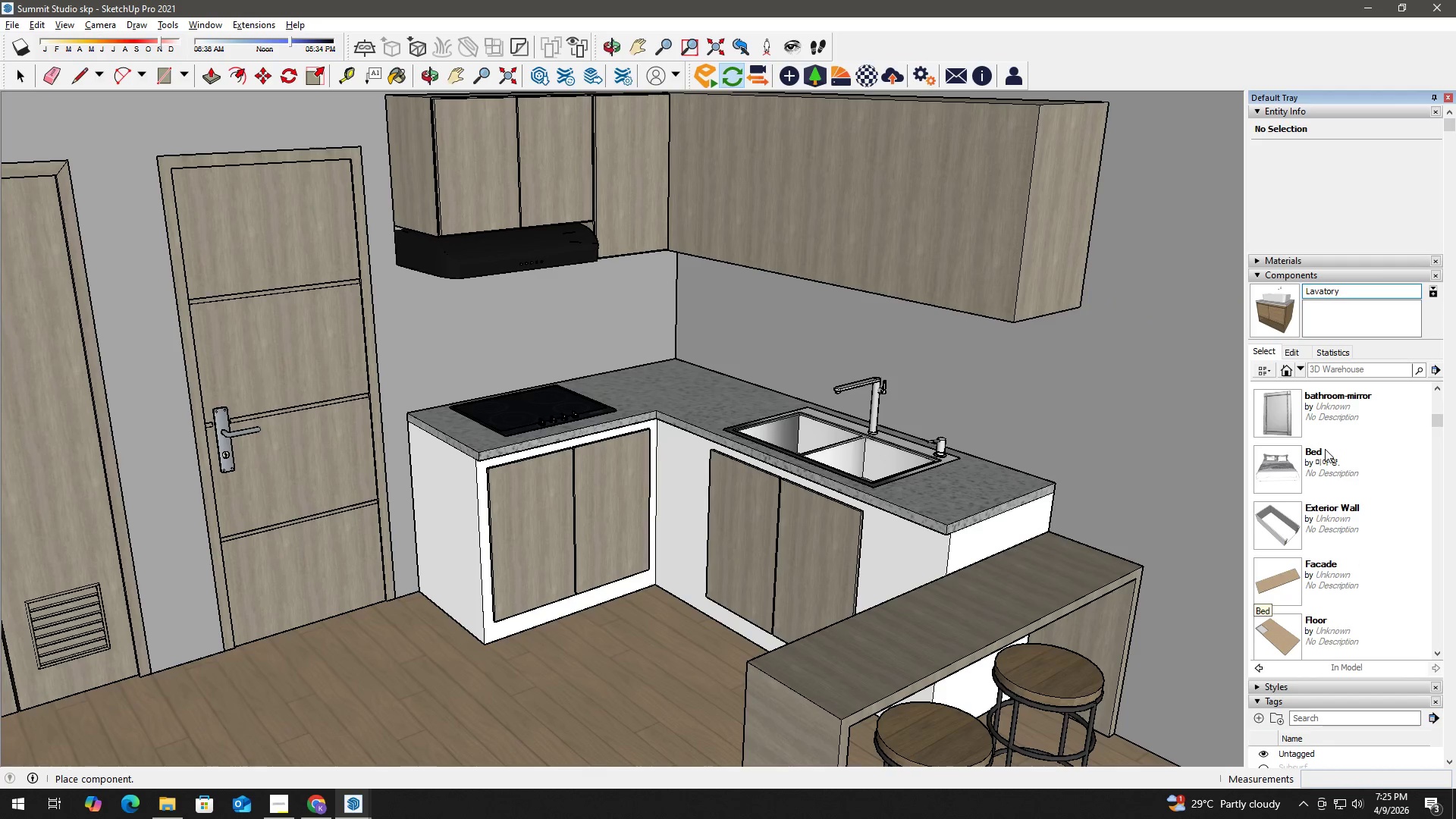 
scroll: coordinate [1325, 450], scroll_direction: up, amount: 3.0
 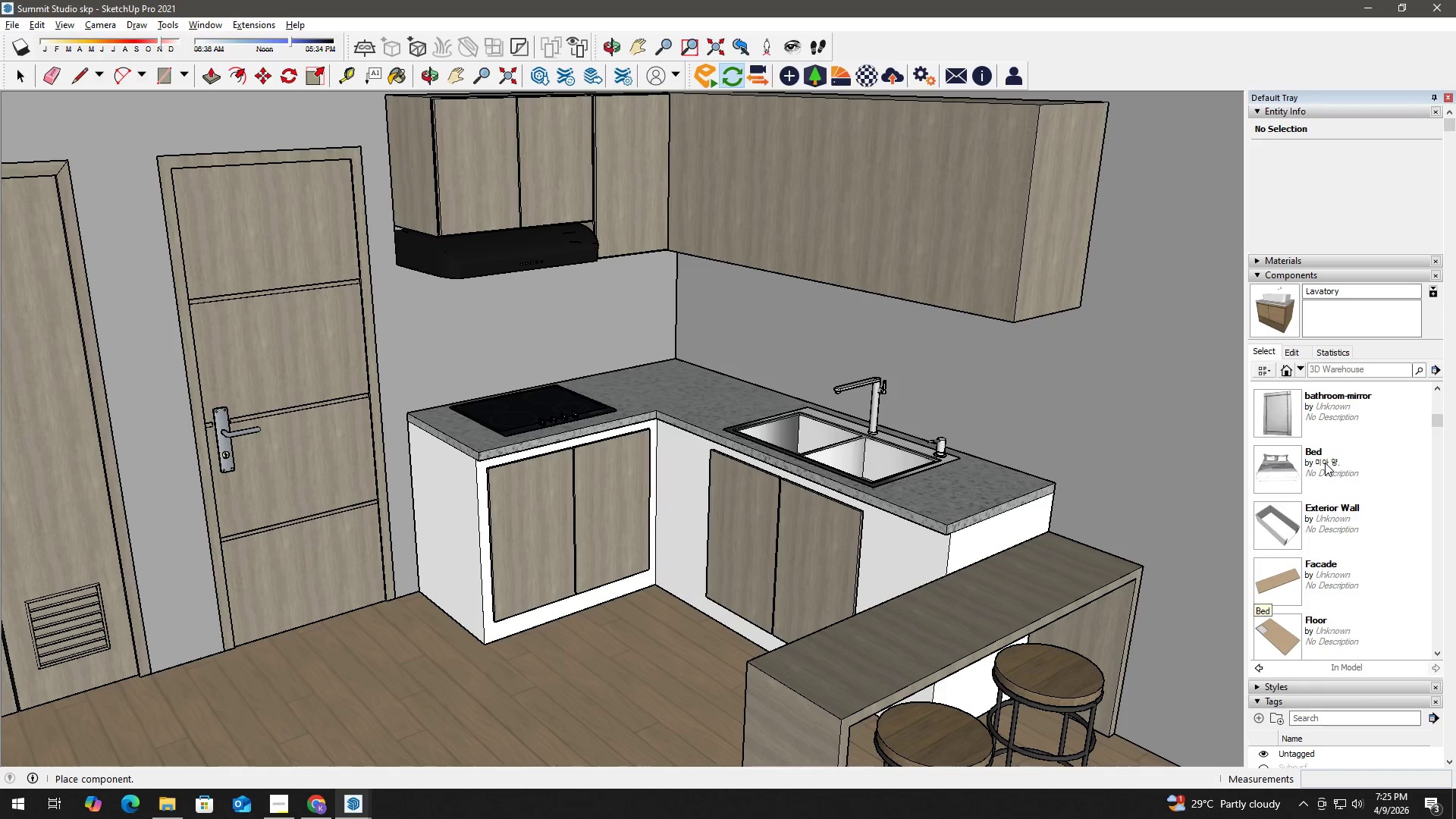 
left_click([1329, 405])
 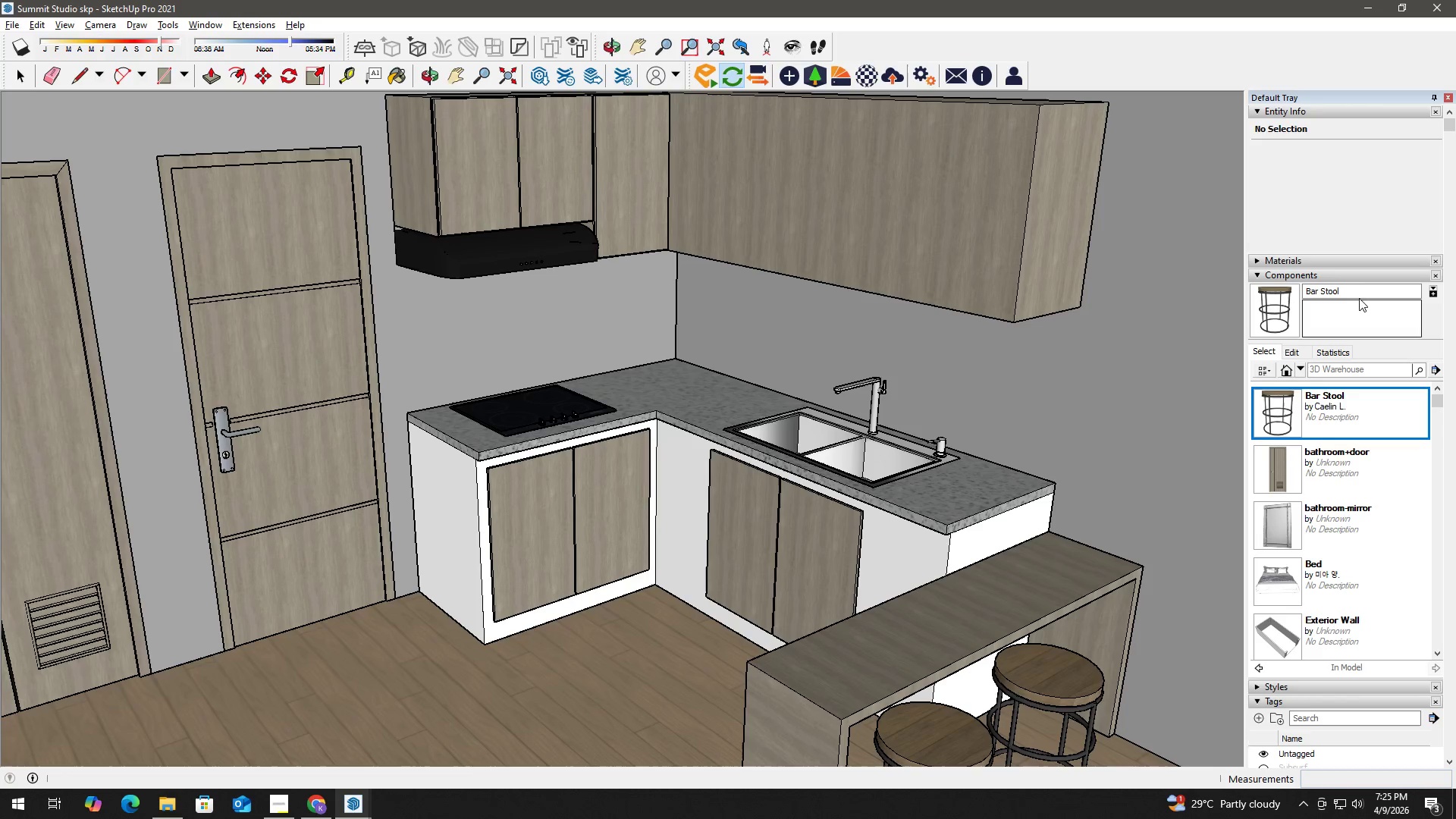 
scroll: coordinate [1324, 429], scroll_direction: up, amount: 4.0
 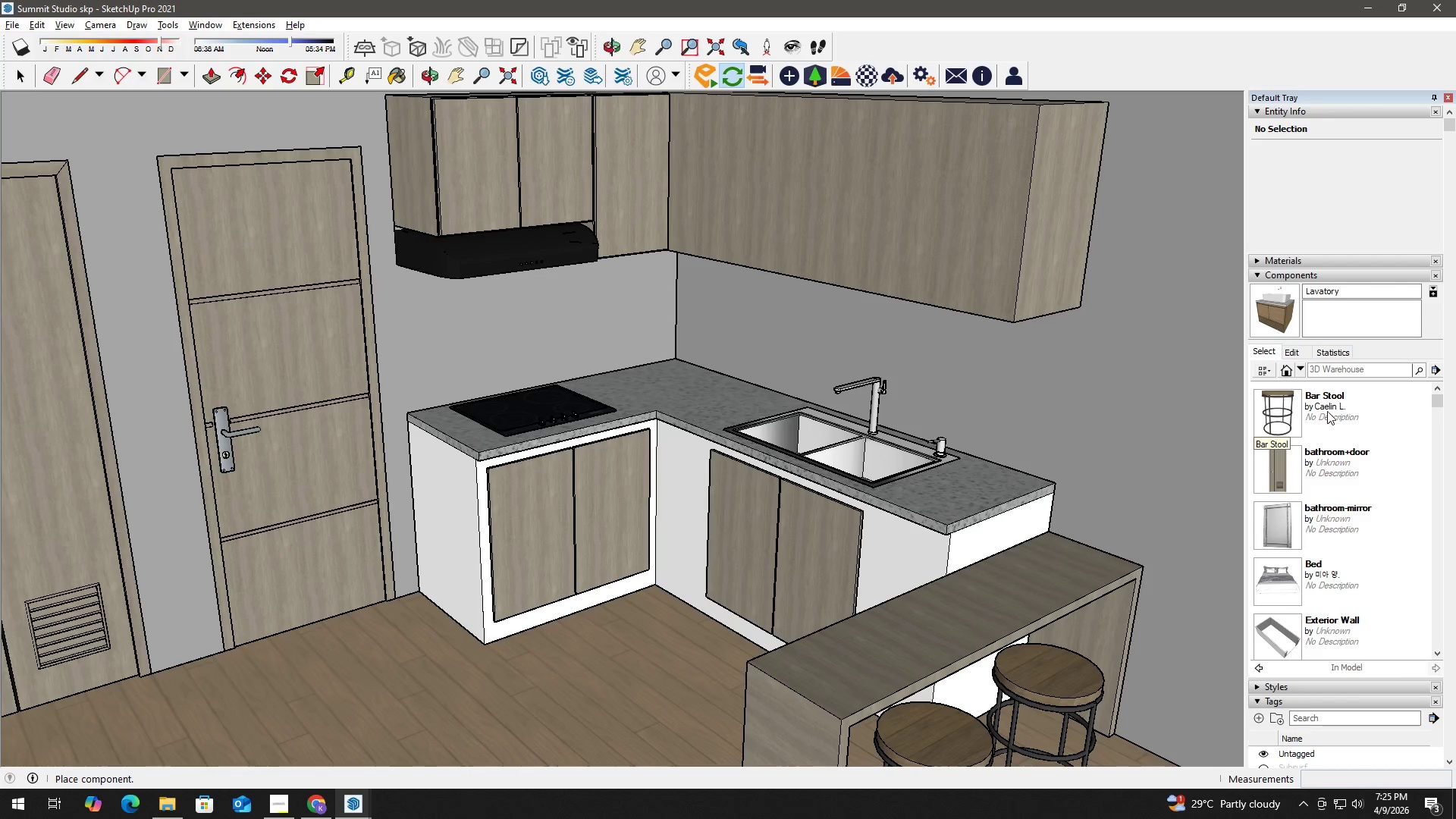 
left_click_drag(start_coordinate=[1358, 288], to_coordinate=[1192, 284])
 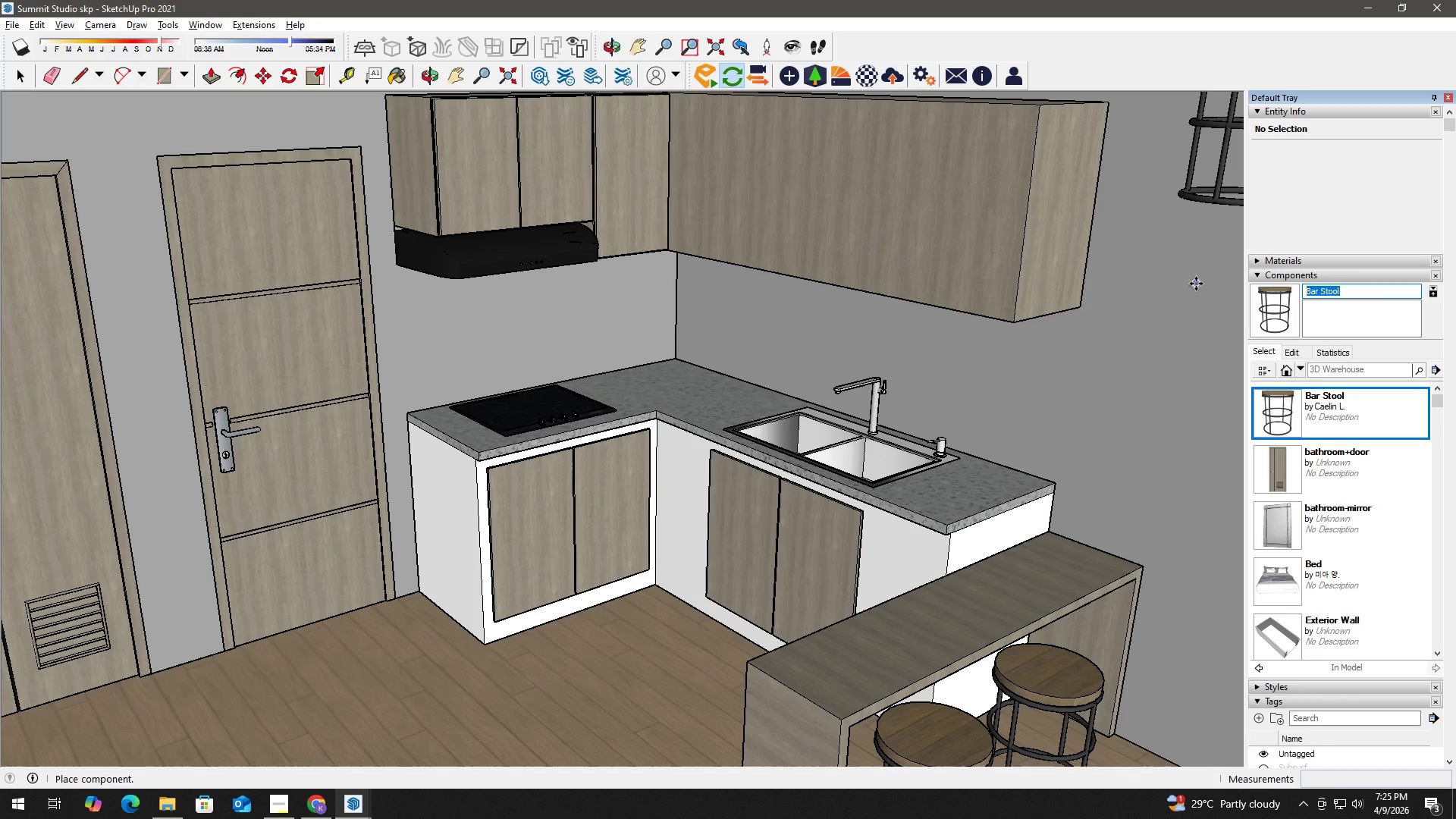 
hold_key(key=ShiftLeft, duration=1.52)
 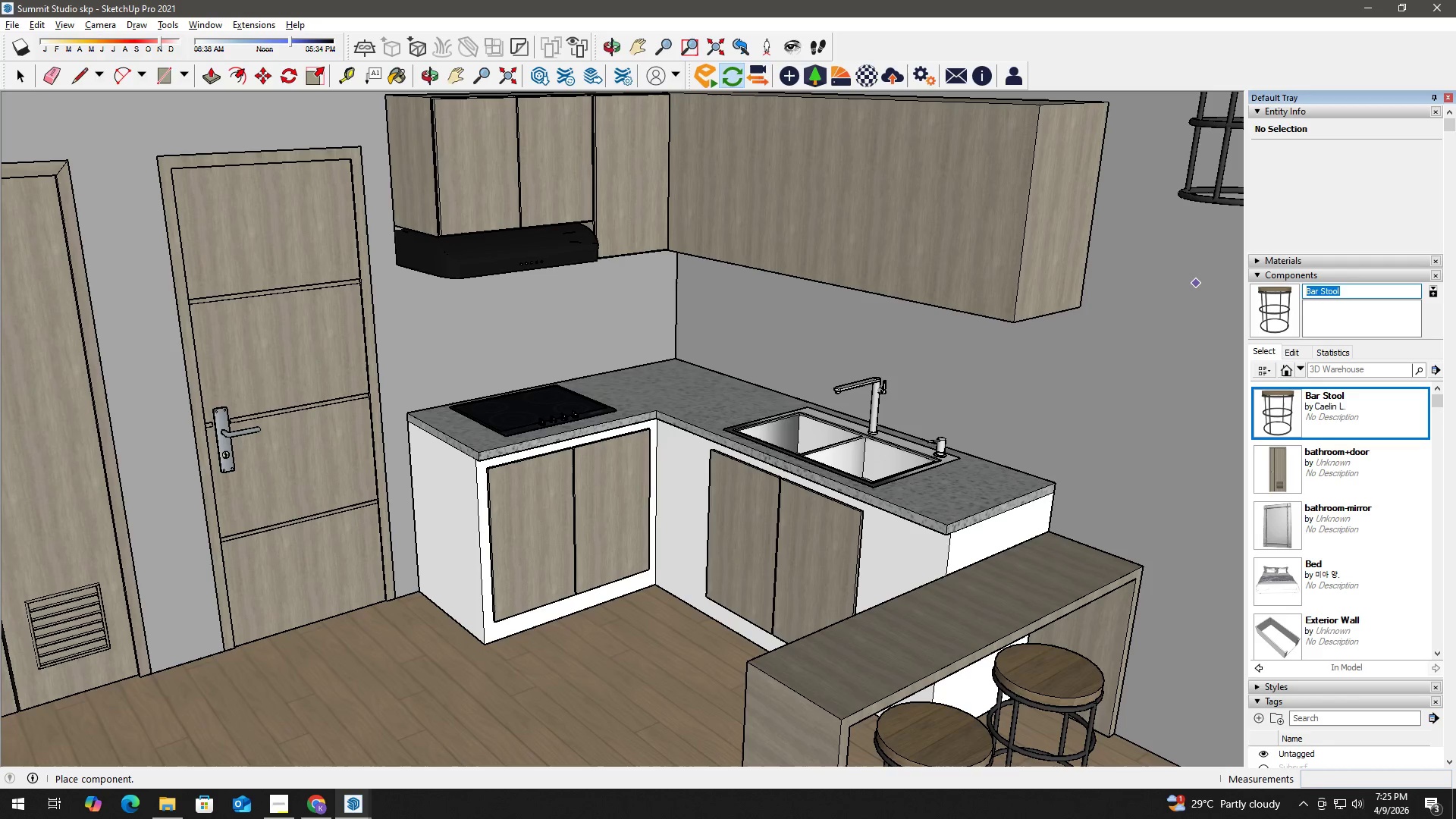 
type(Dining Cha)
key(Backspace)
key(Backspace)
key(Backspace)
type(Stol)
key(Backspace)
type(ol)
 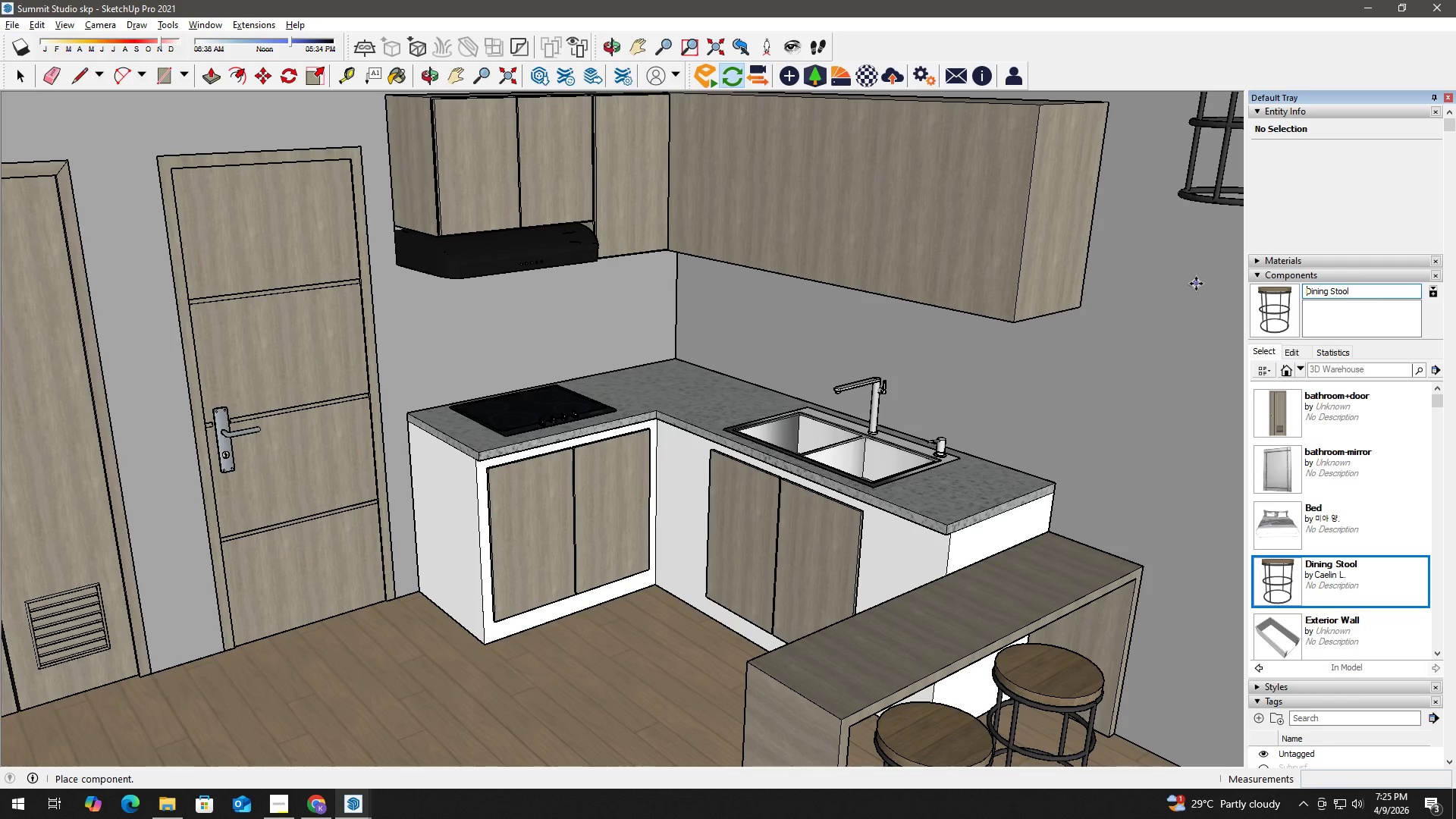 
 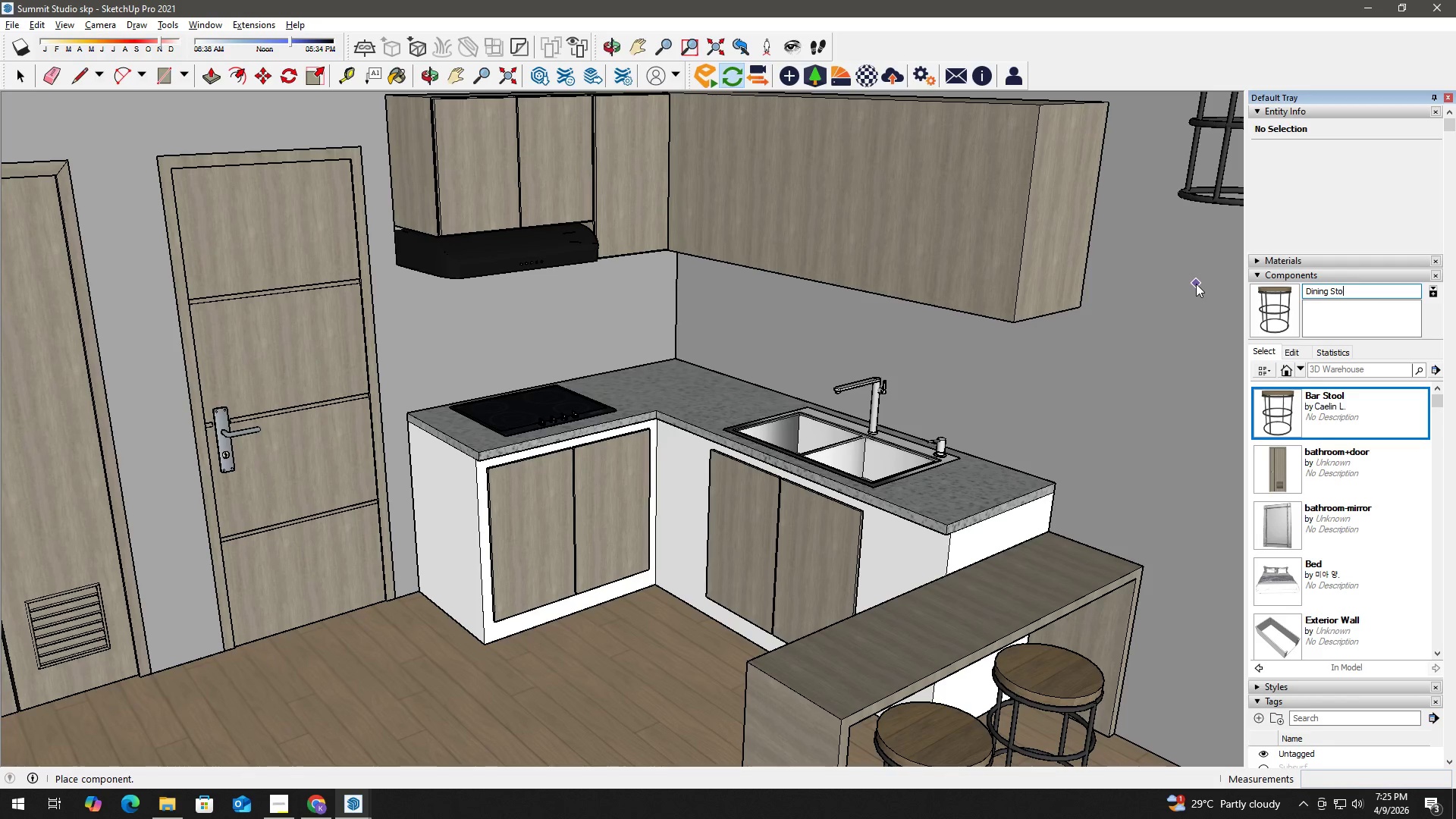 
key(Enter)
 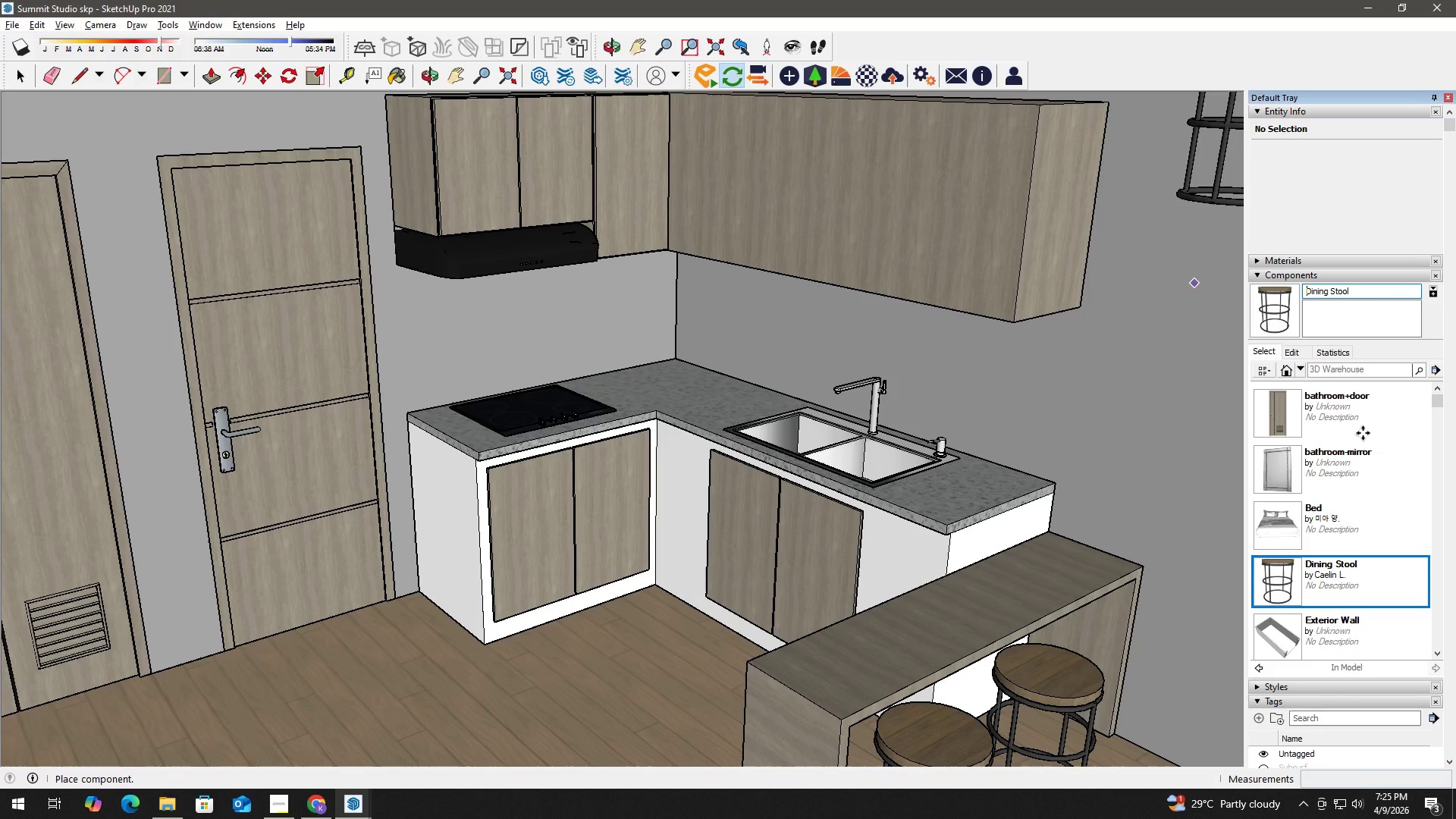 
scroll: coordinate [1348, 453], scroll_direction: up, amount: 3.0
 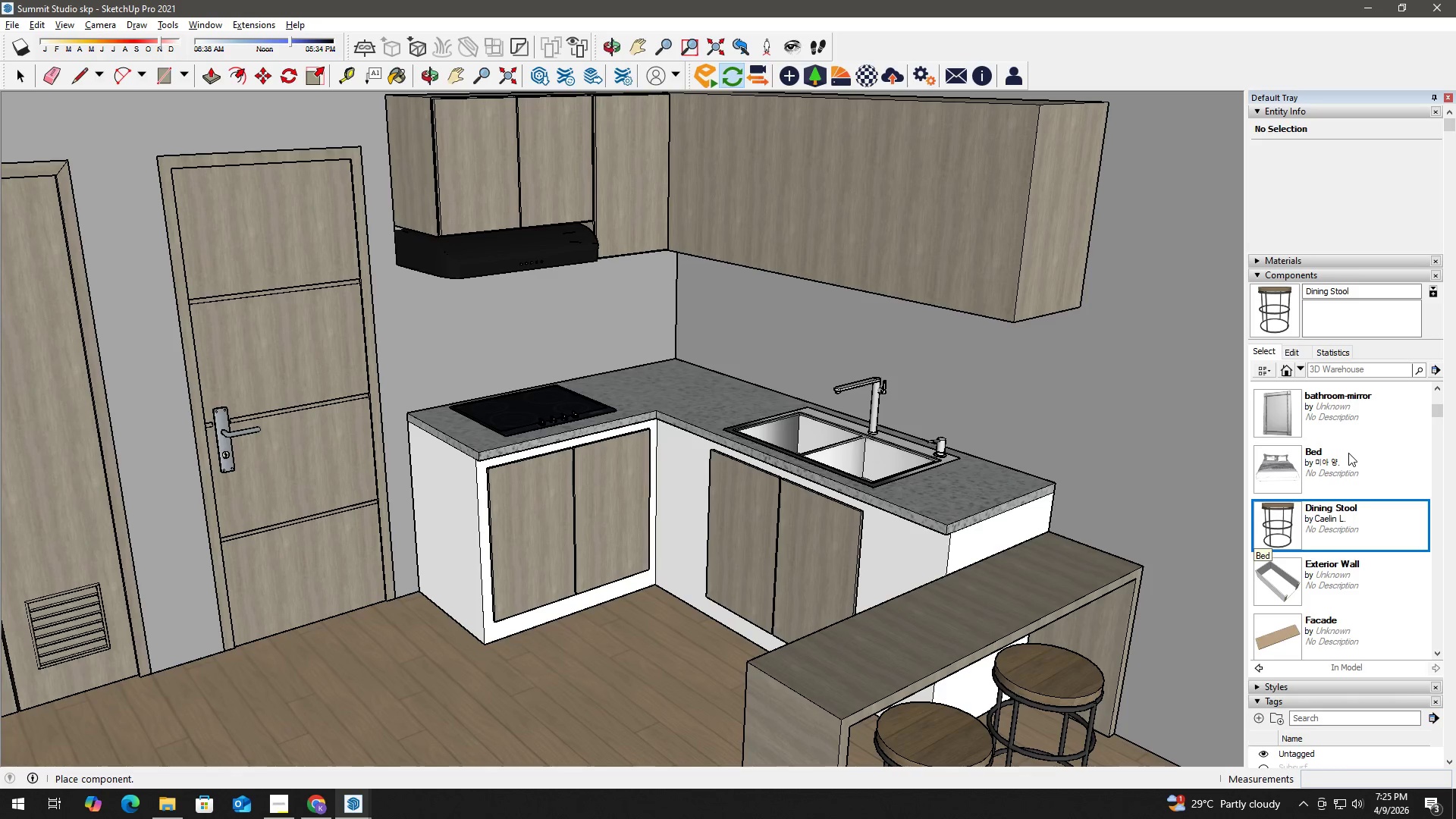 
scroll: coordinate [1335, 485], scroll_direction: down, amount: 18.0
 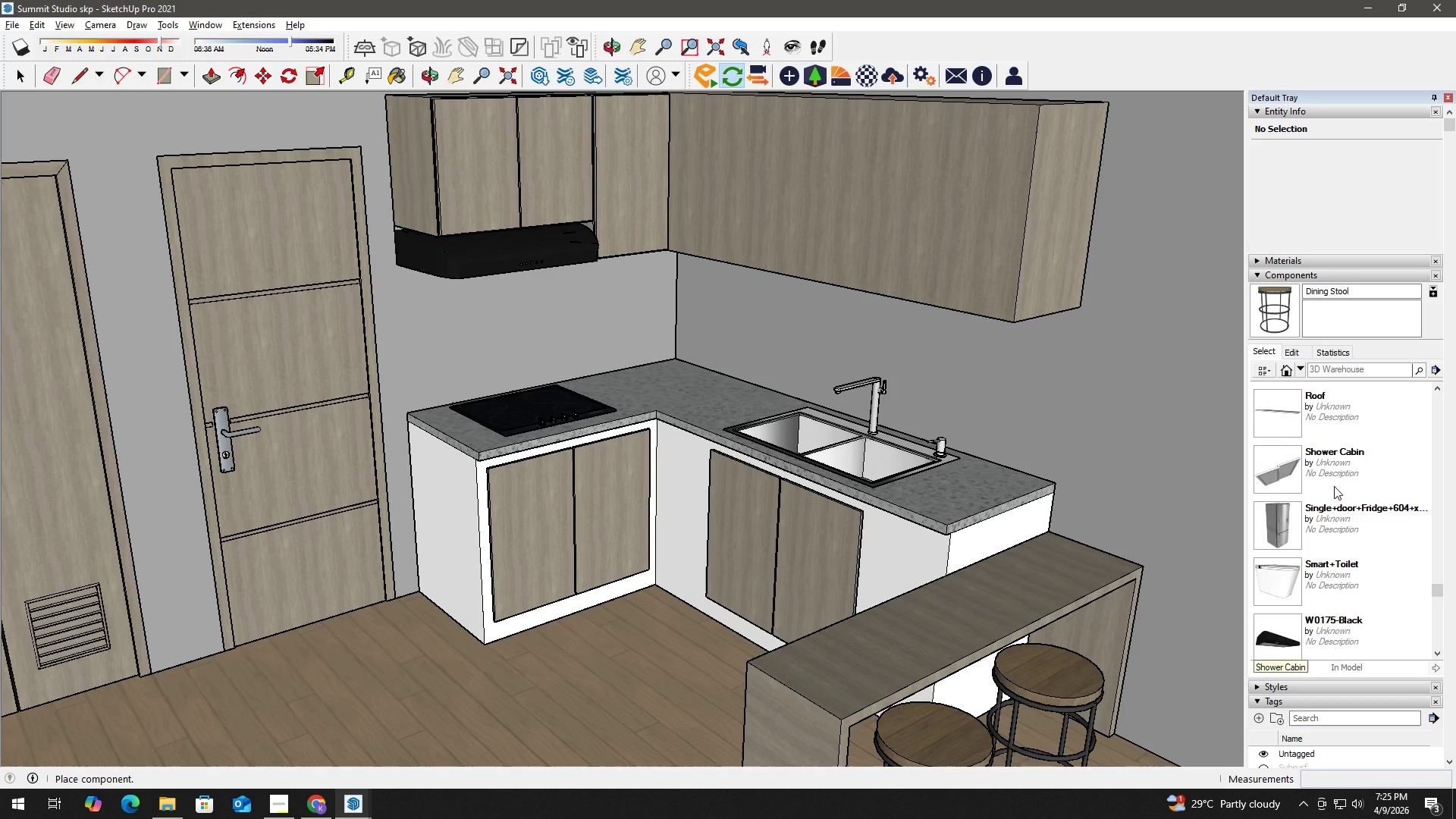 
scroll: coordinate [1333, 490], scroll_direction: down, amount: 2.0
 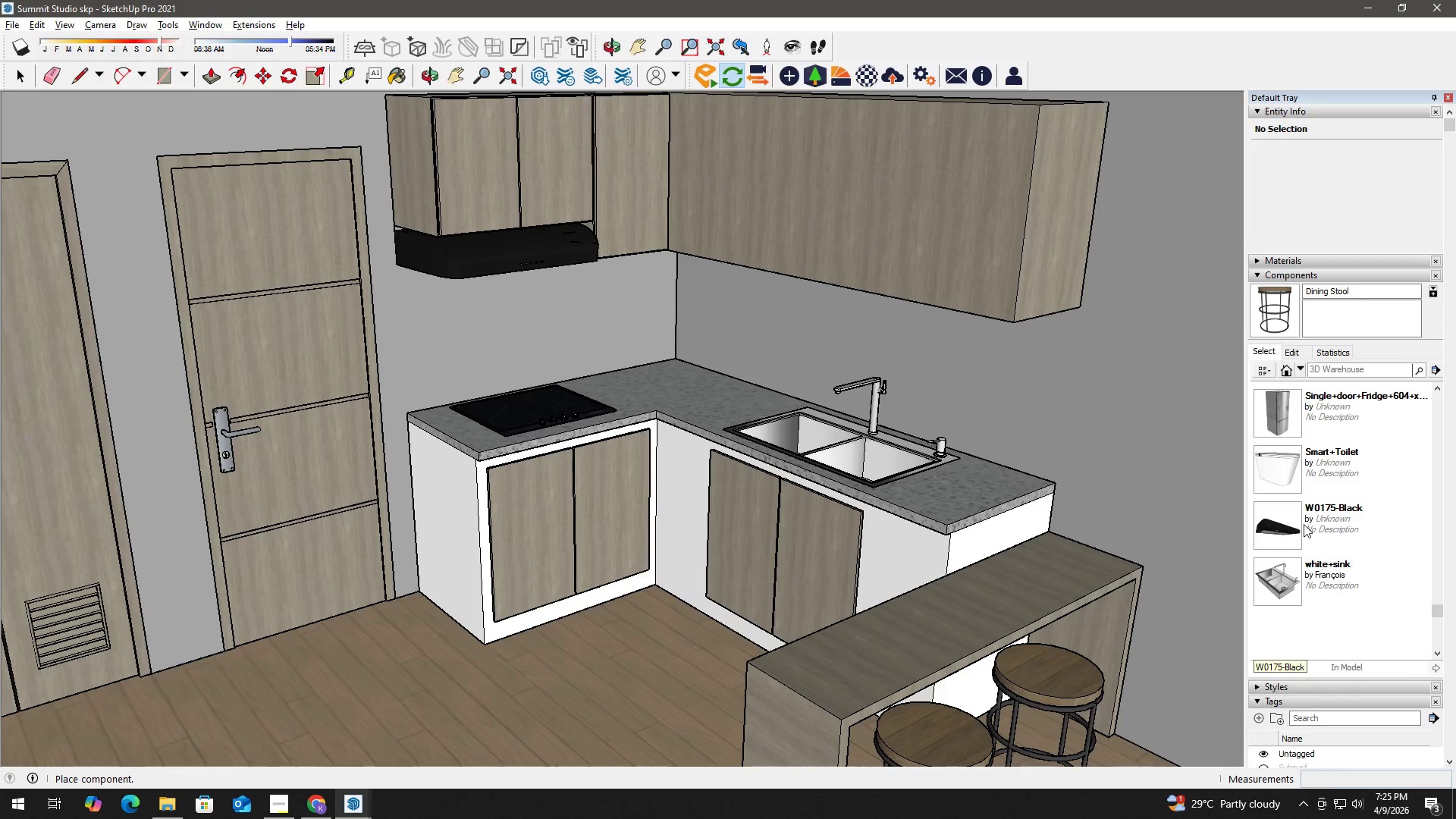 
left_click([1289, 527])
 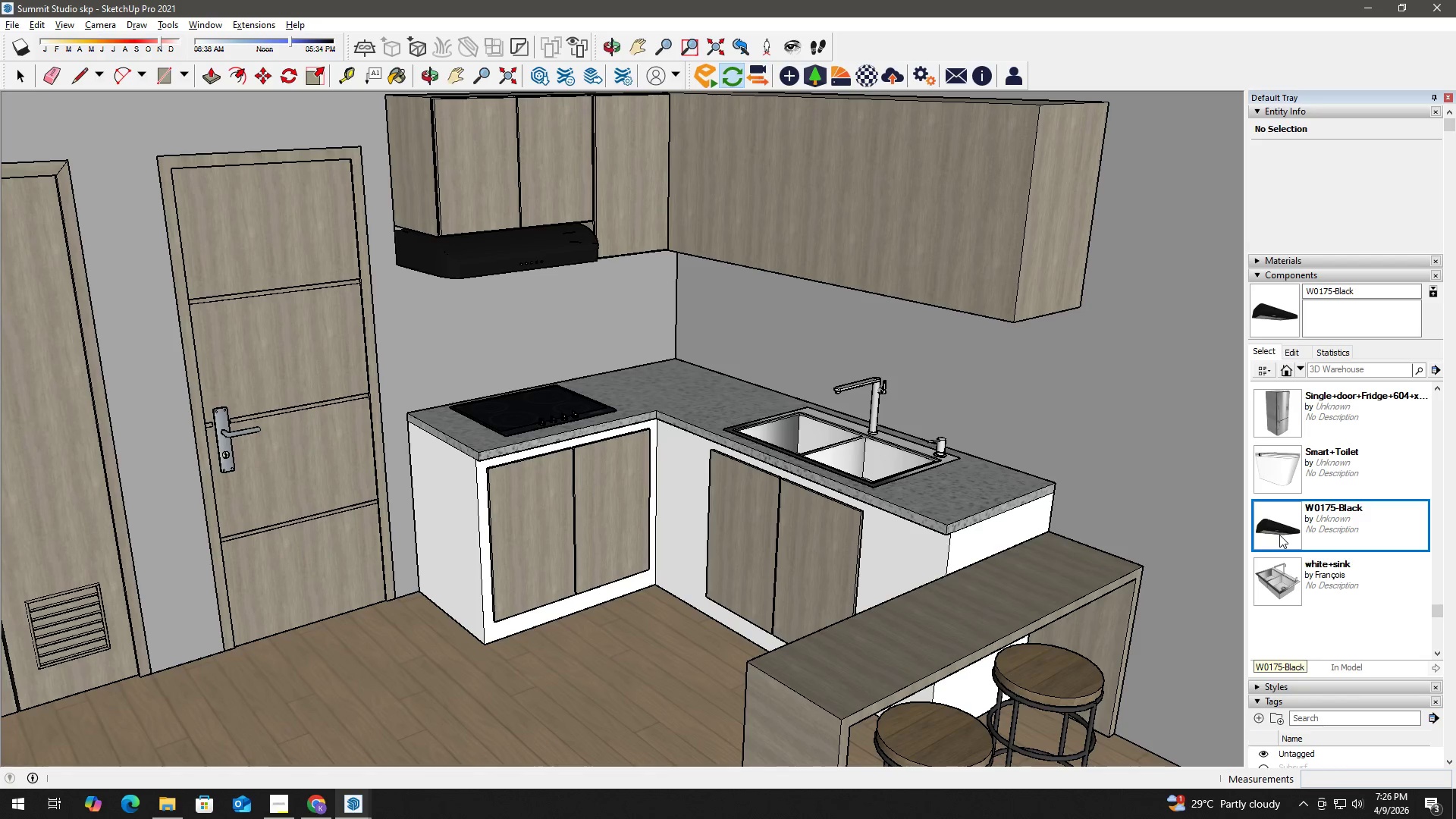 
scroll: coordinate [936, 465], scroll_direction: down, amount: 11.0
 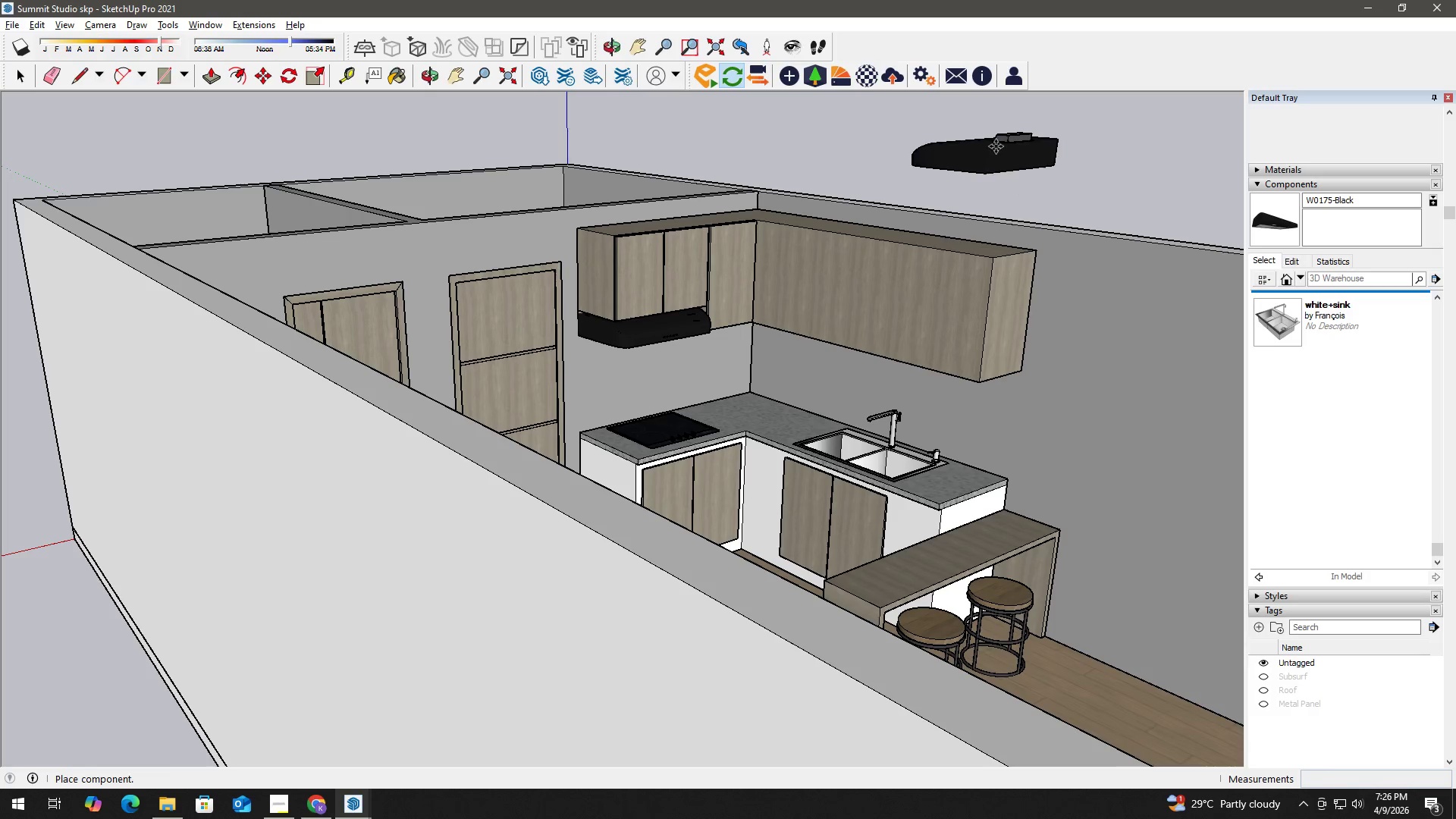 
key(Space)
 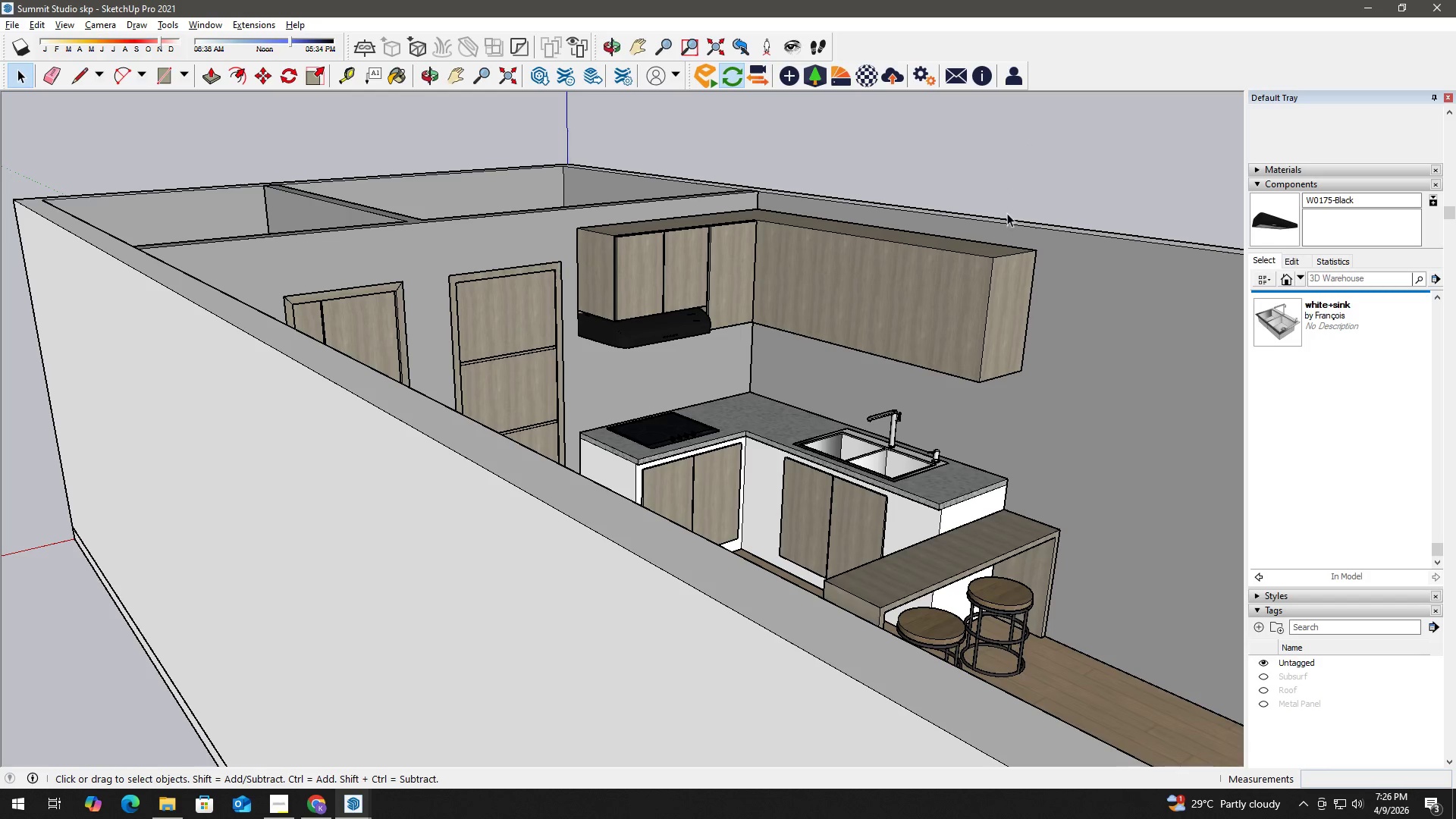 
scroll: coordinate [1011, 231], scroll_direction: down, amount: 3.0
 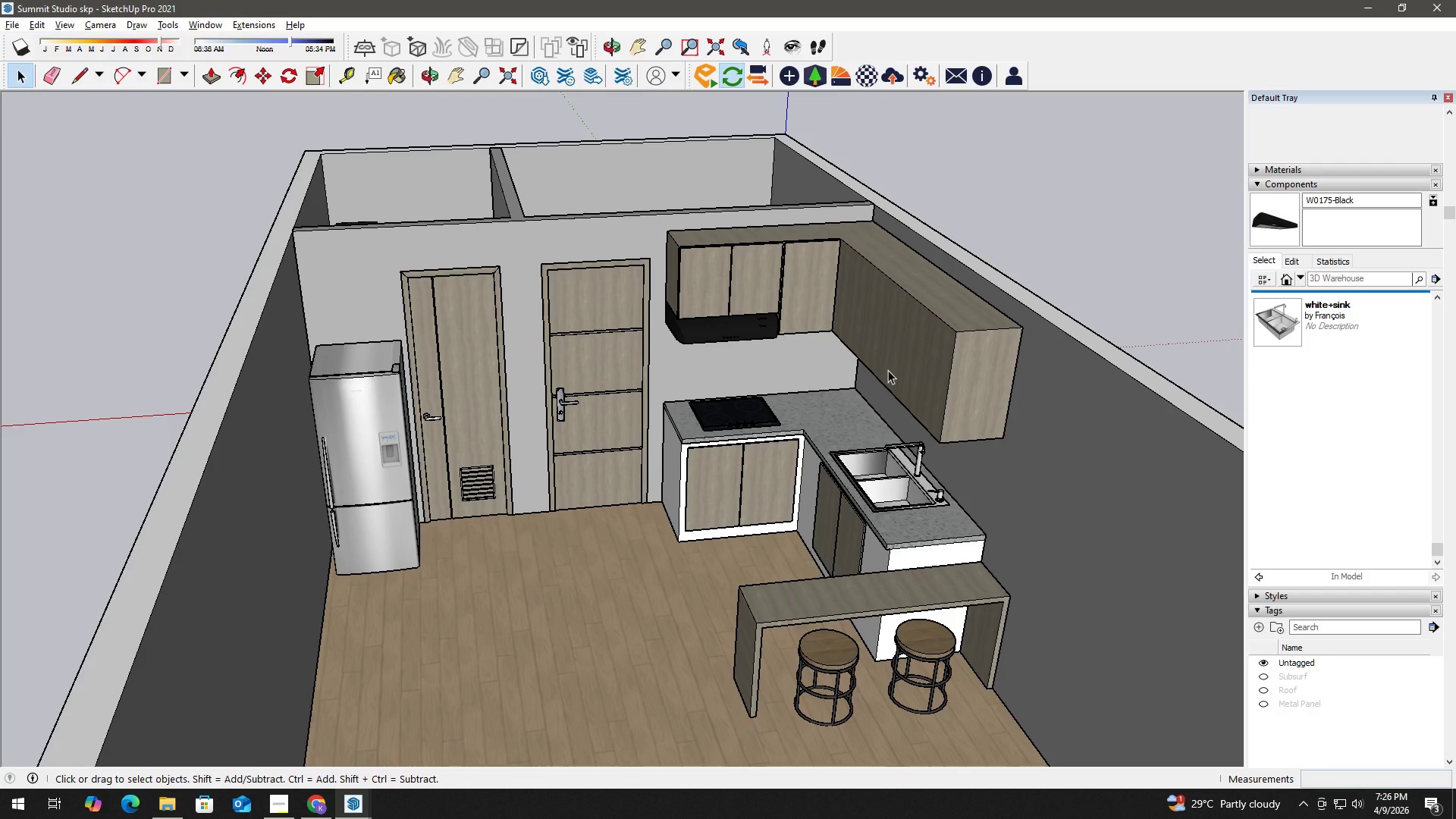 
scroll: coordinate [934, 394], scroll_direction: up, amount: 25.0
 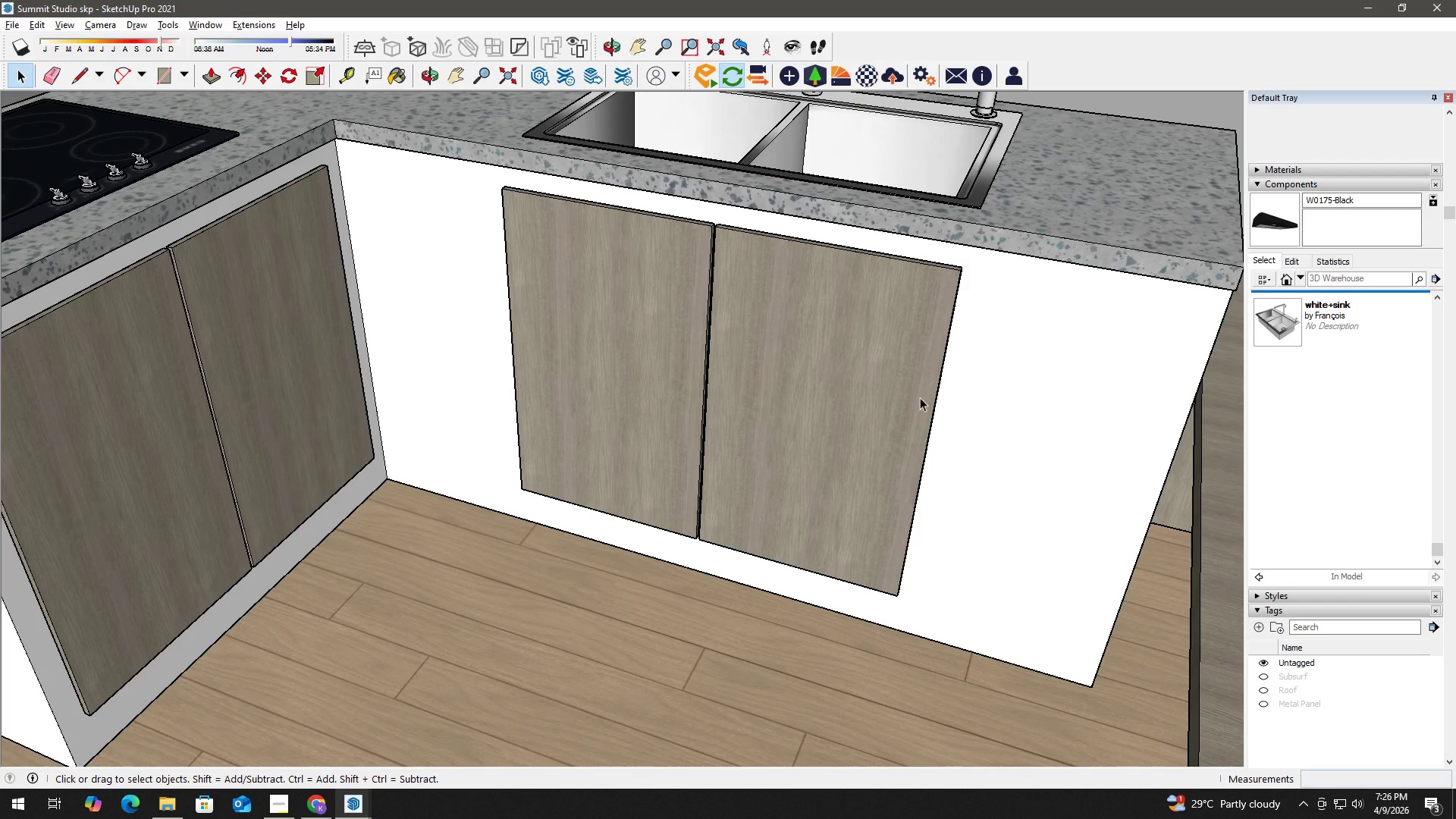 
left_click([909, 397])
 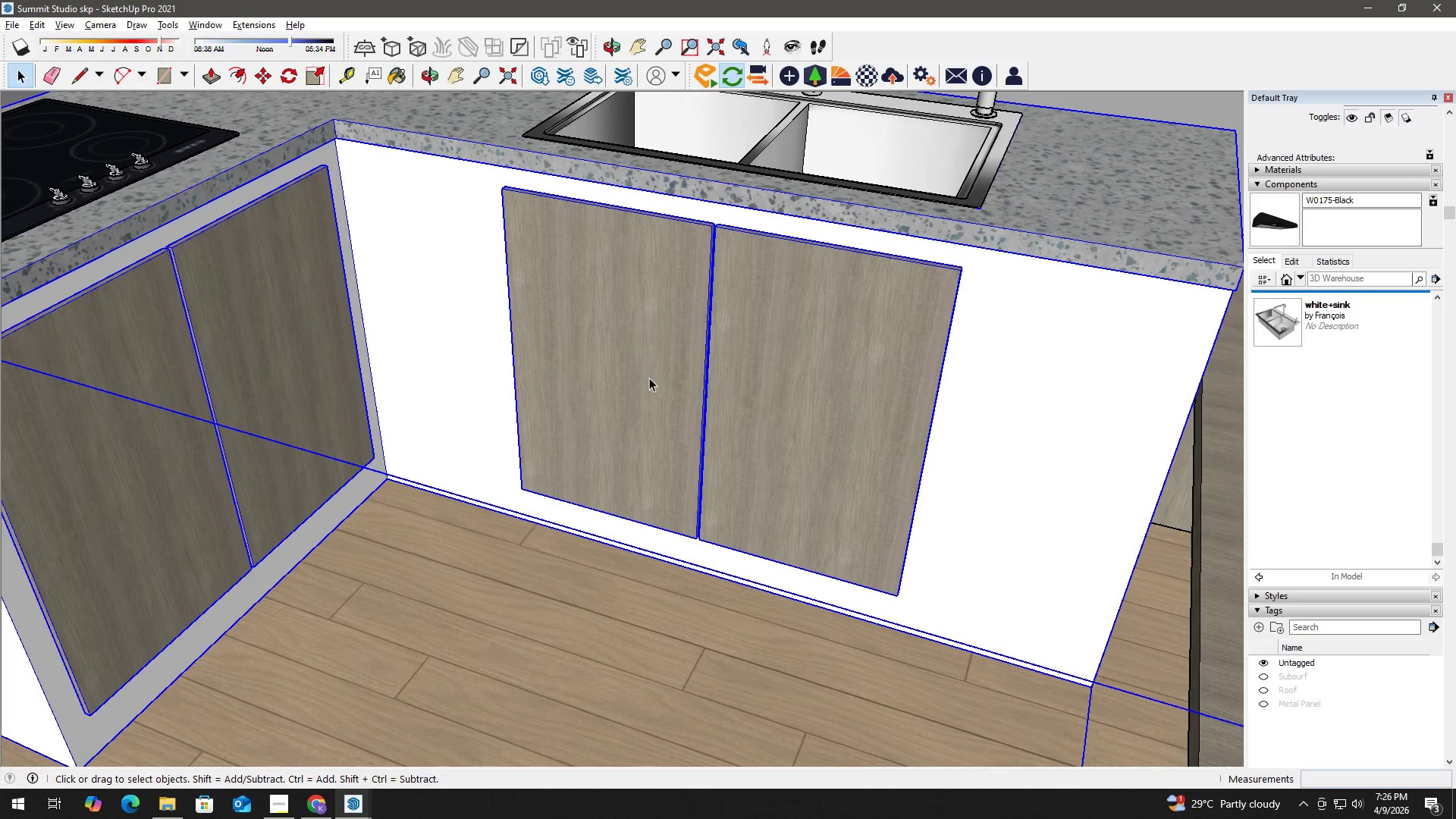 
double_click([649, 377])
 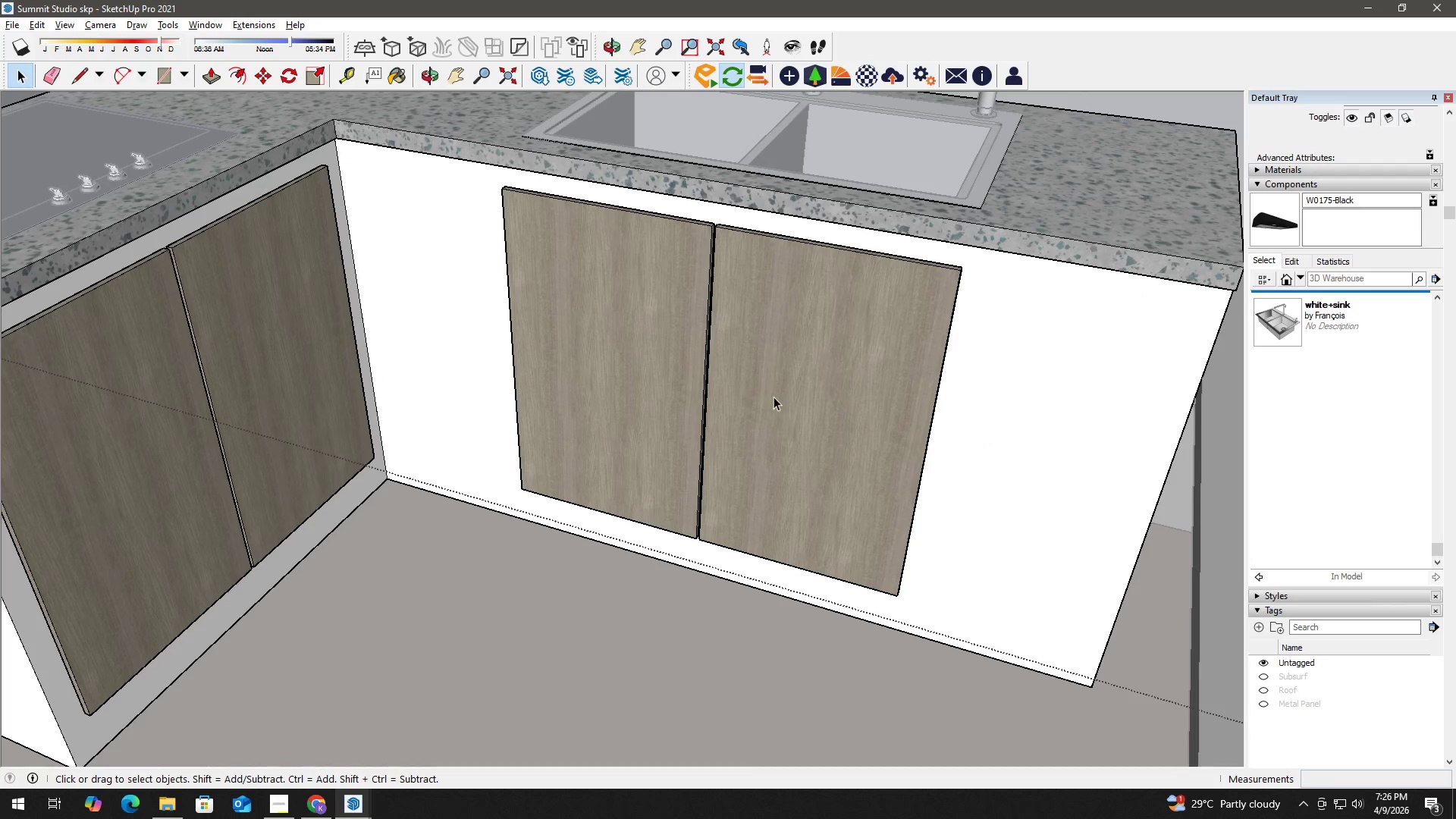 
triple_click([777, 397])
 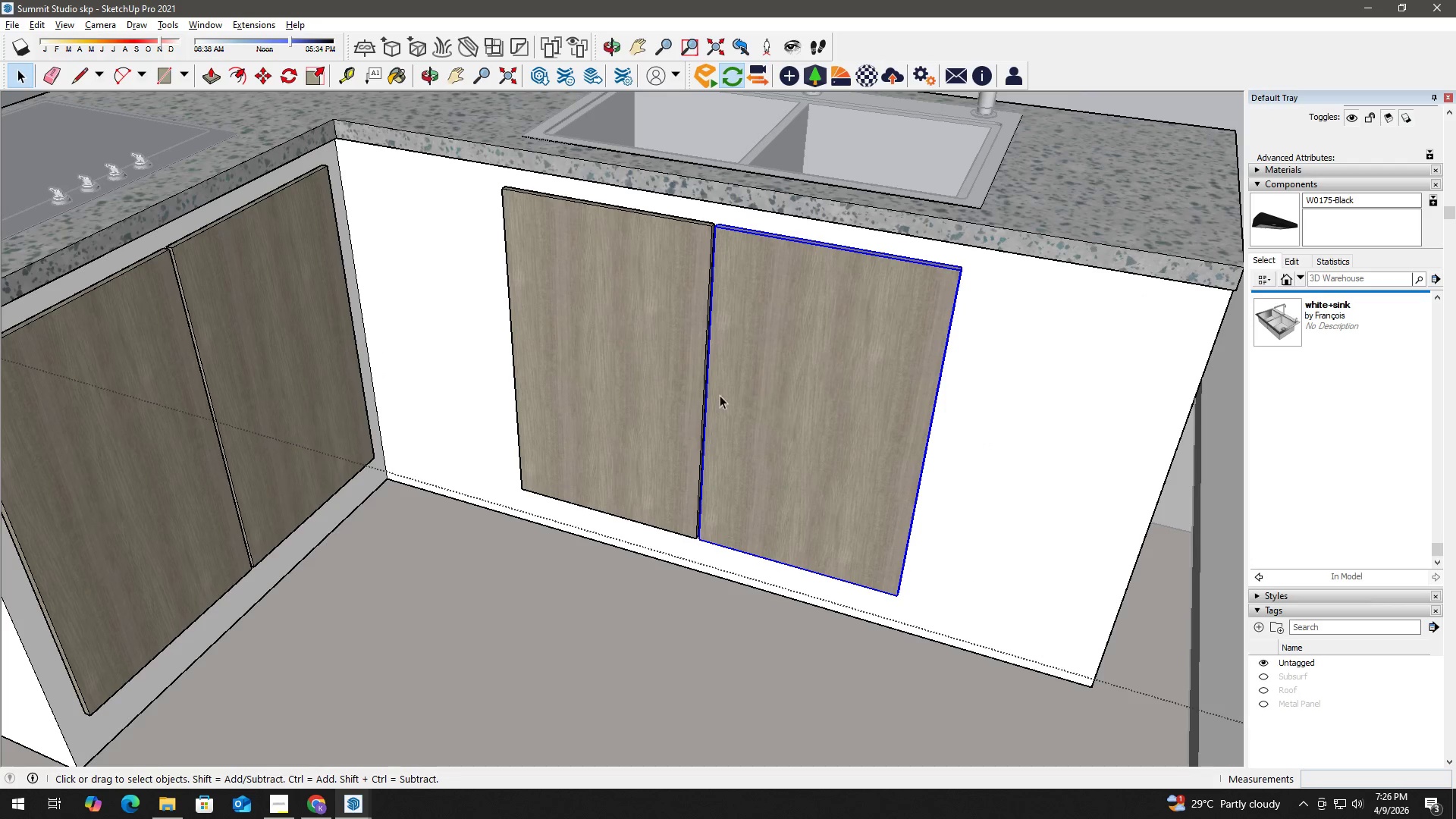 
hold_key(key=ControlLeft, duration=0.45)
left_click([654, 381])
 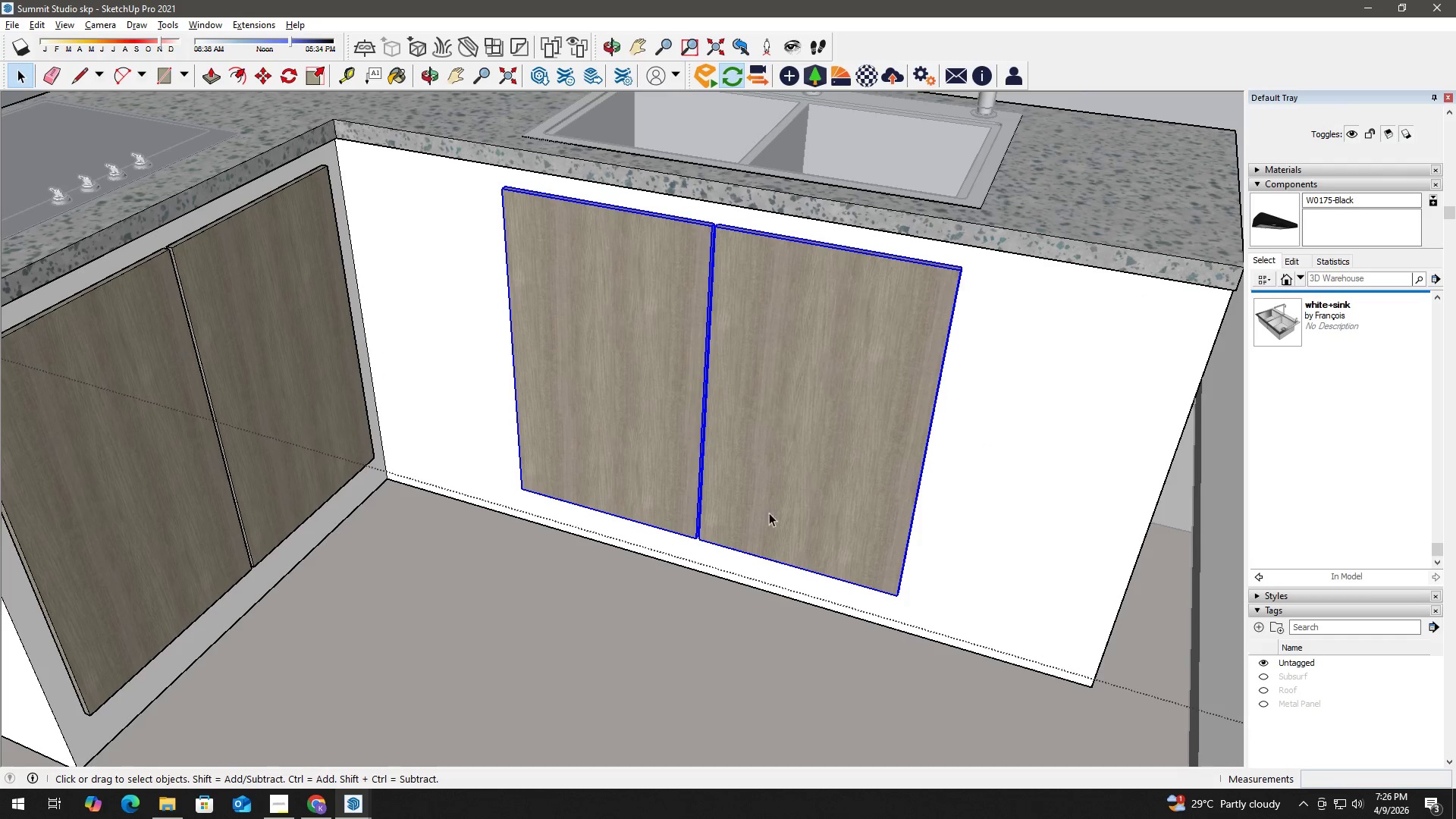 
key(M)
 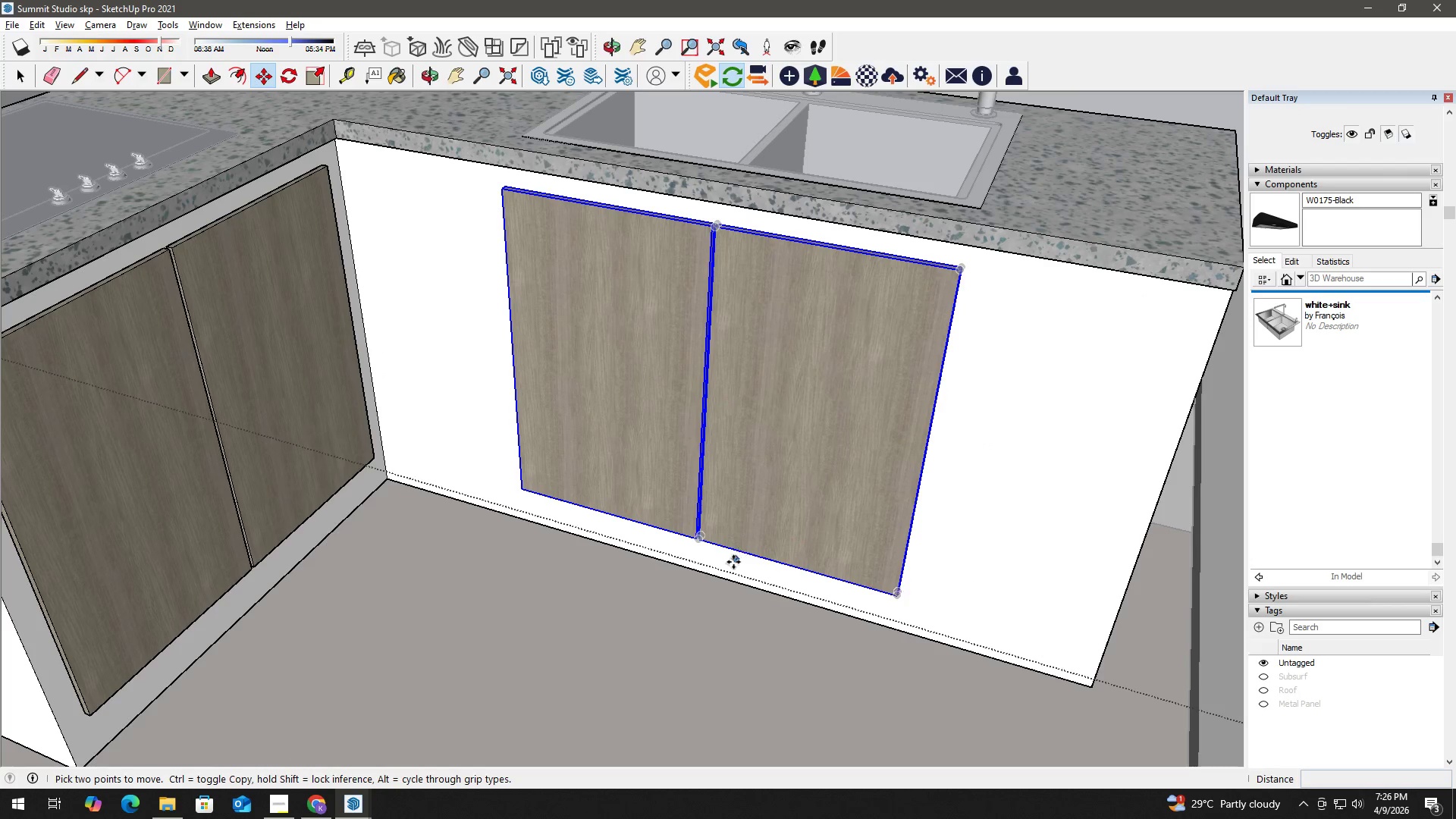 
left_click([733, 562])
 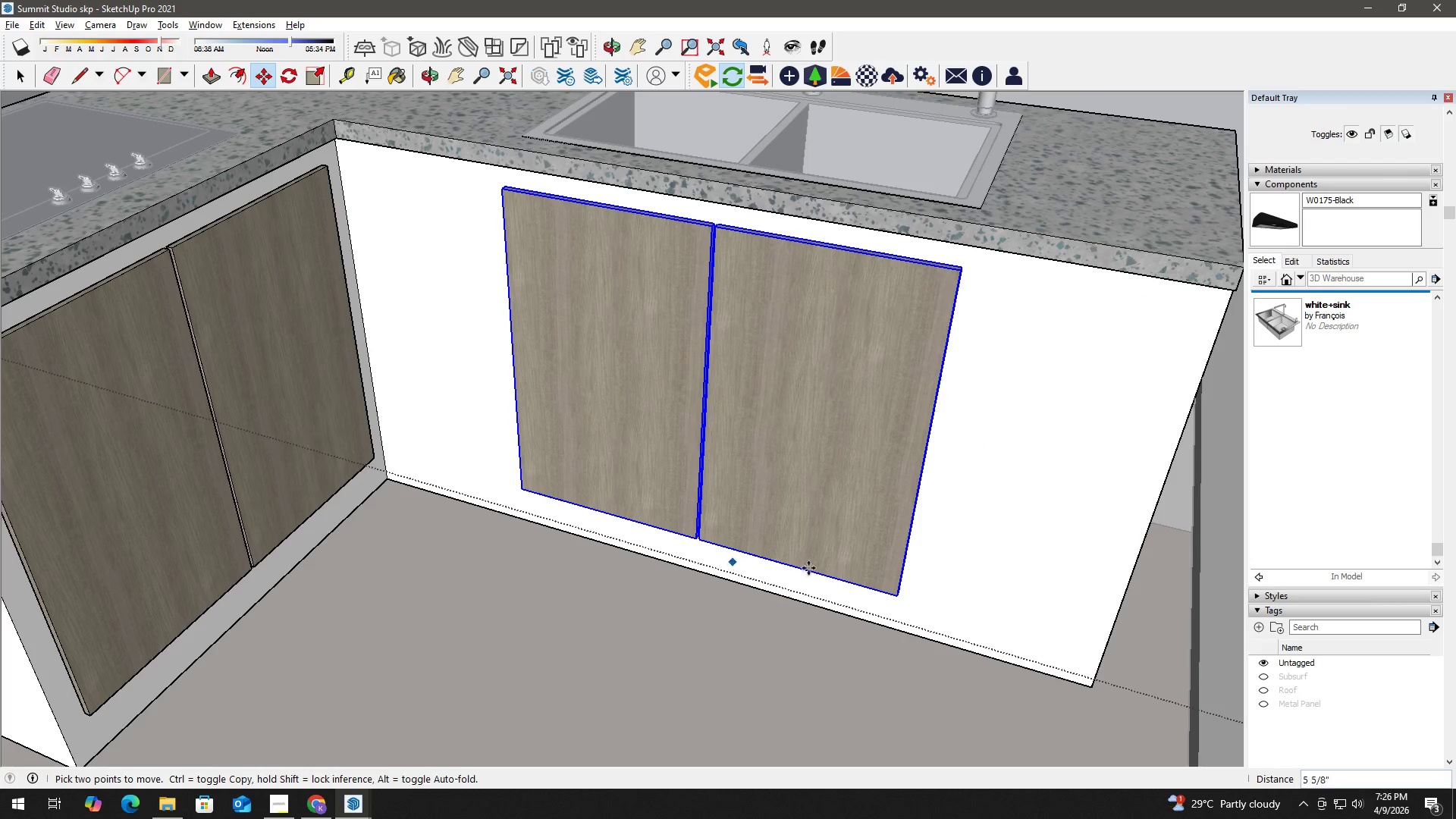 
key(Control+ControlLeft)
 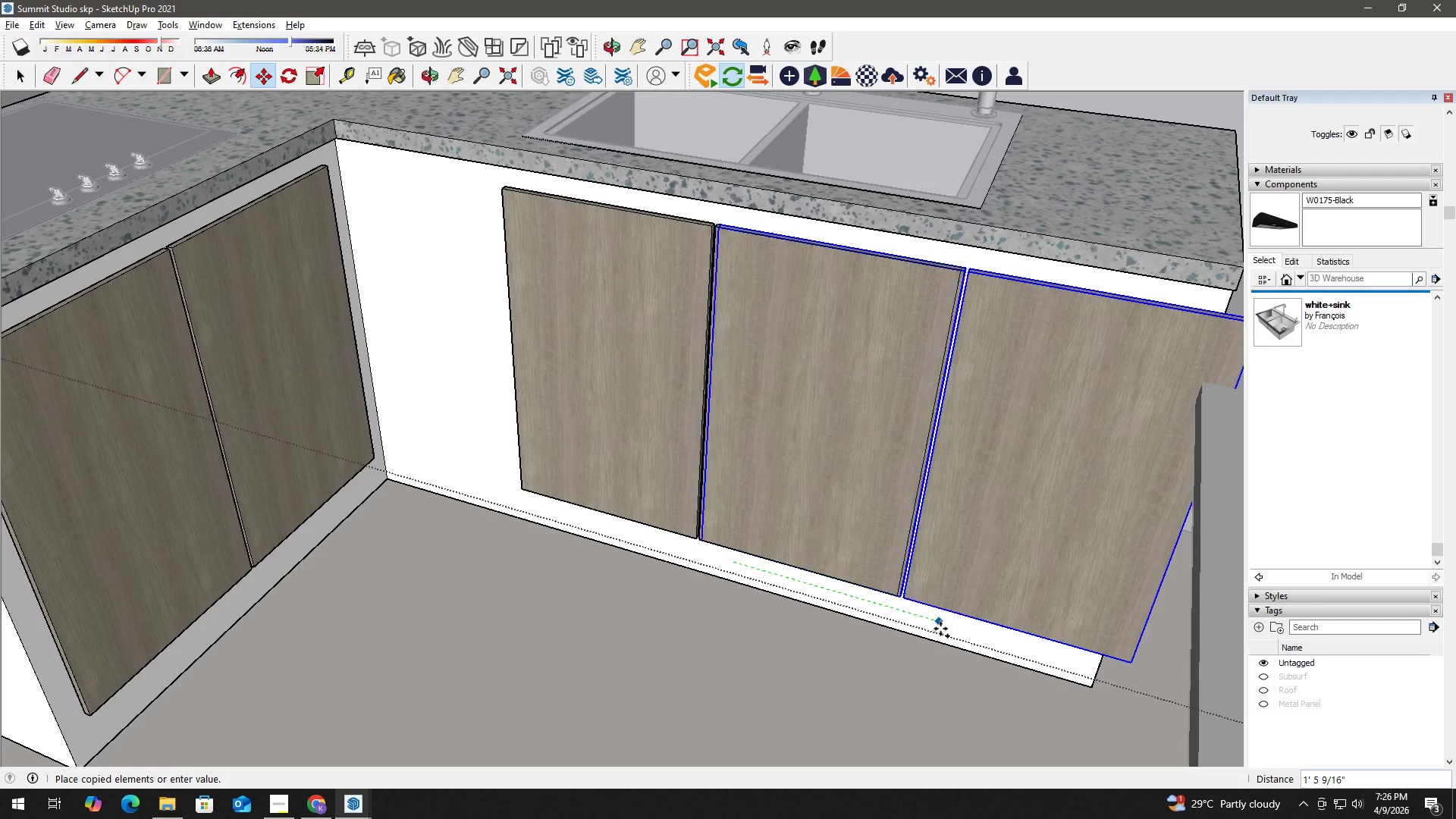 
key(Space)
 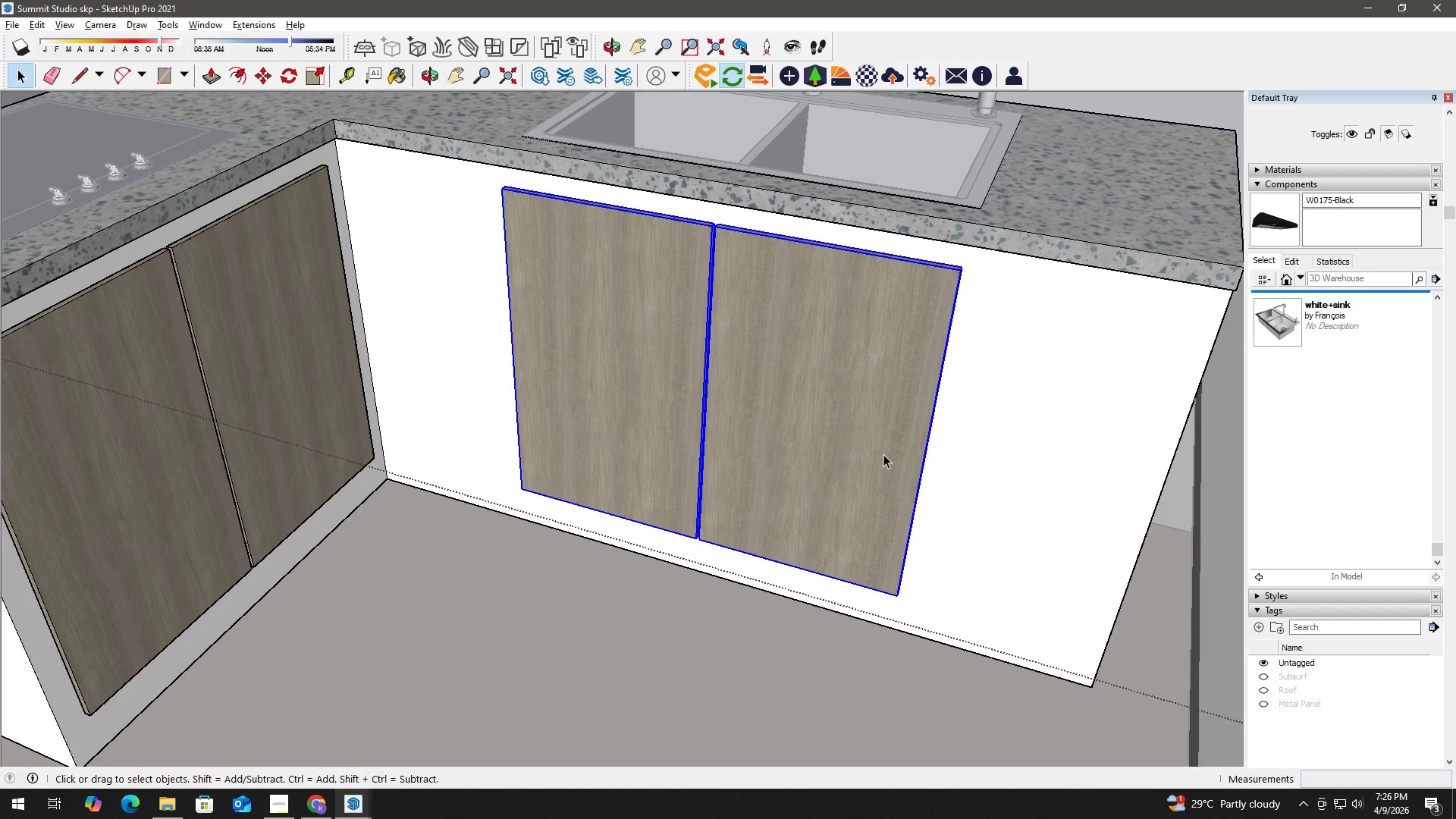 
left_click([872, 449])
 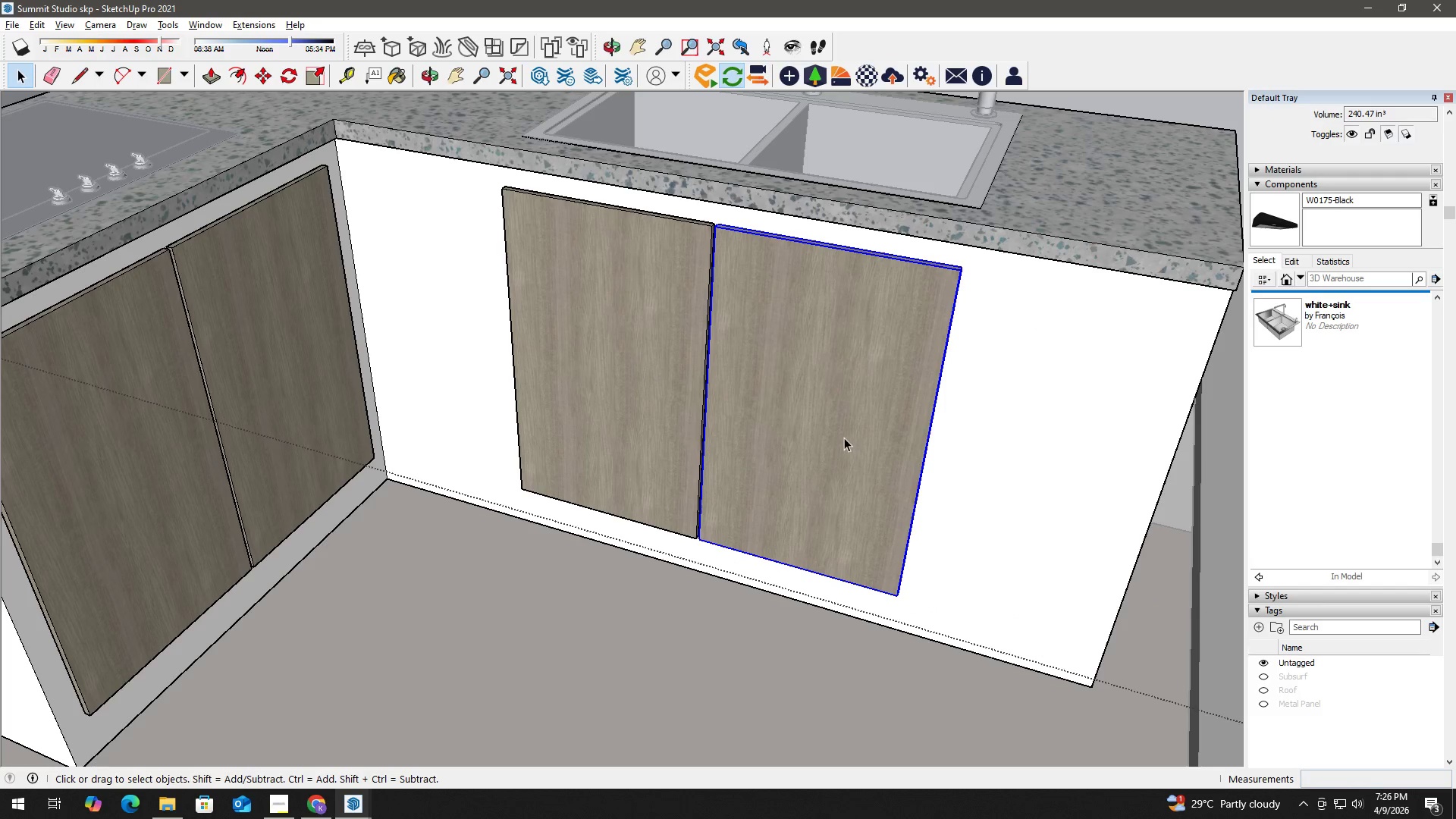 
key(M)
 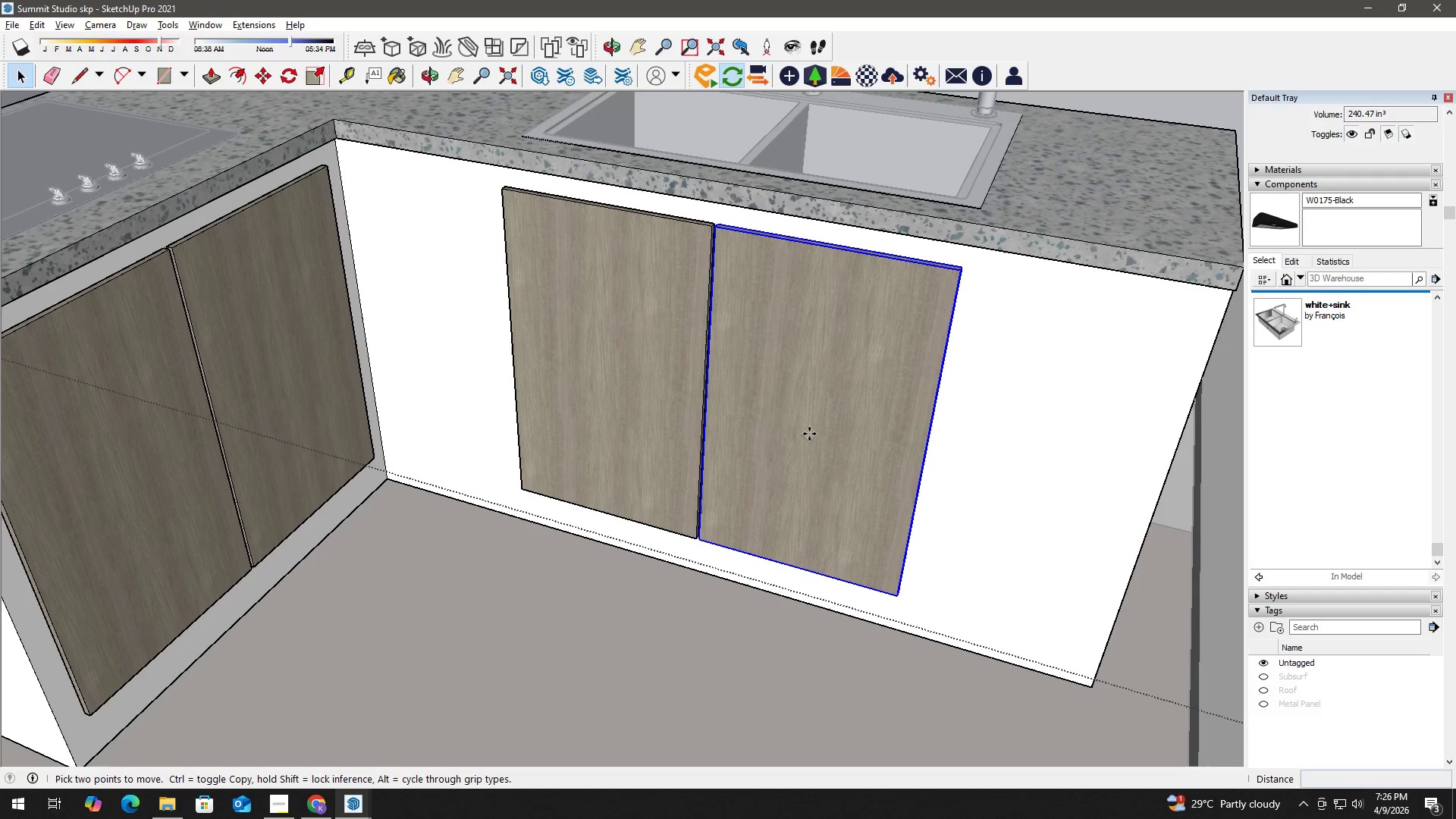 
left_click([809, 434])
 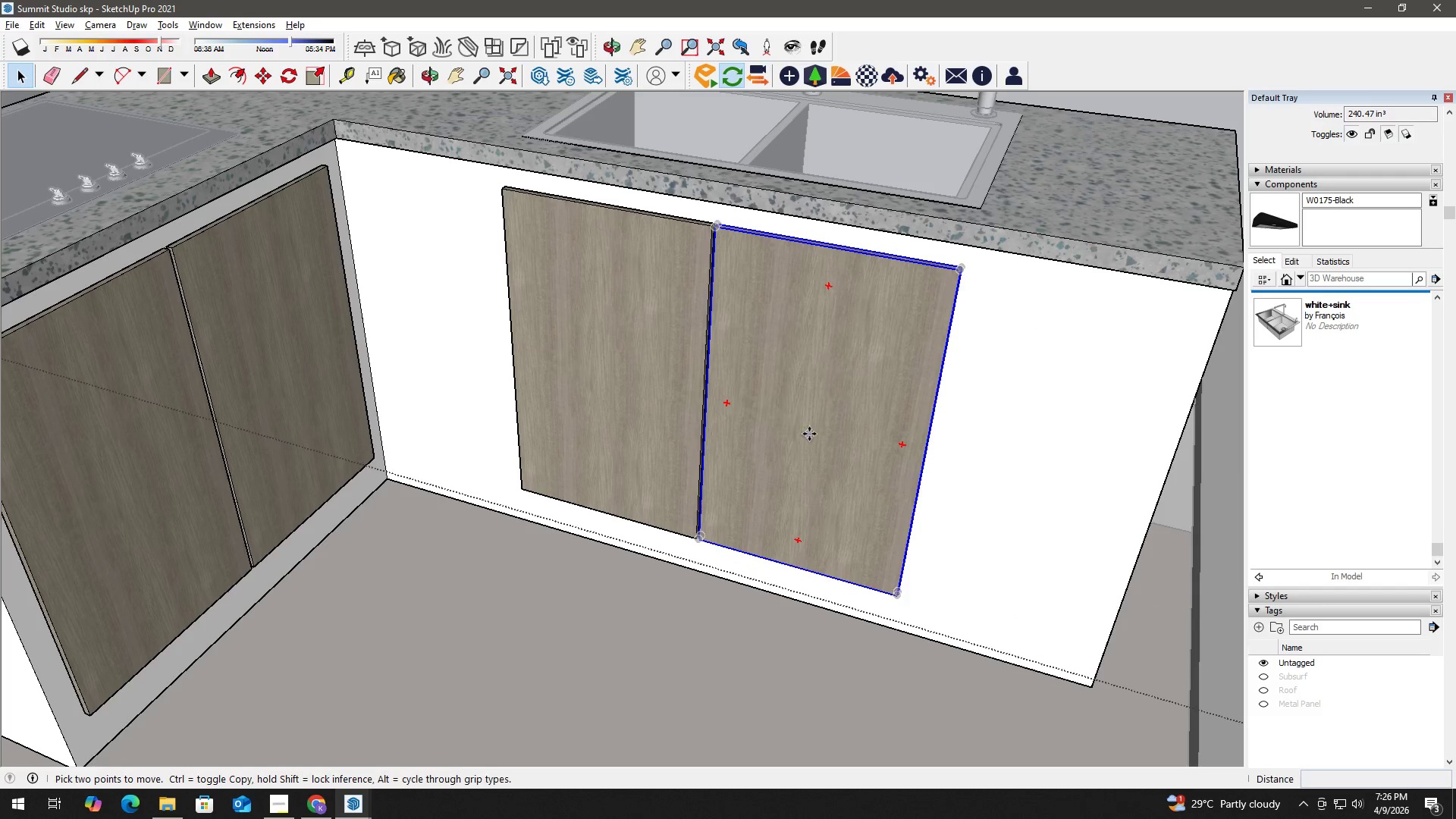 
key(Control+ControlLeft)
 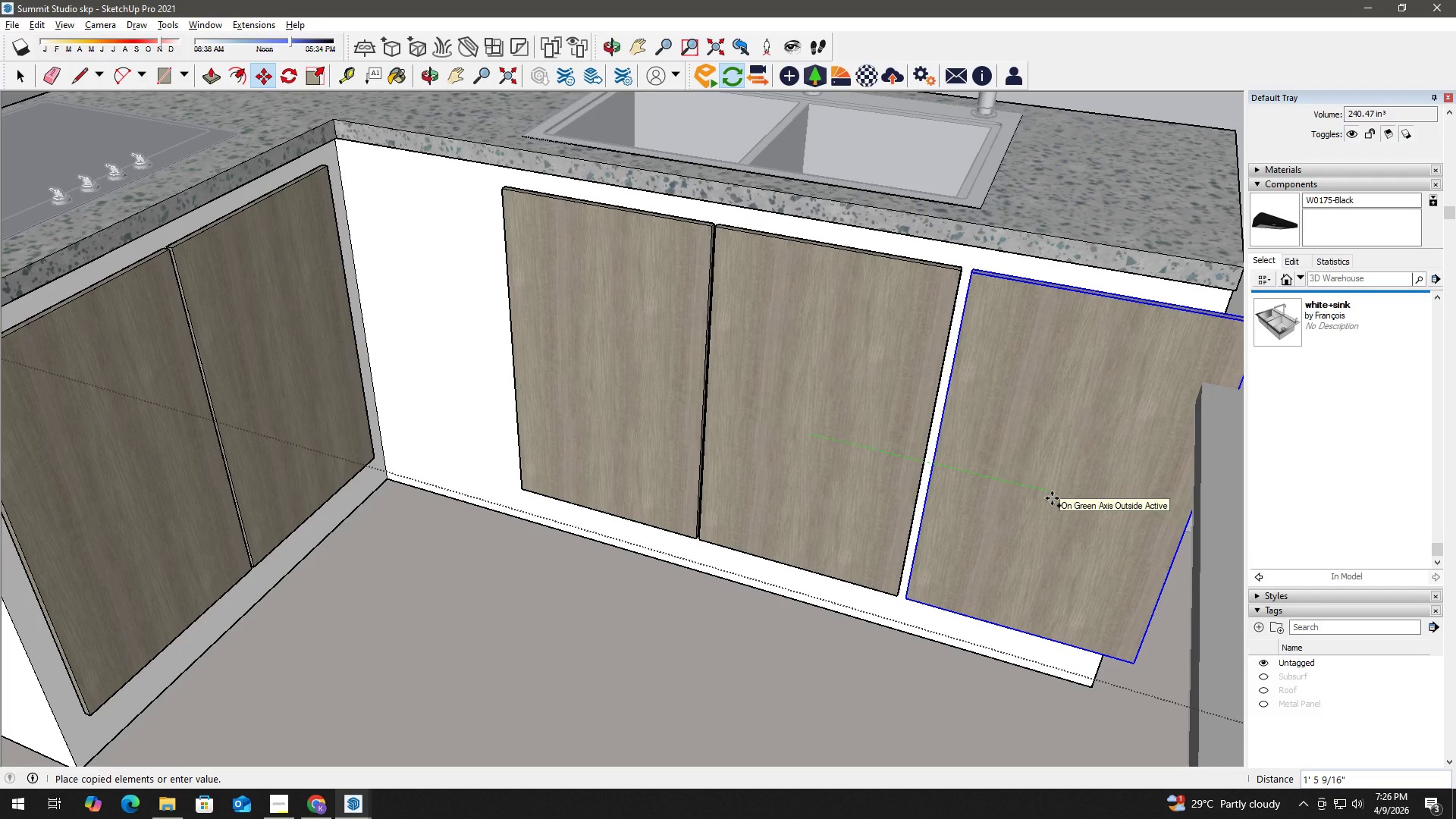 
left_click([1052, 498])
 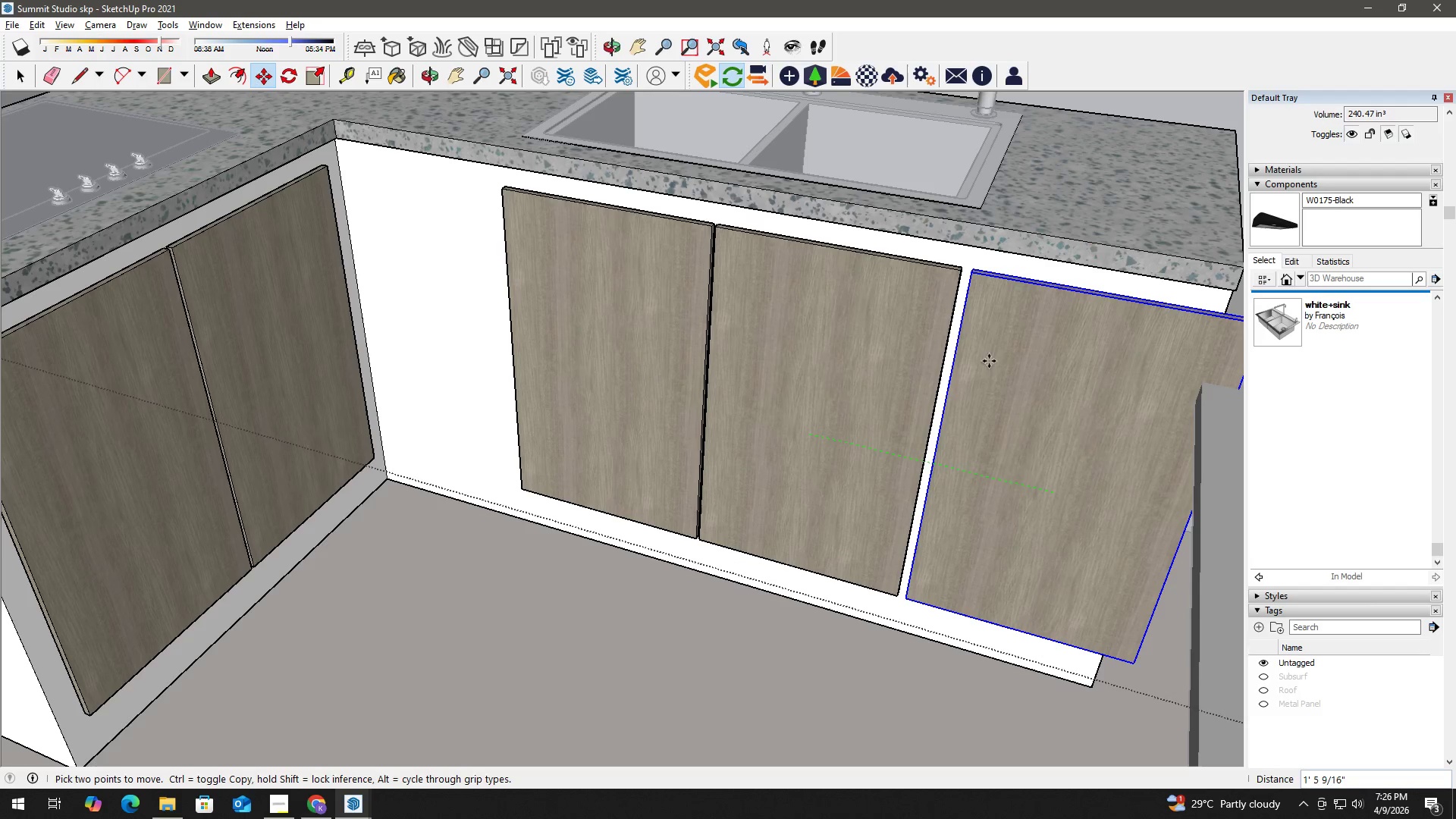 
key(Space)
 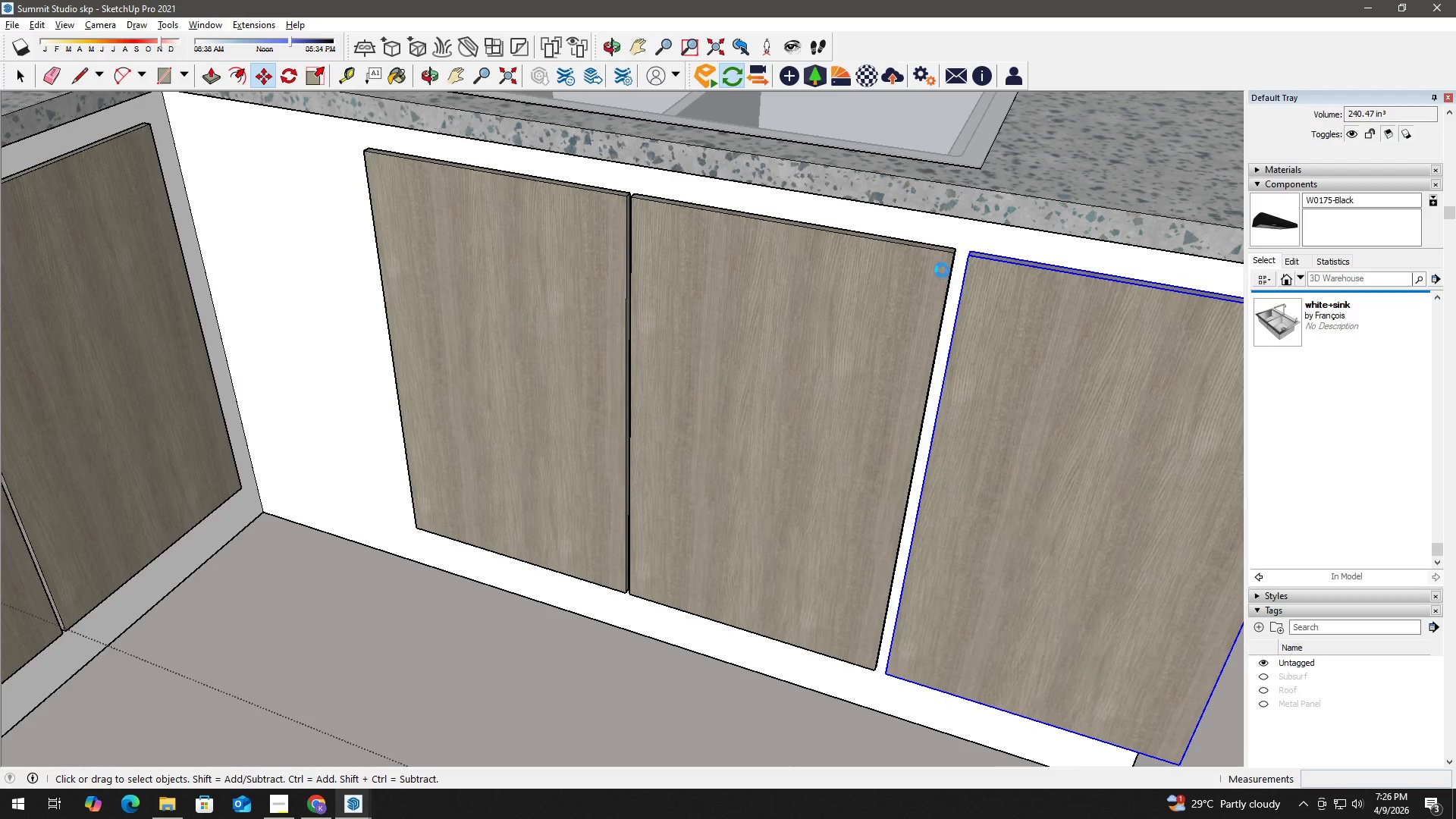 
key(T)
 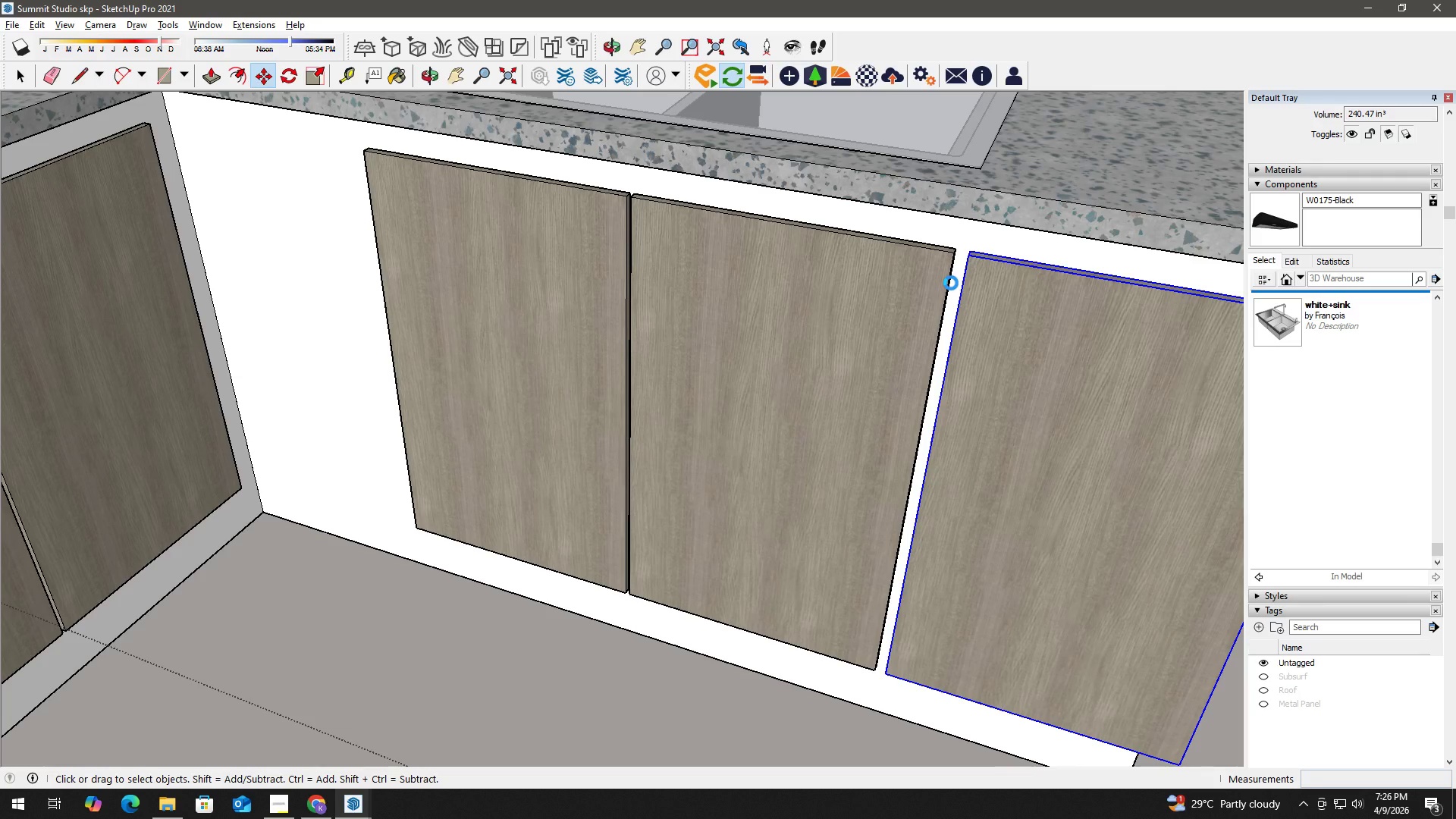 
scroll: coordinate [943, 271], scroll_direction: up, amount: 9.0
 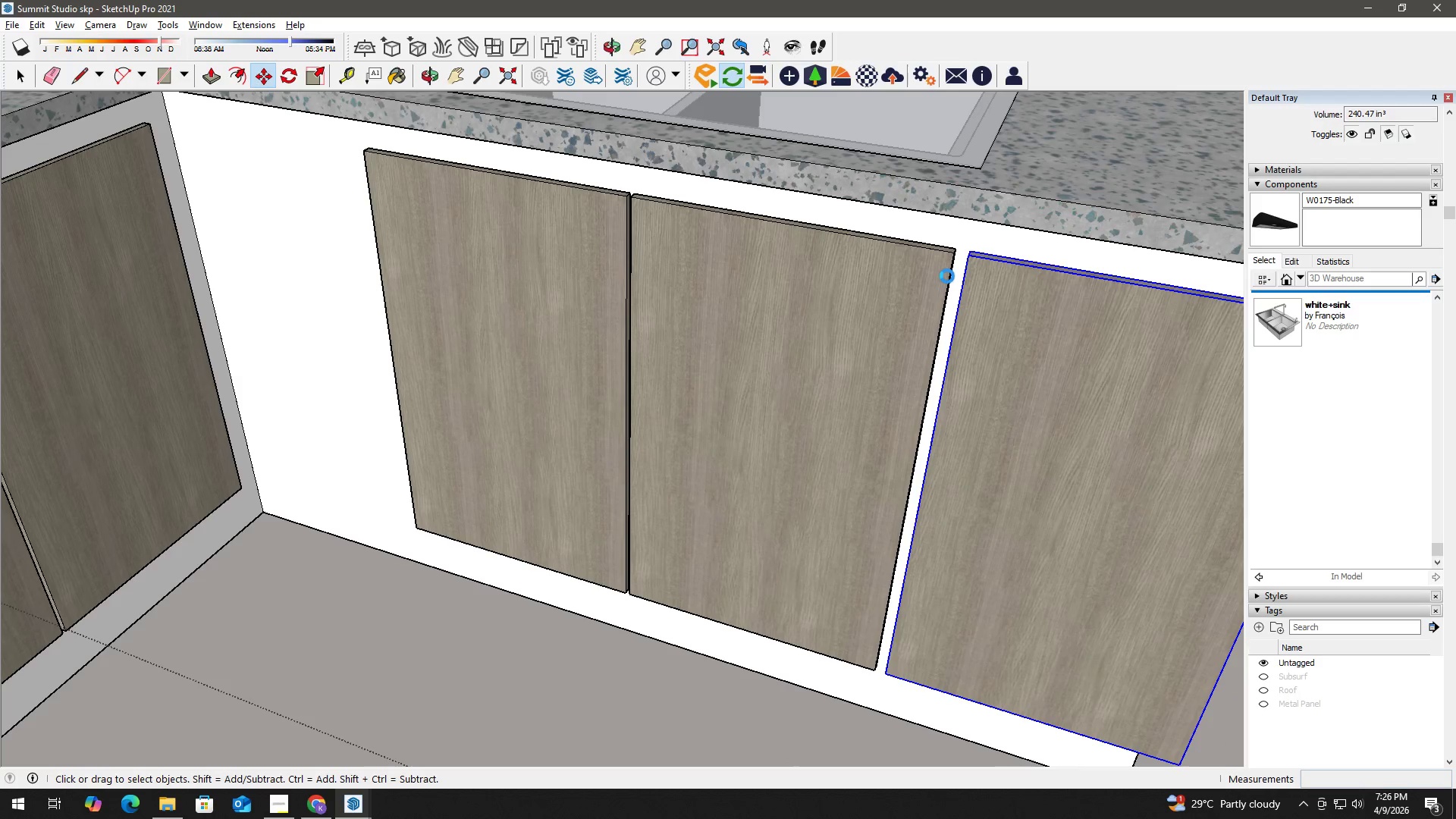 
scroll: coordinate [952, 285], scroll_direction: down, amount: 6.0
 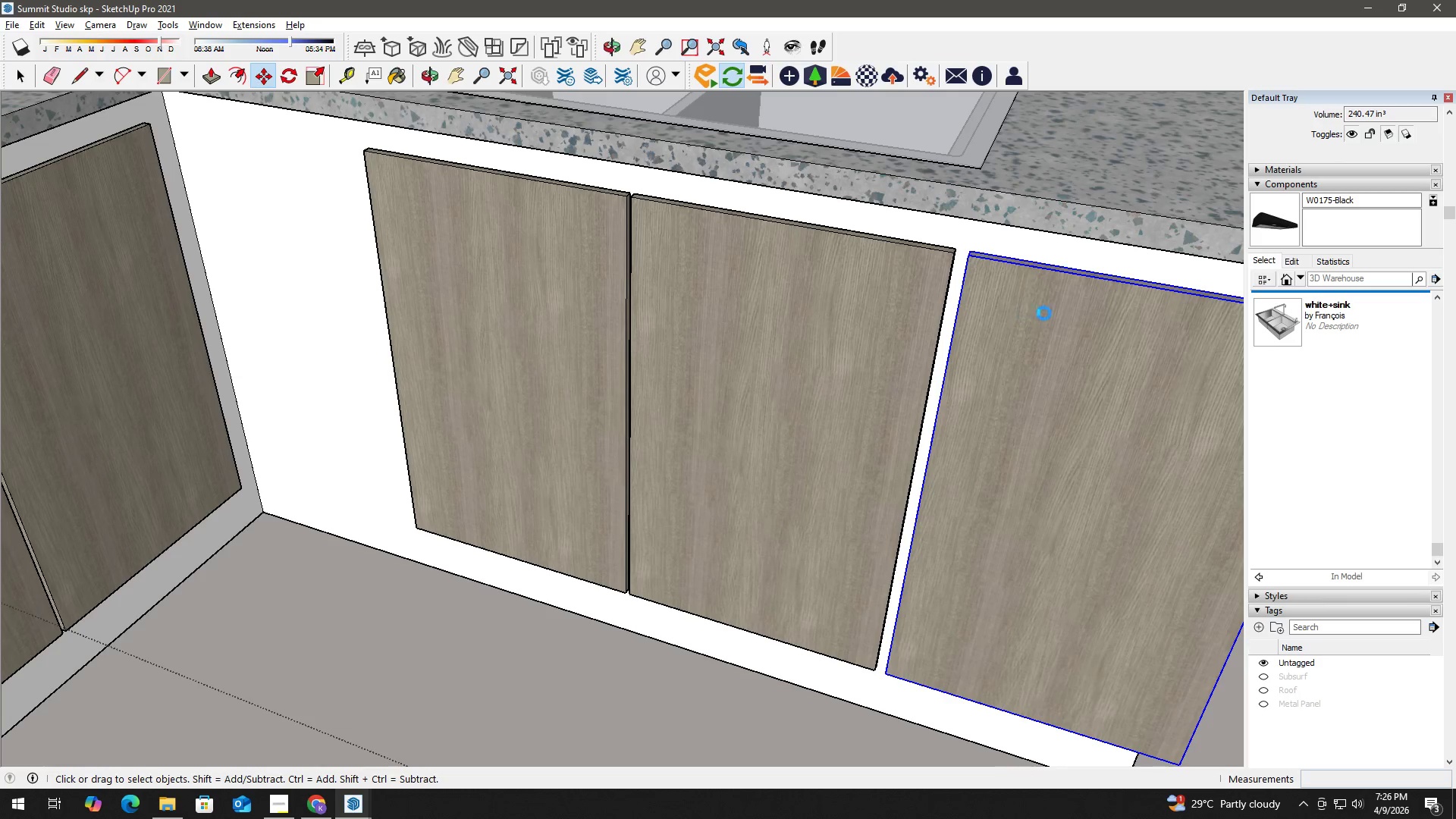 
key(Space)
 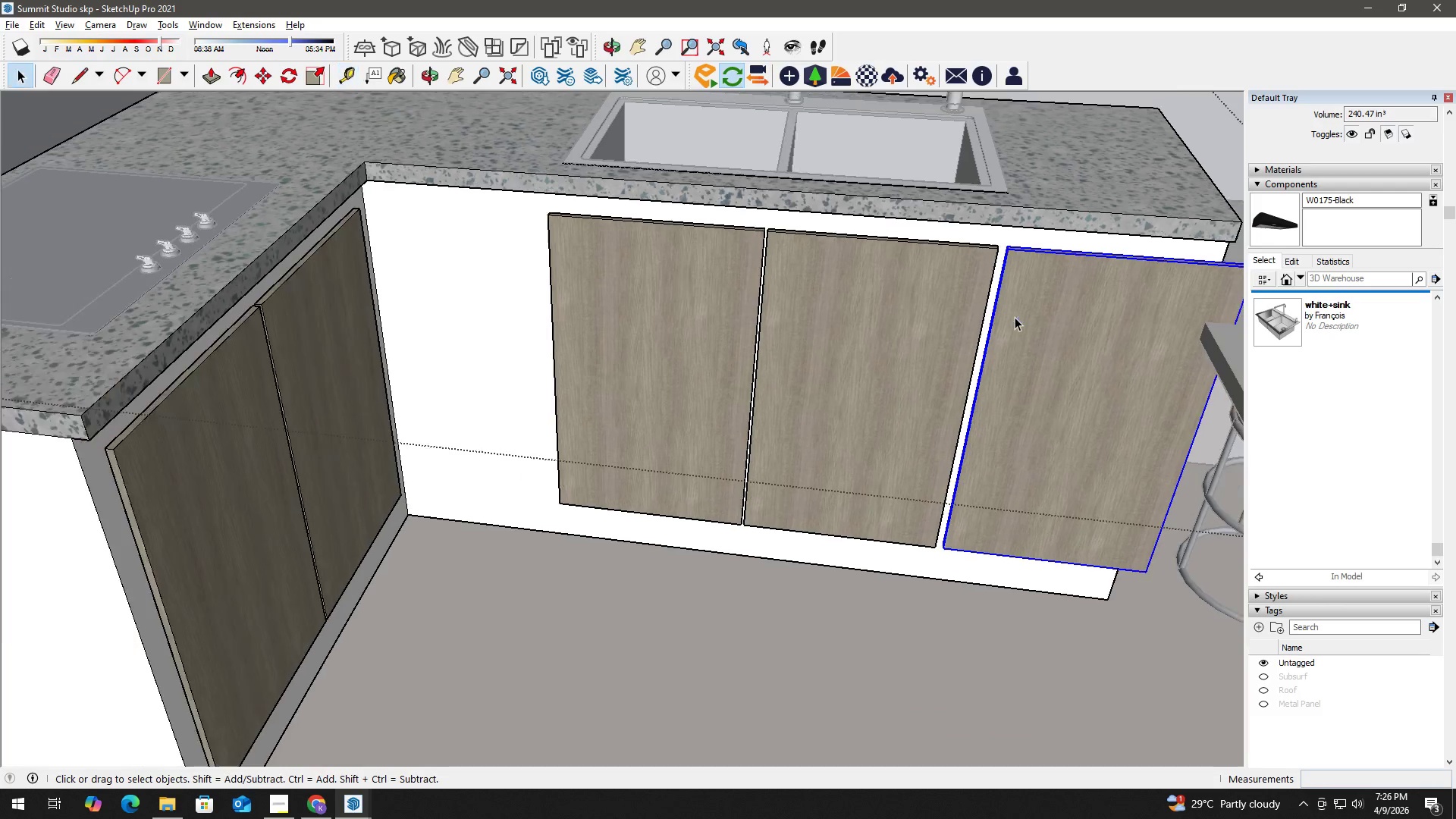 
key(Escape)
 